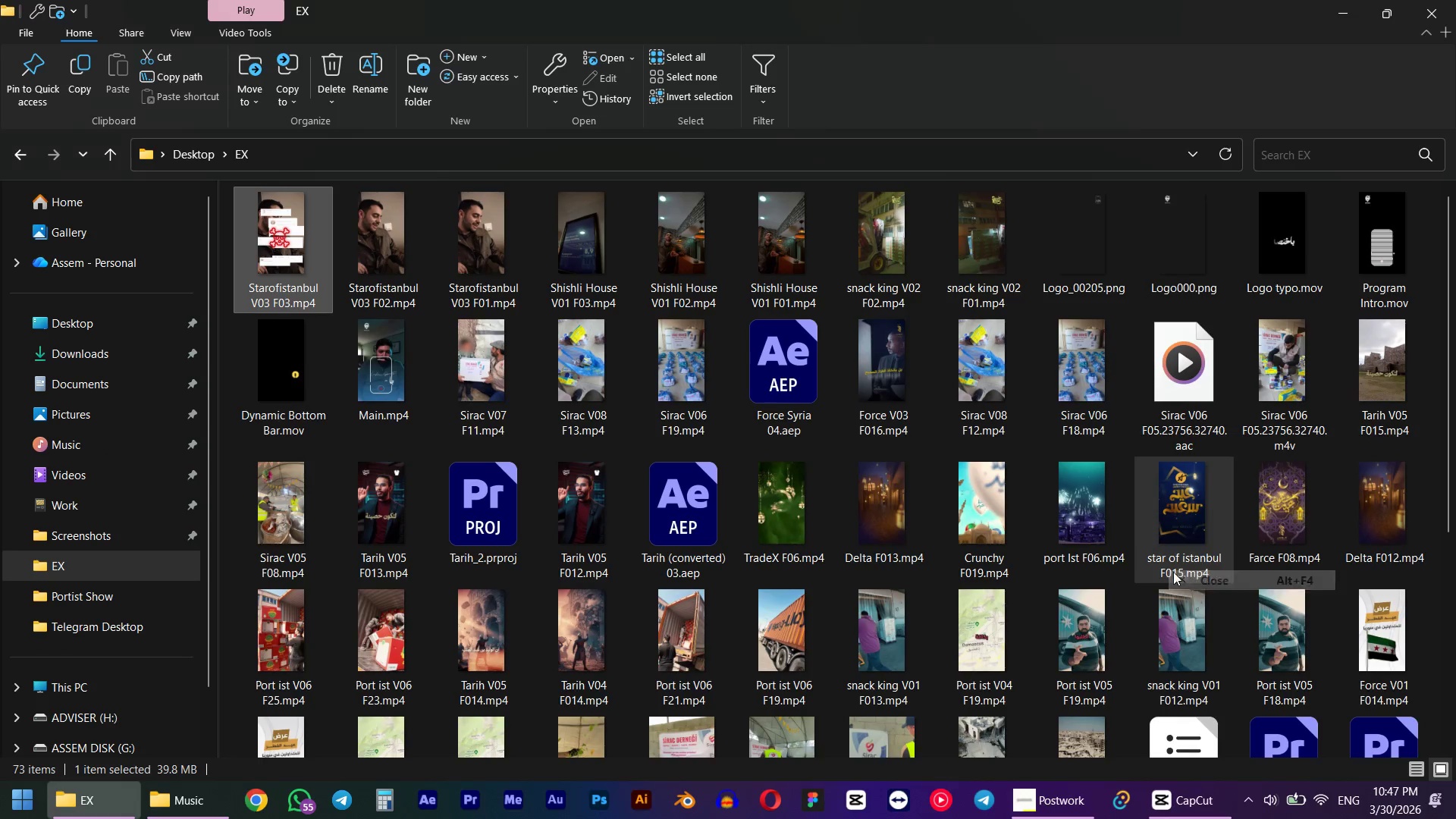 
key(Alt+AltLeft)
 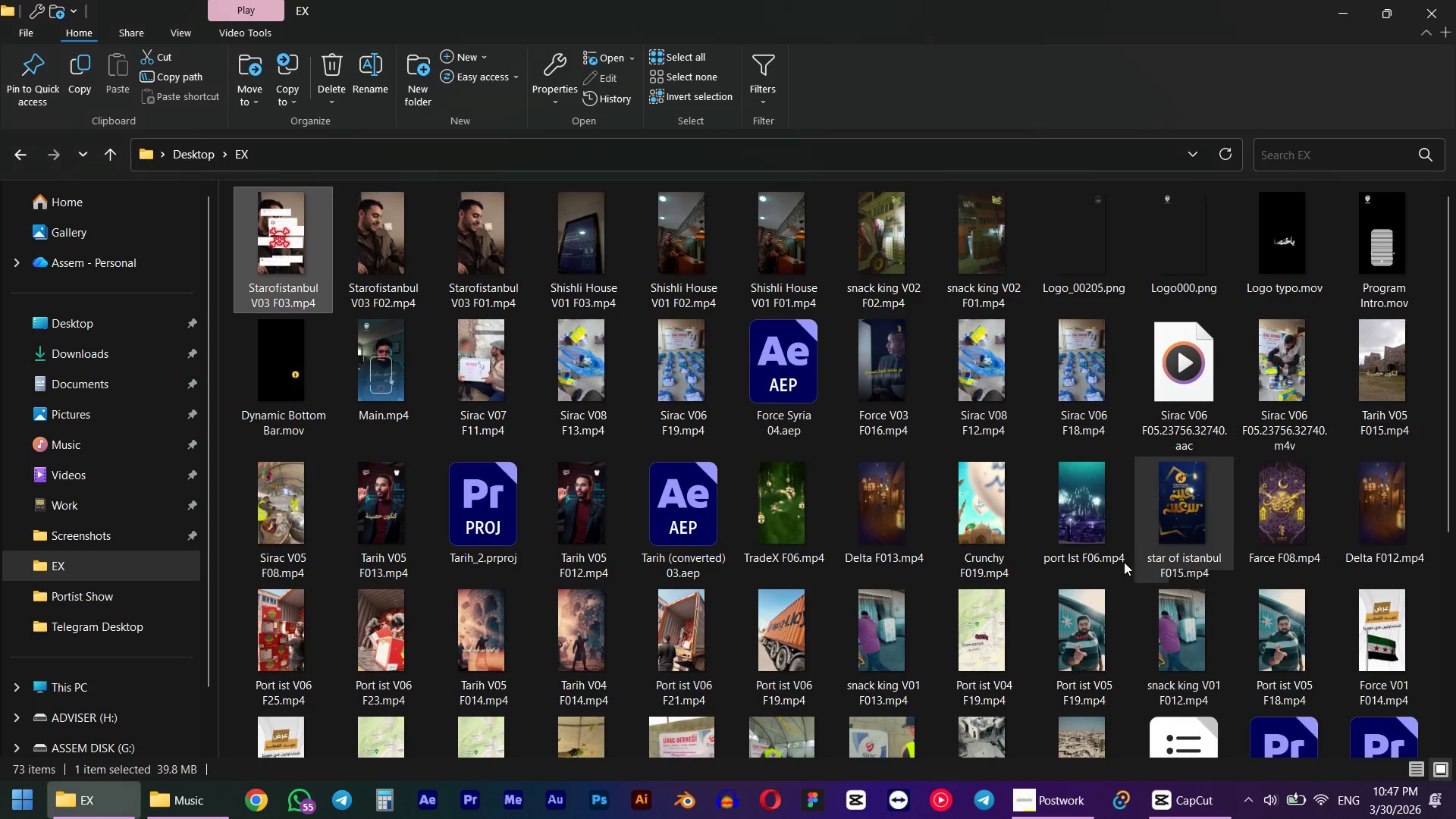 
key(Alt+Tab)
 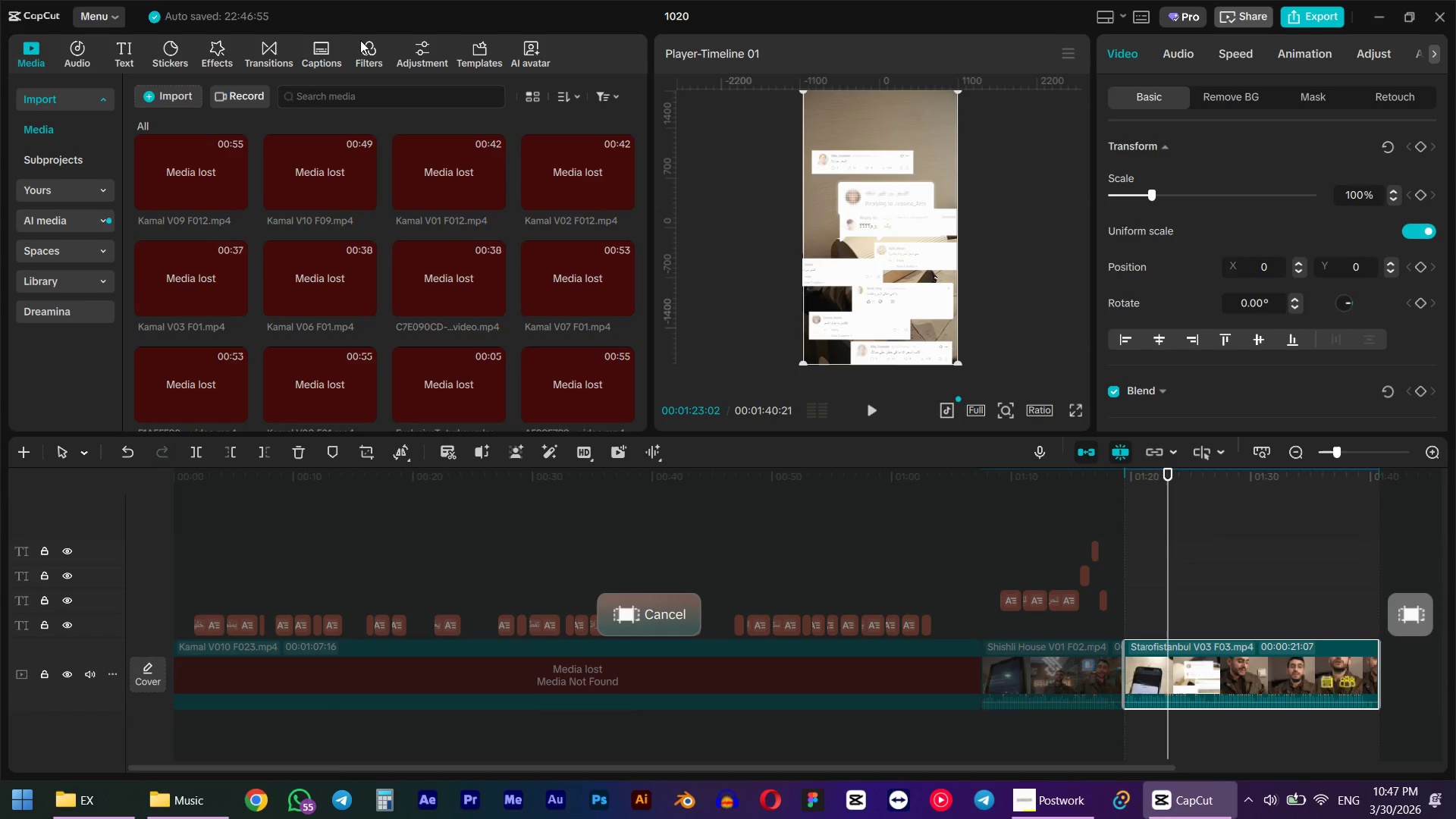 
left_click([317, 63])
 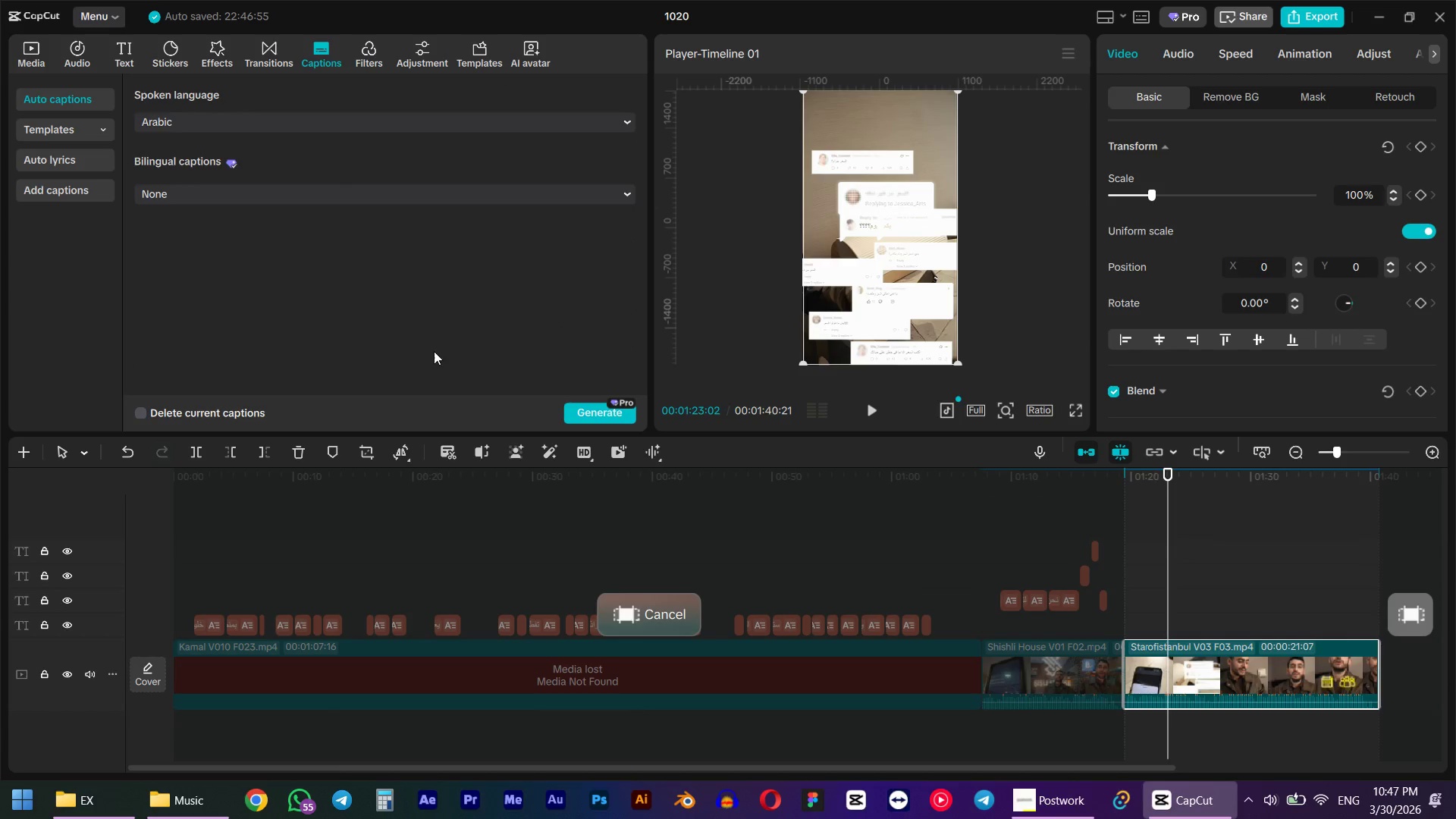 
left_click([601, 407])
 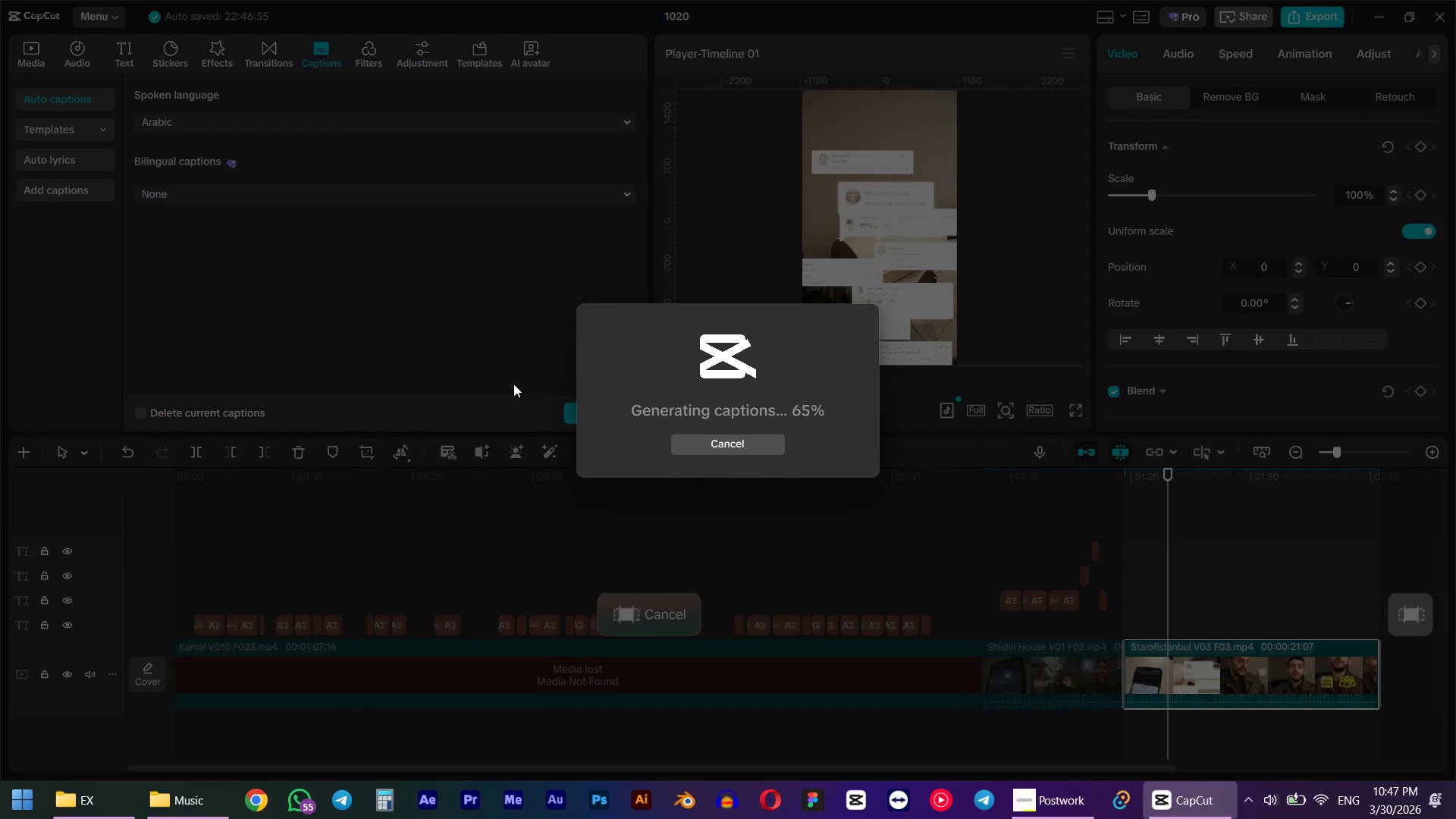 
wait(9.47)
 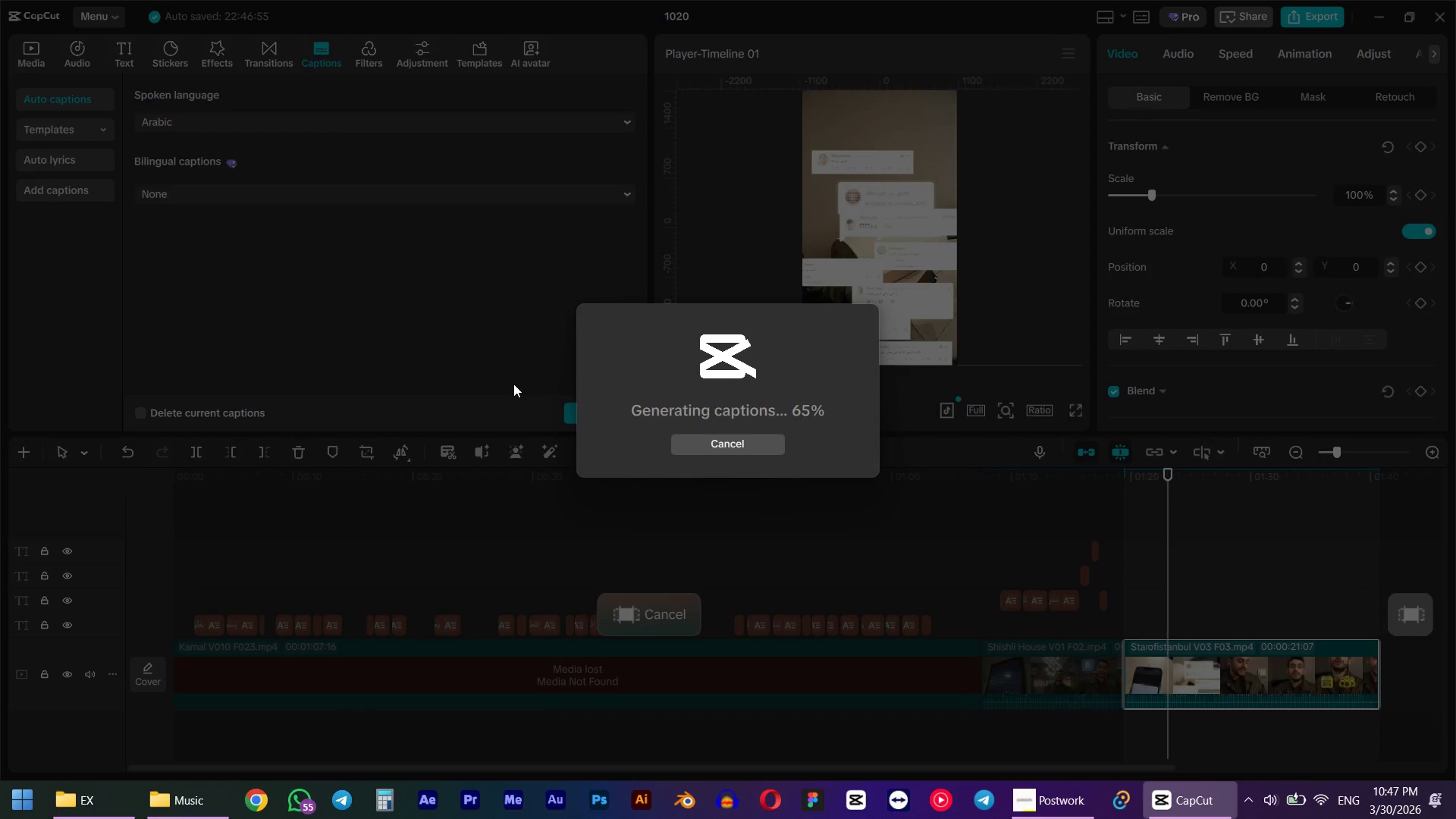 
left_click([978, 510])
 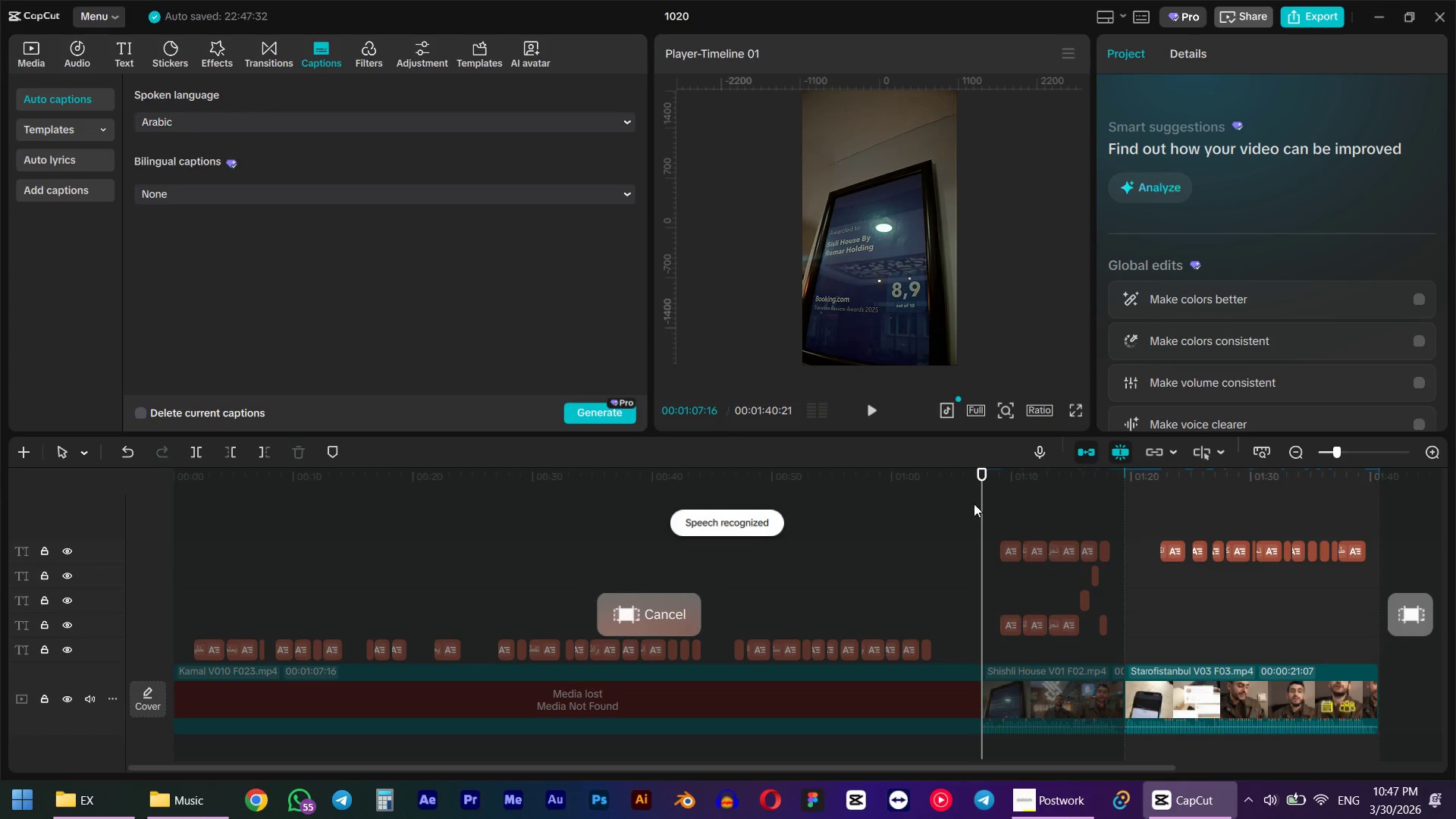 
left_click_drag(start_coordinate=[974, 504], to_coordinate=[1110, 556])
 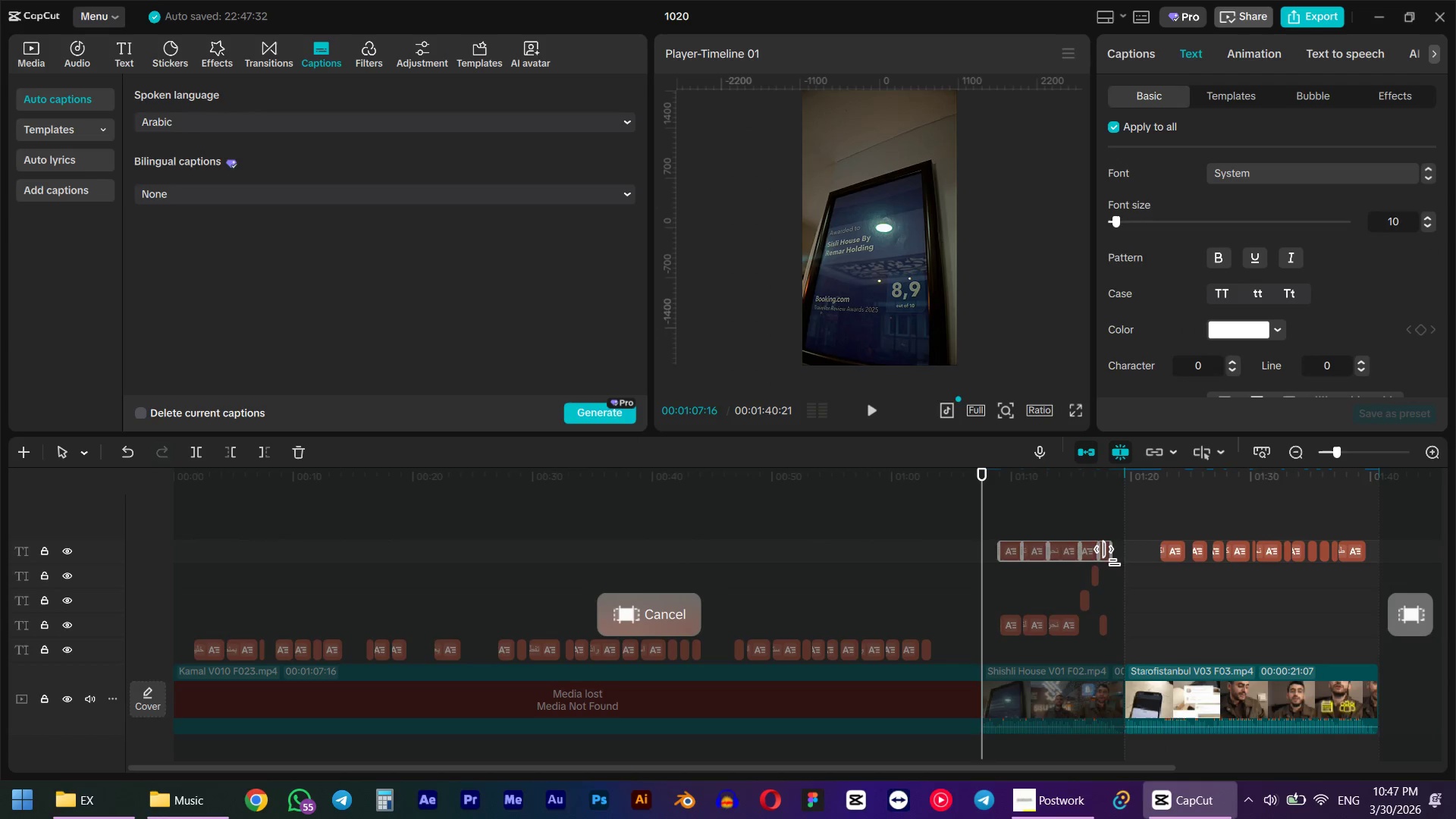 
key(Delete)
 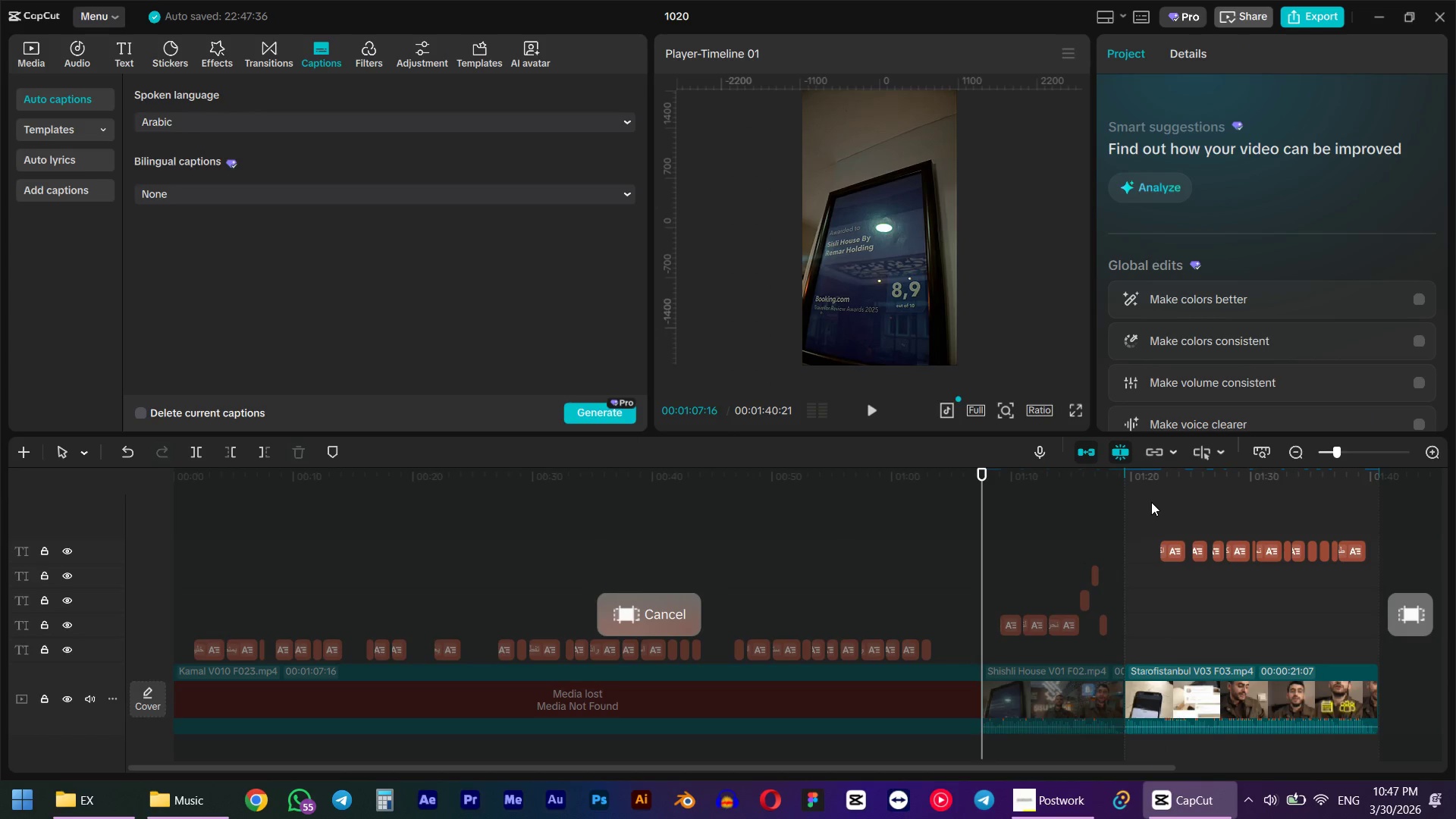 
left_click([1153, 483])
 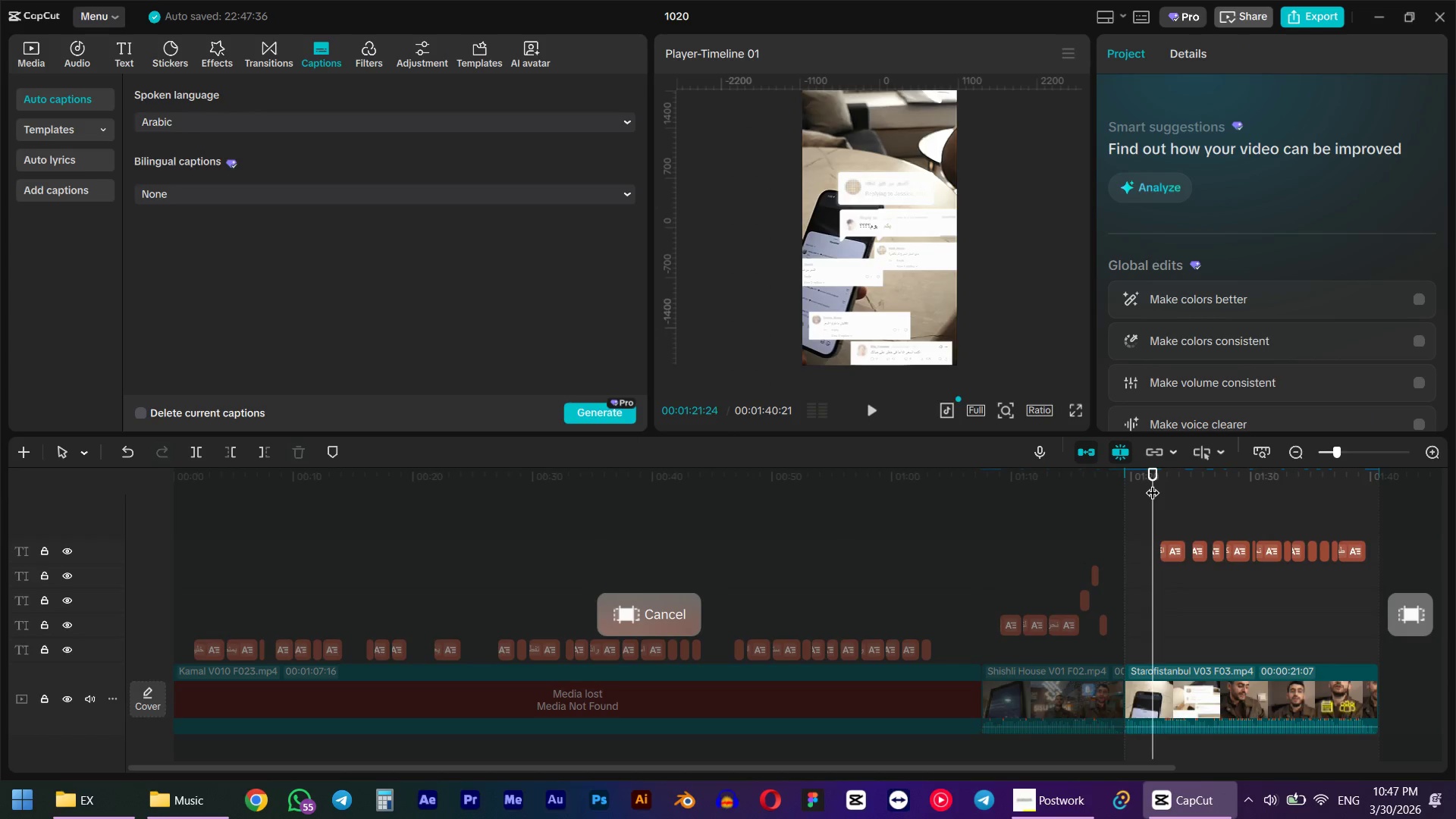 
key(Space)
 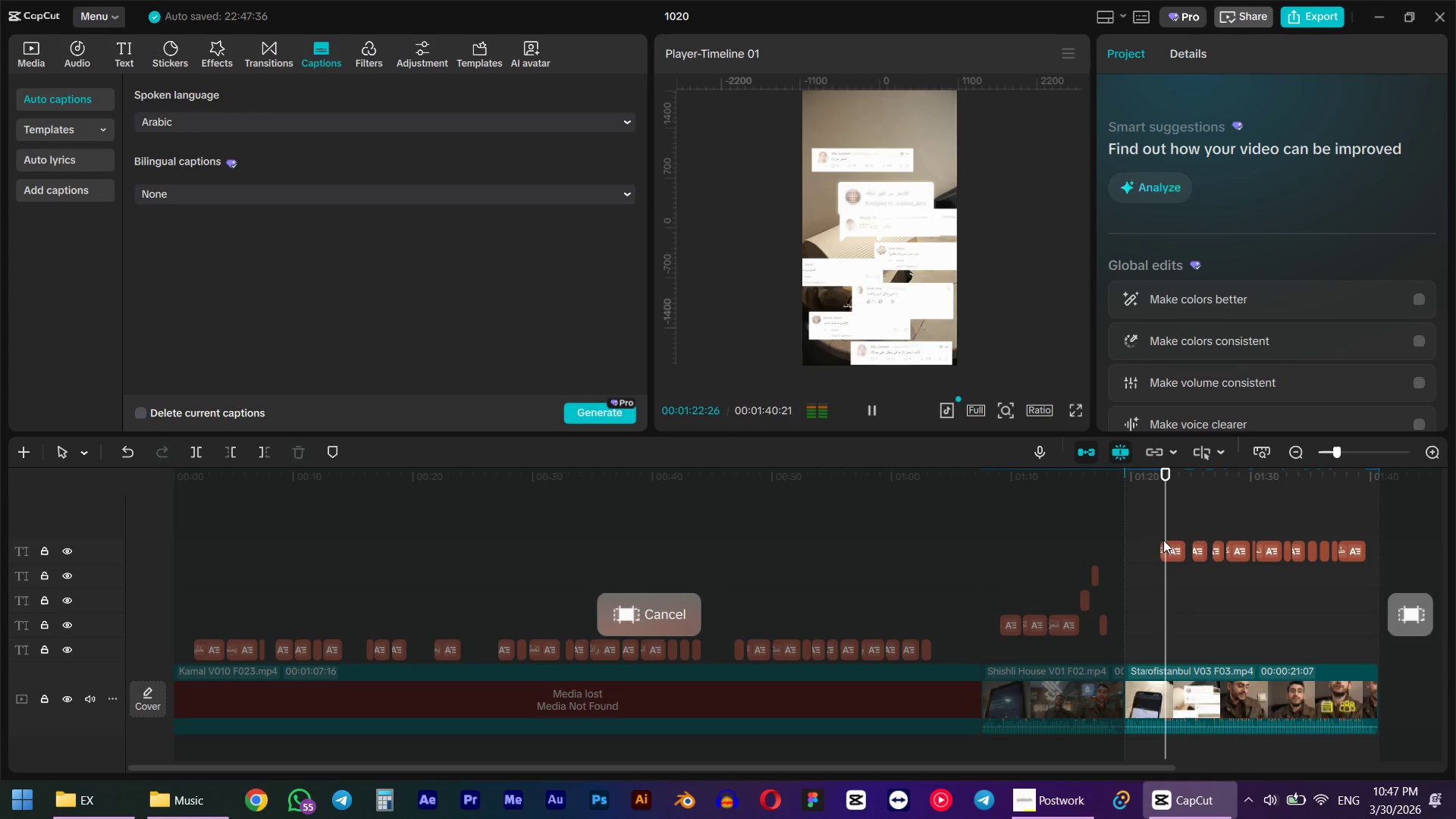 
key(Space)
 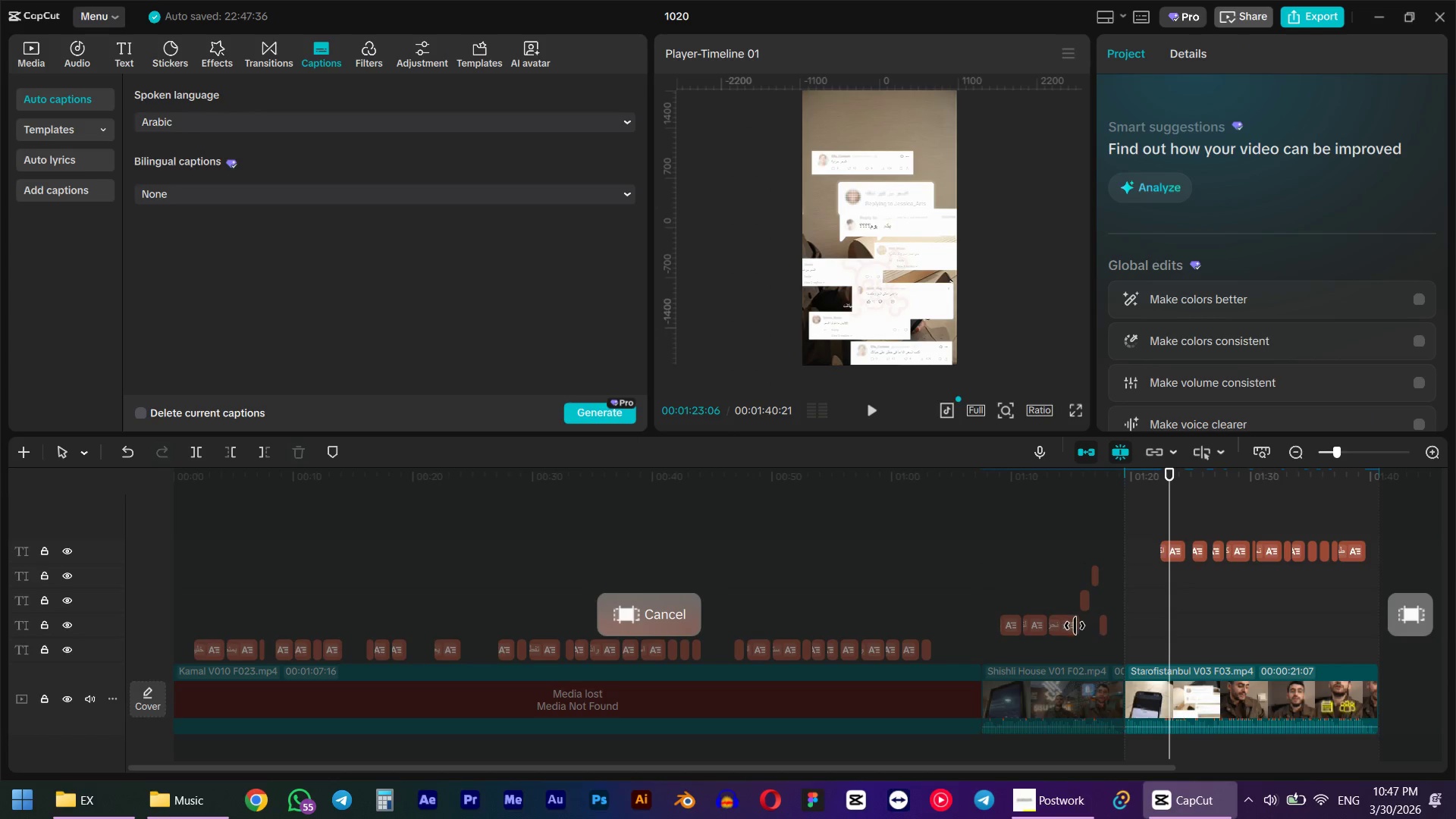 
left_click([1068, 626])
 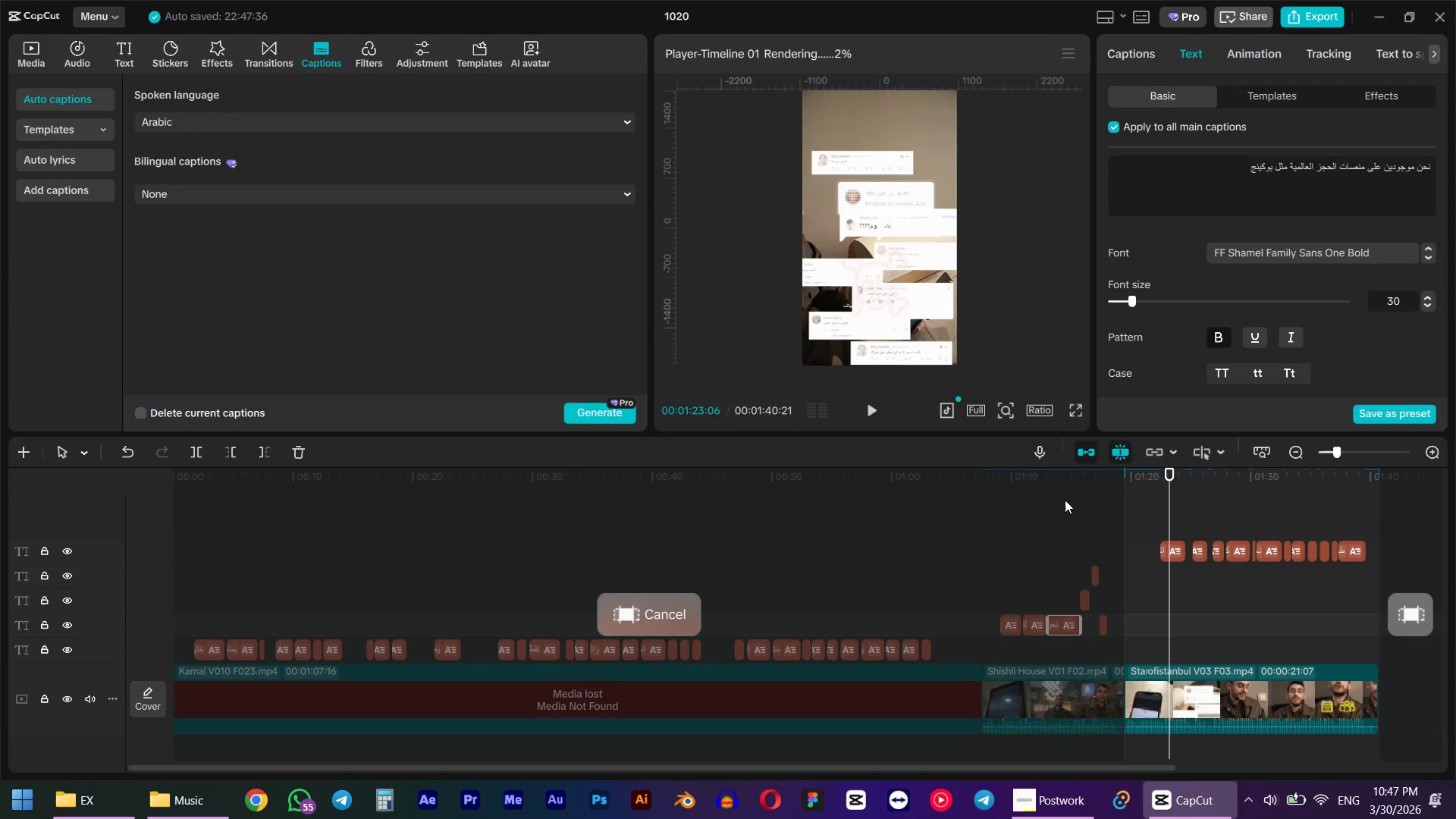 
left_click([1066, 480])
 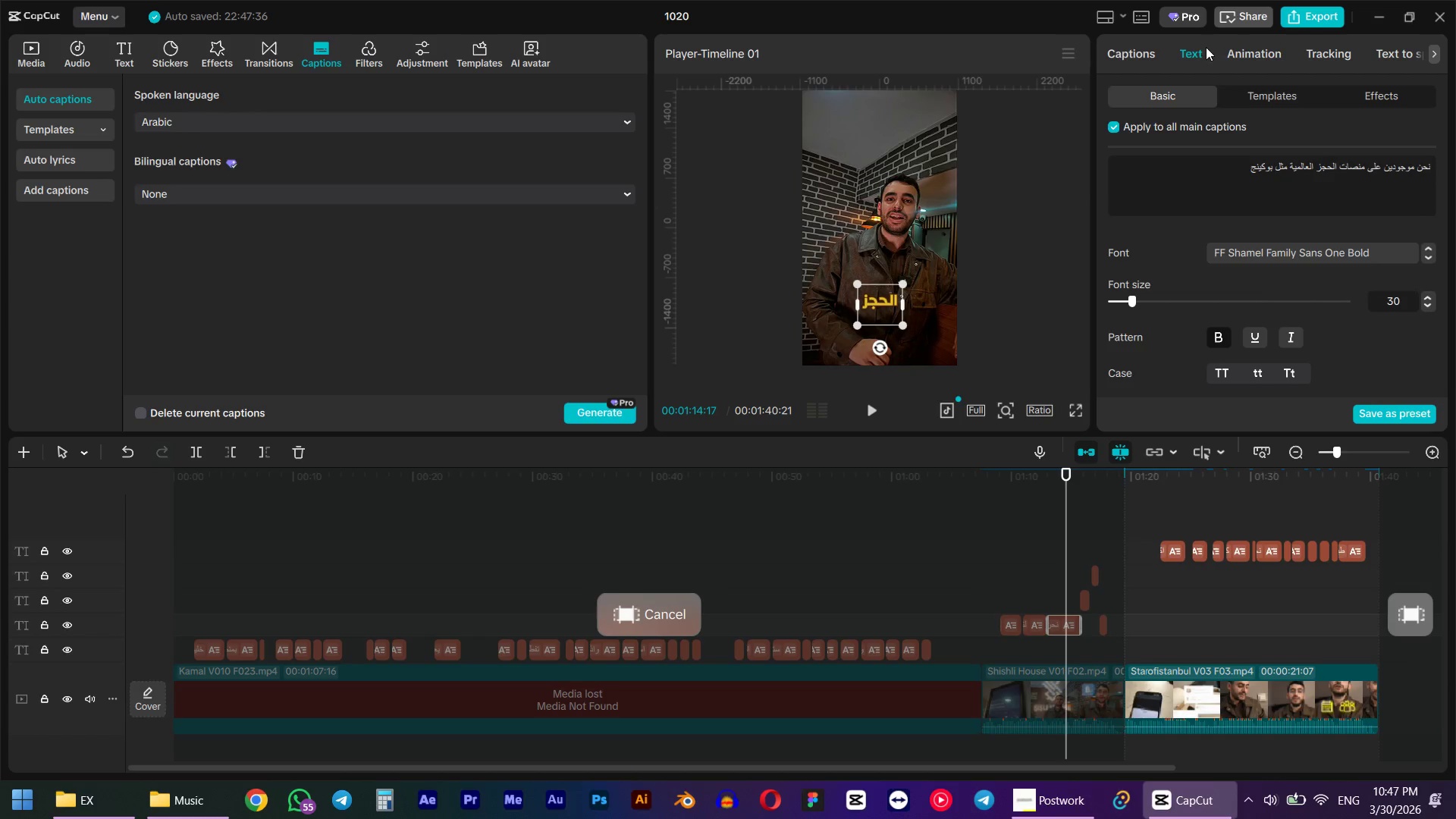 
left_click([1264, 96])
 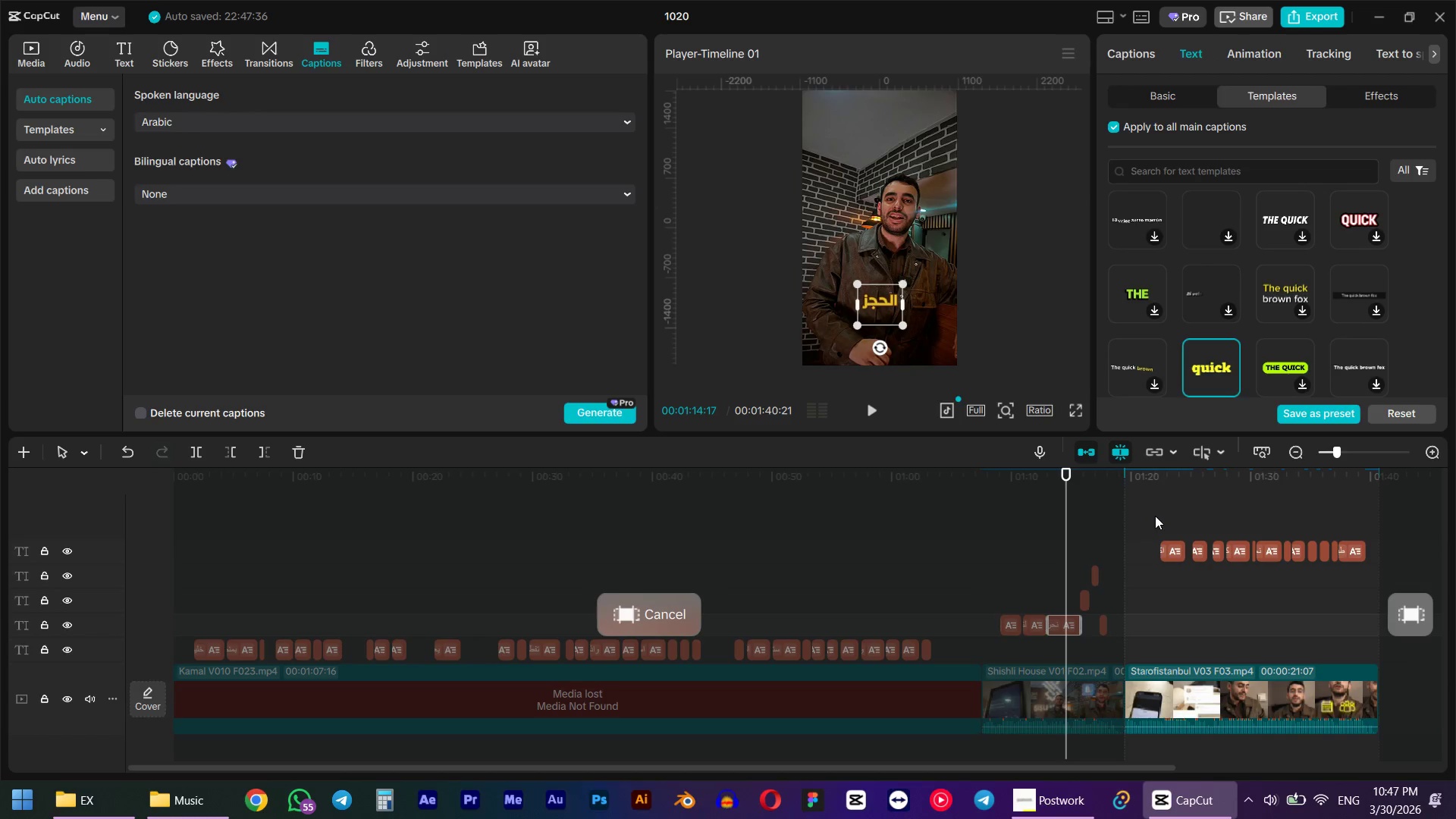 
left_click([1159, 96])
 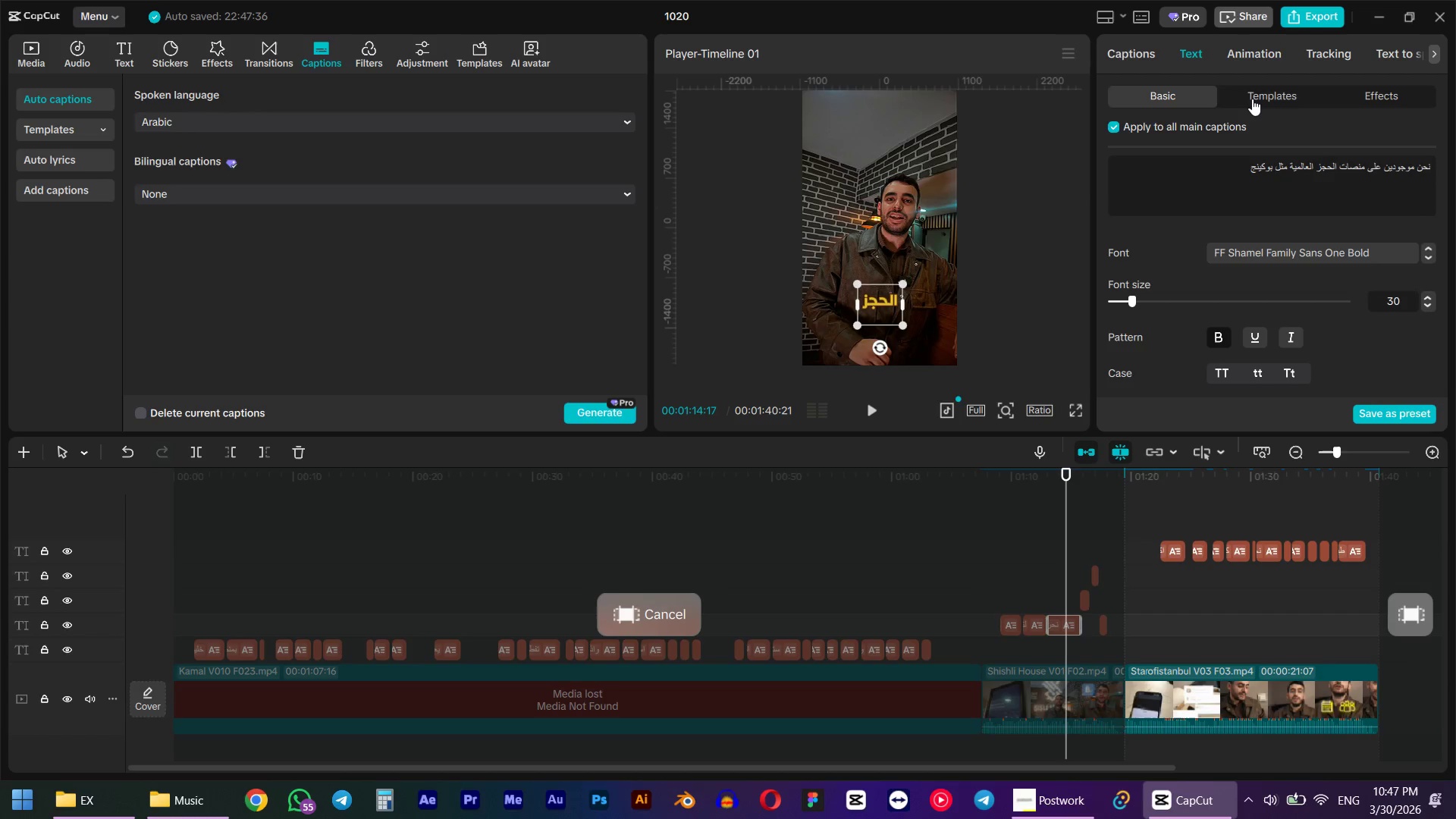 
wait(7.97)
 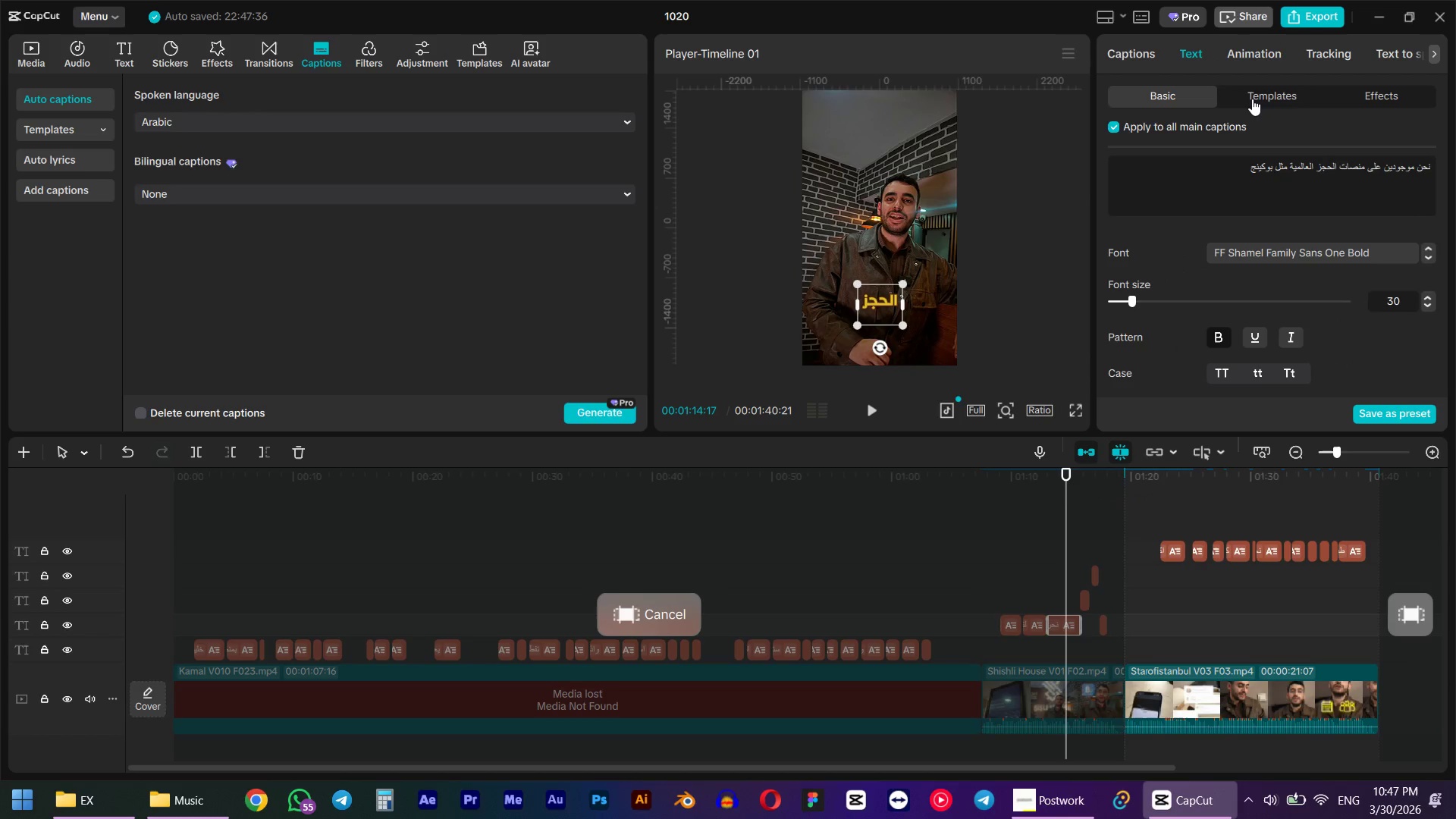 
scroll: coordinate [1307, 350], scroll_direction: down, amount: 3.0
 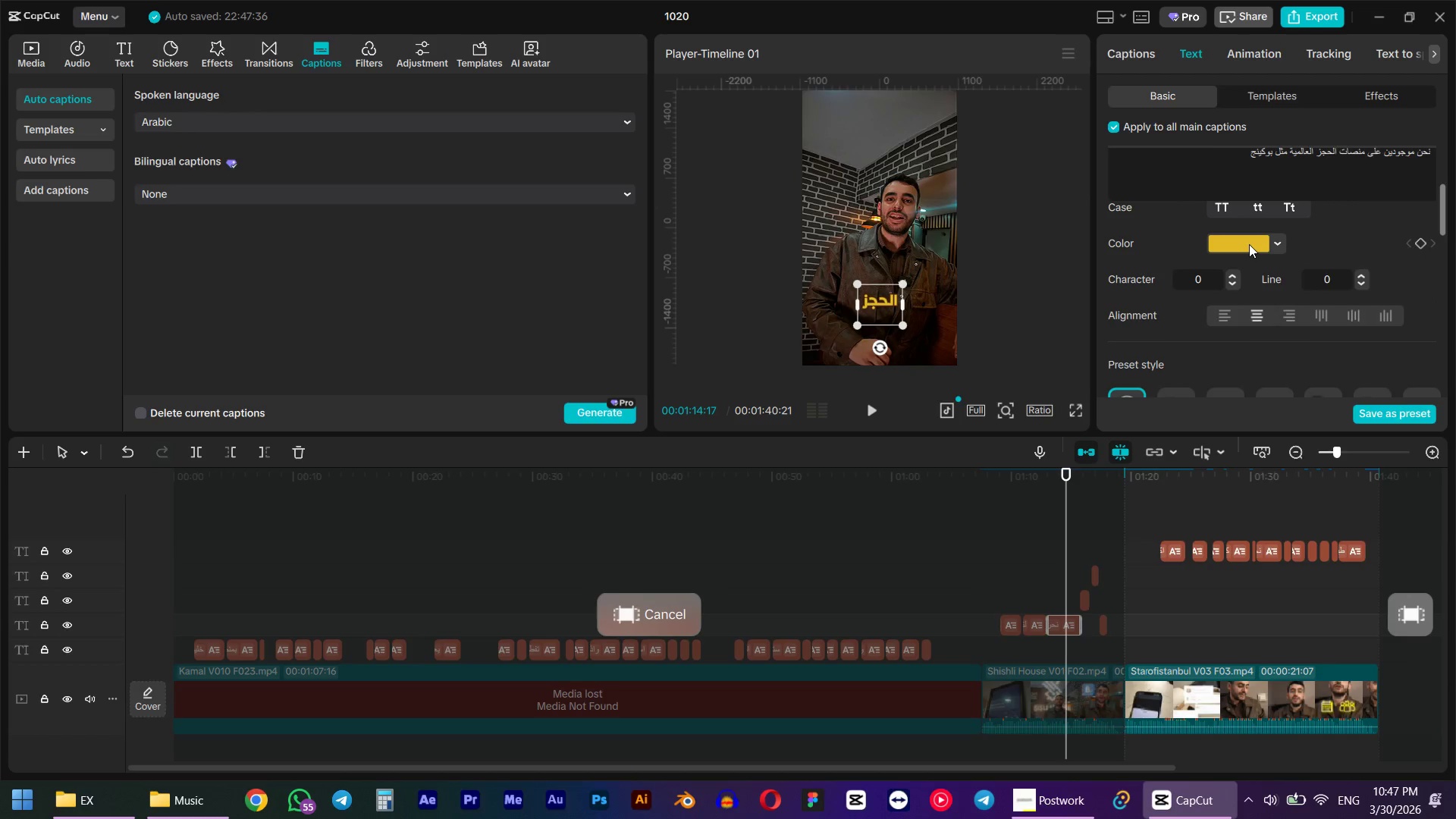 
double_click([1249, 244])
 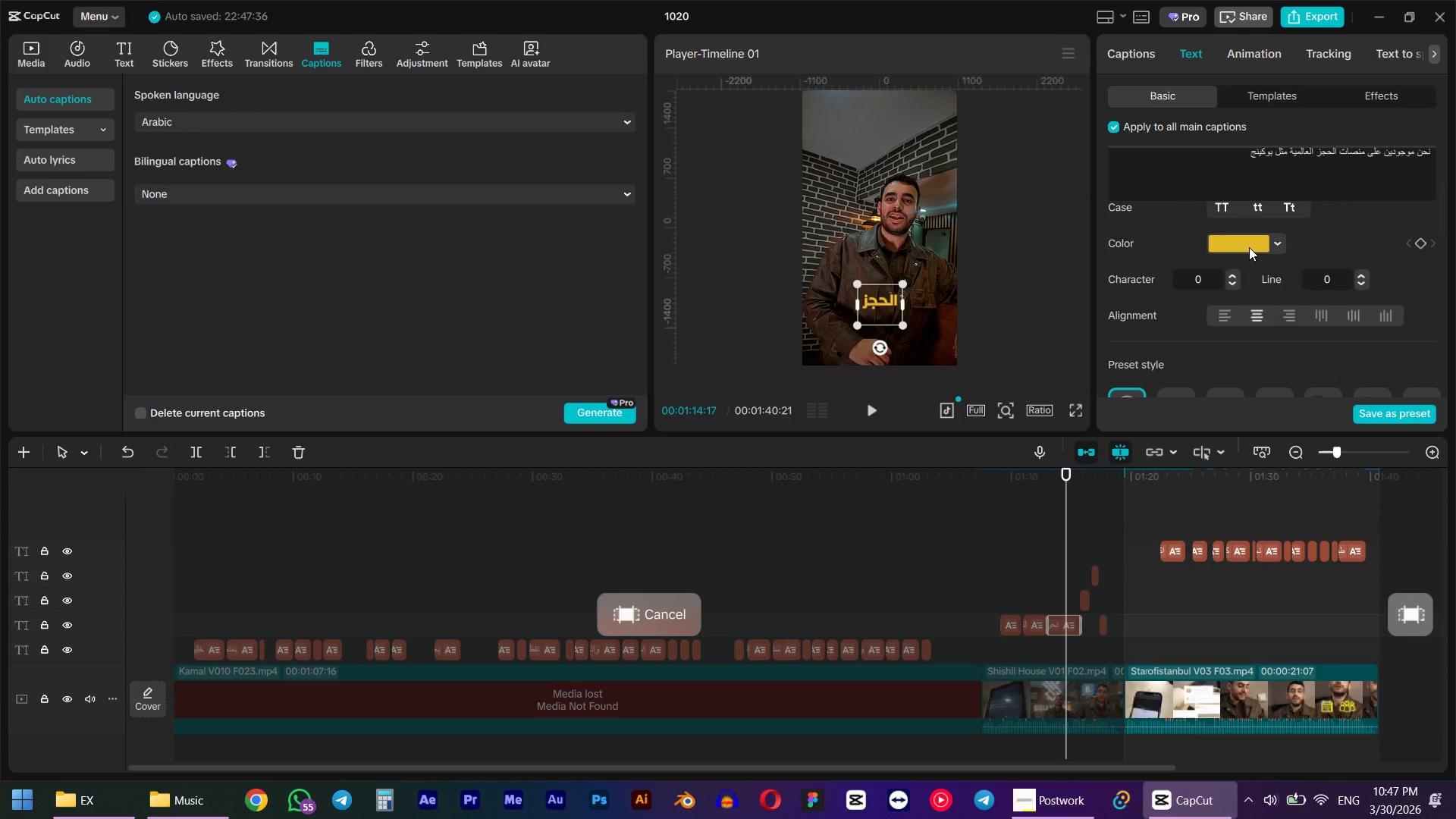 
triple_click([1249, 247])
 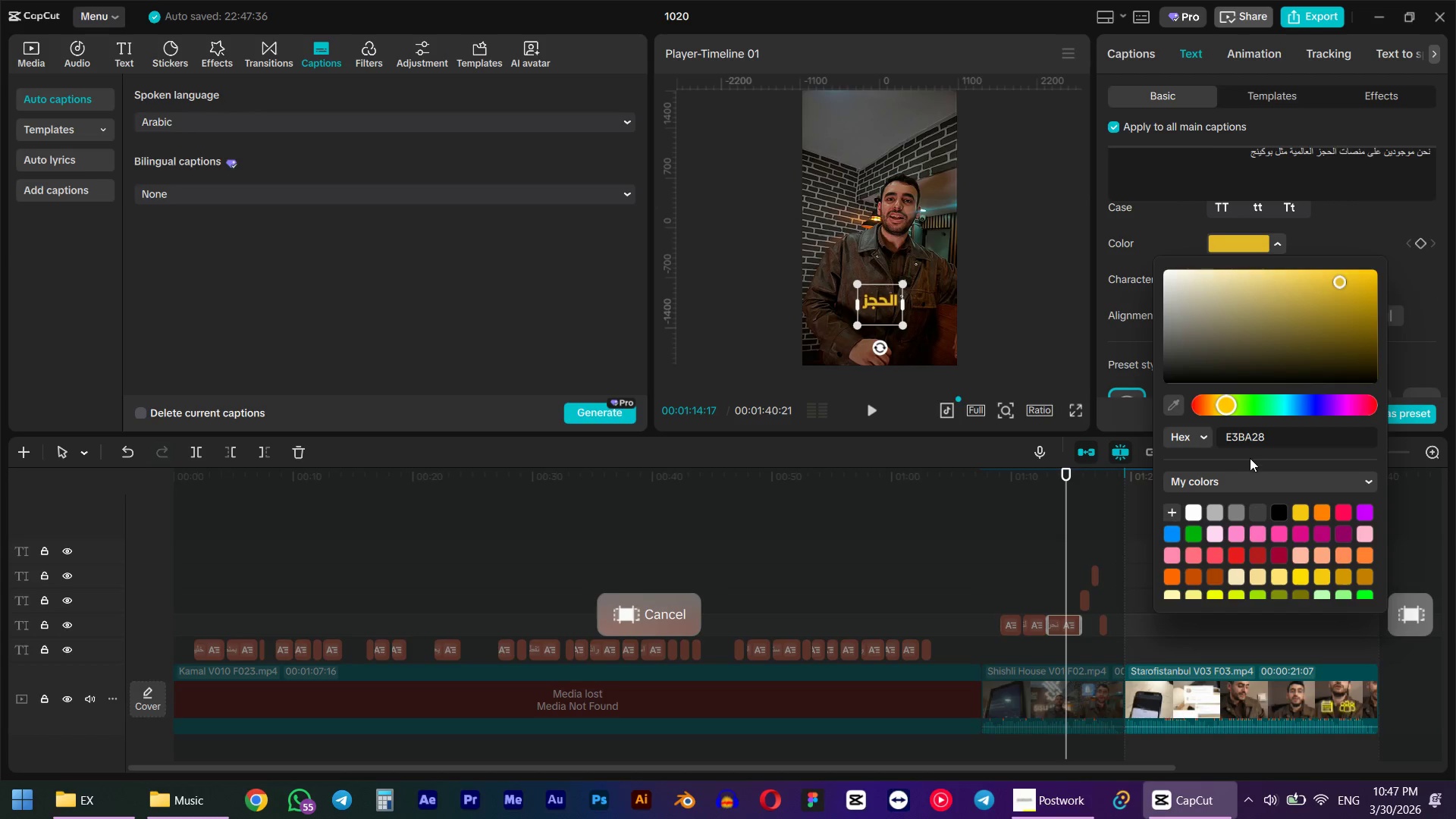 
left_click([1250, 458])
 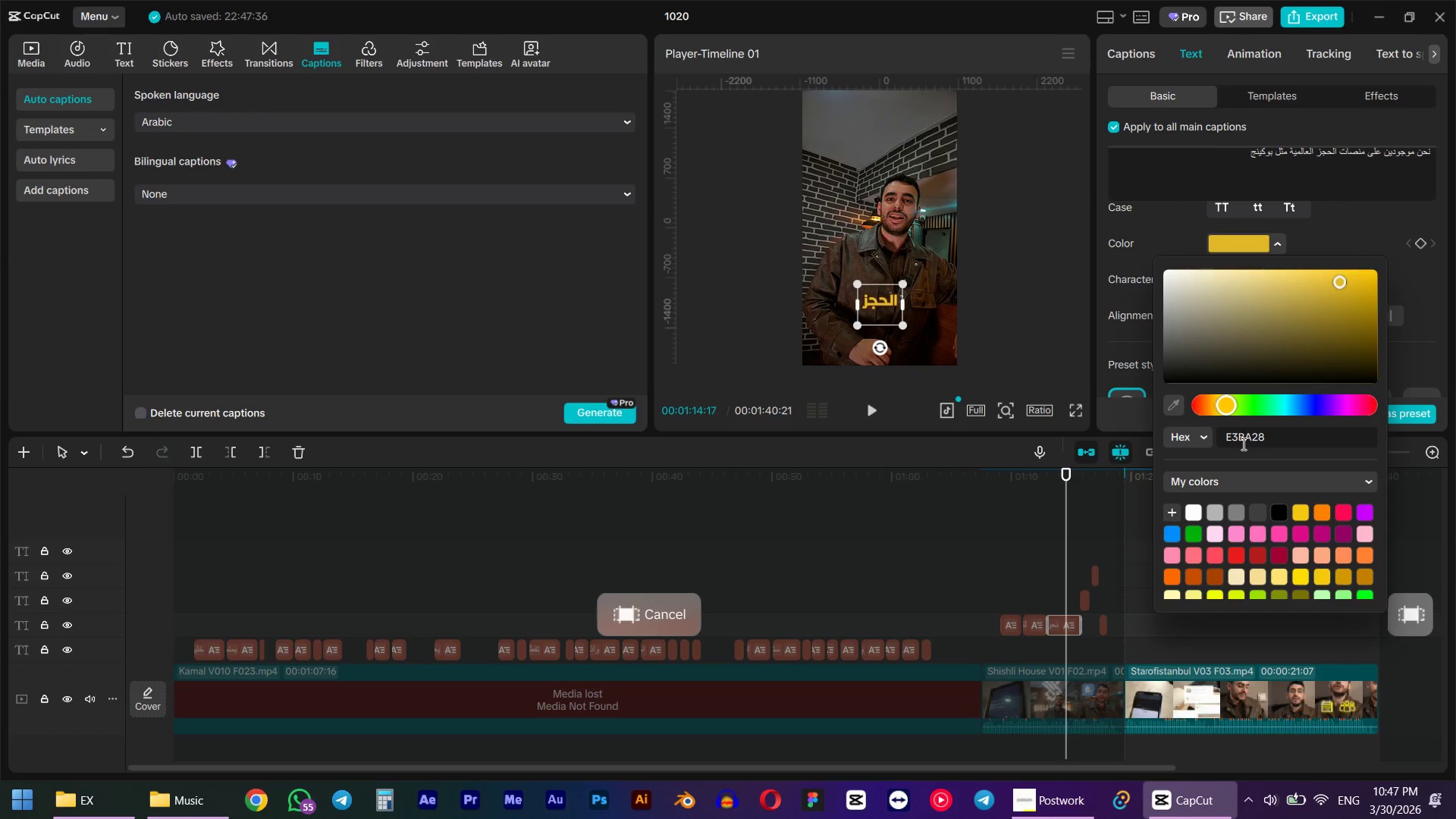 
double_click([1242, 444])
 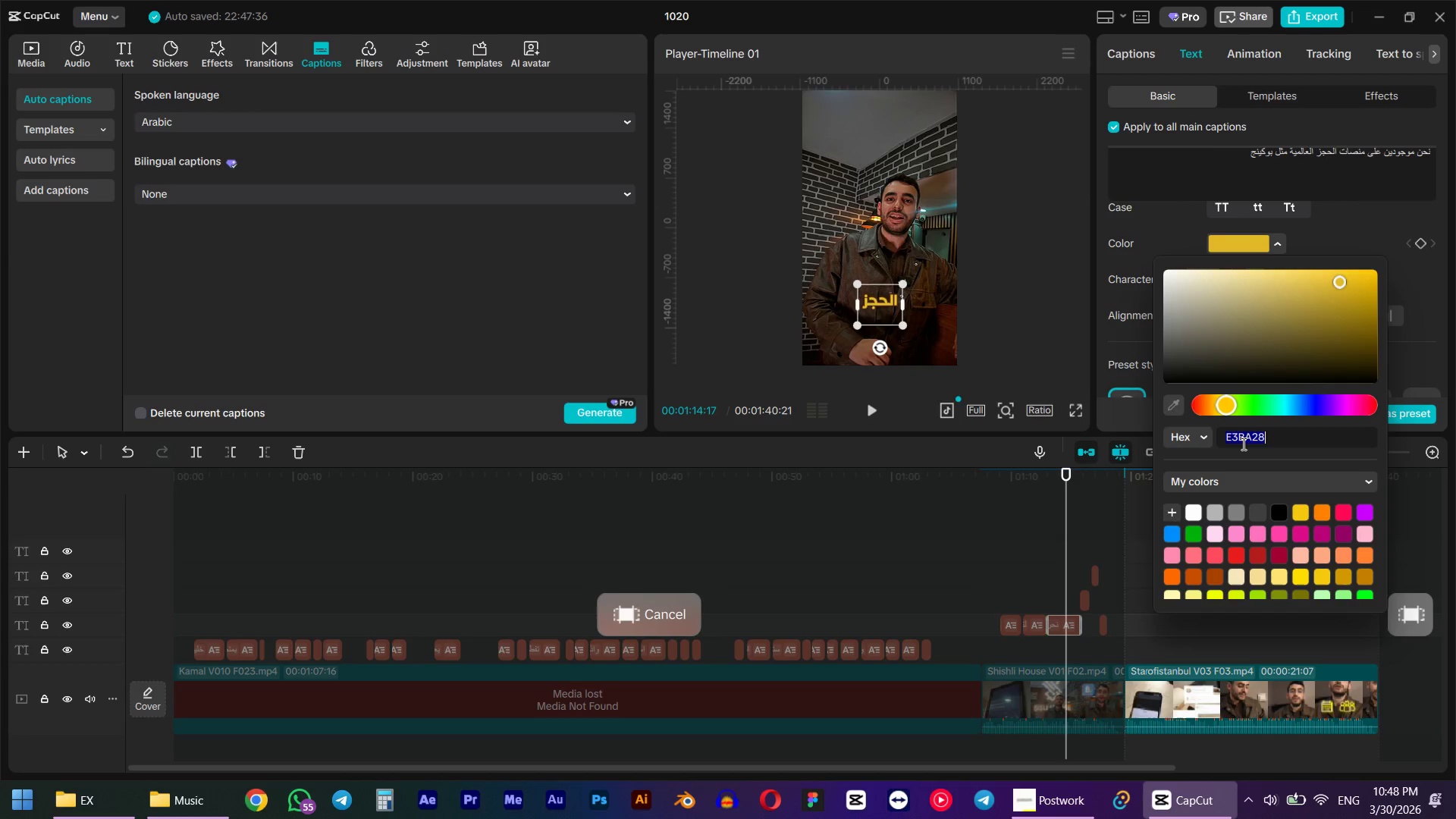 
key(Control+C)
 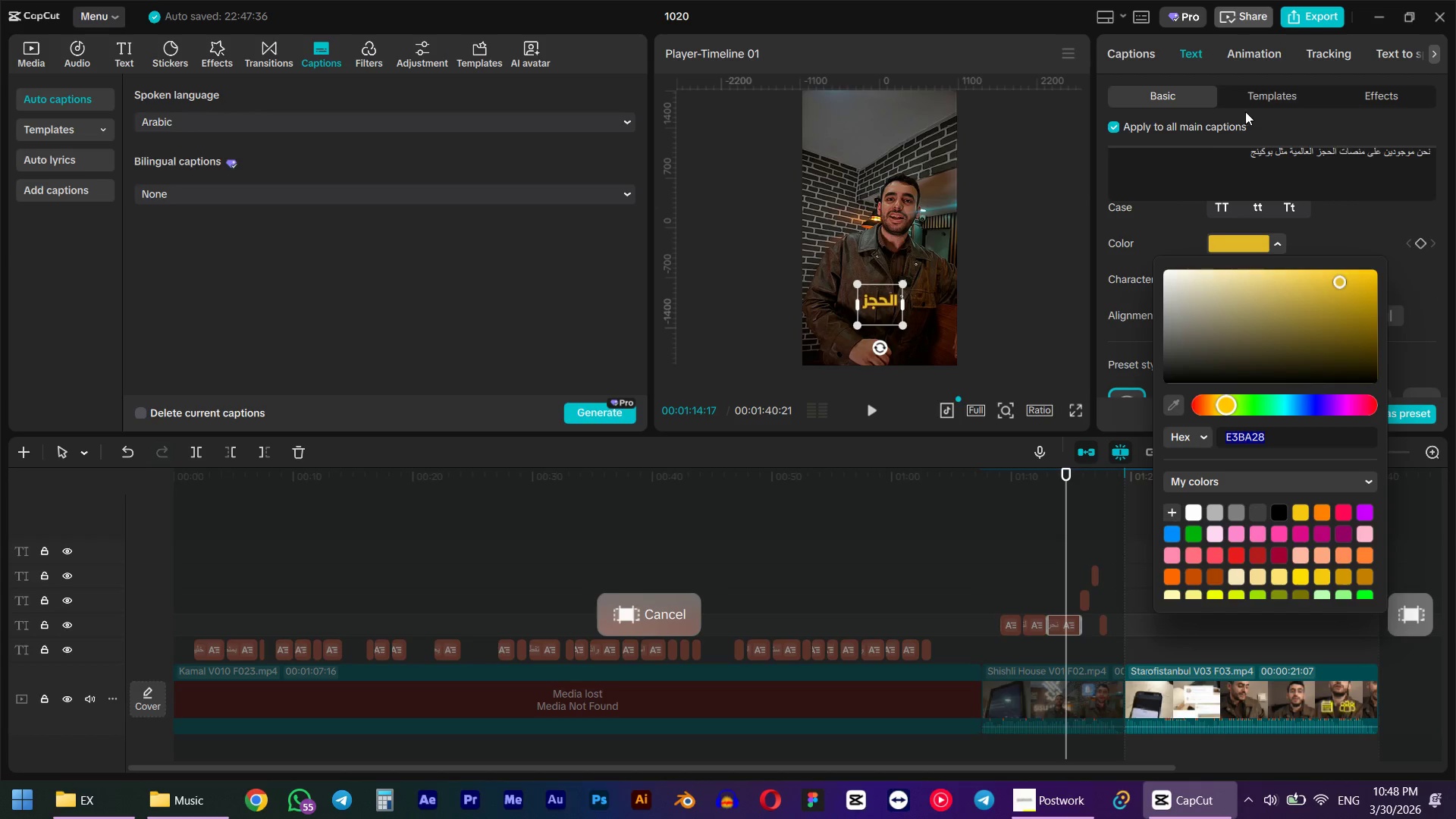 
left_click([1249, 101])
 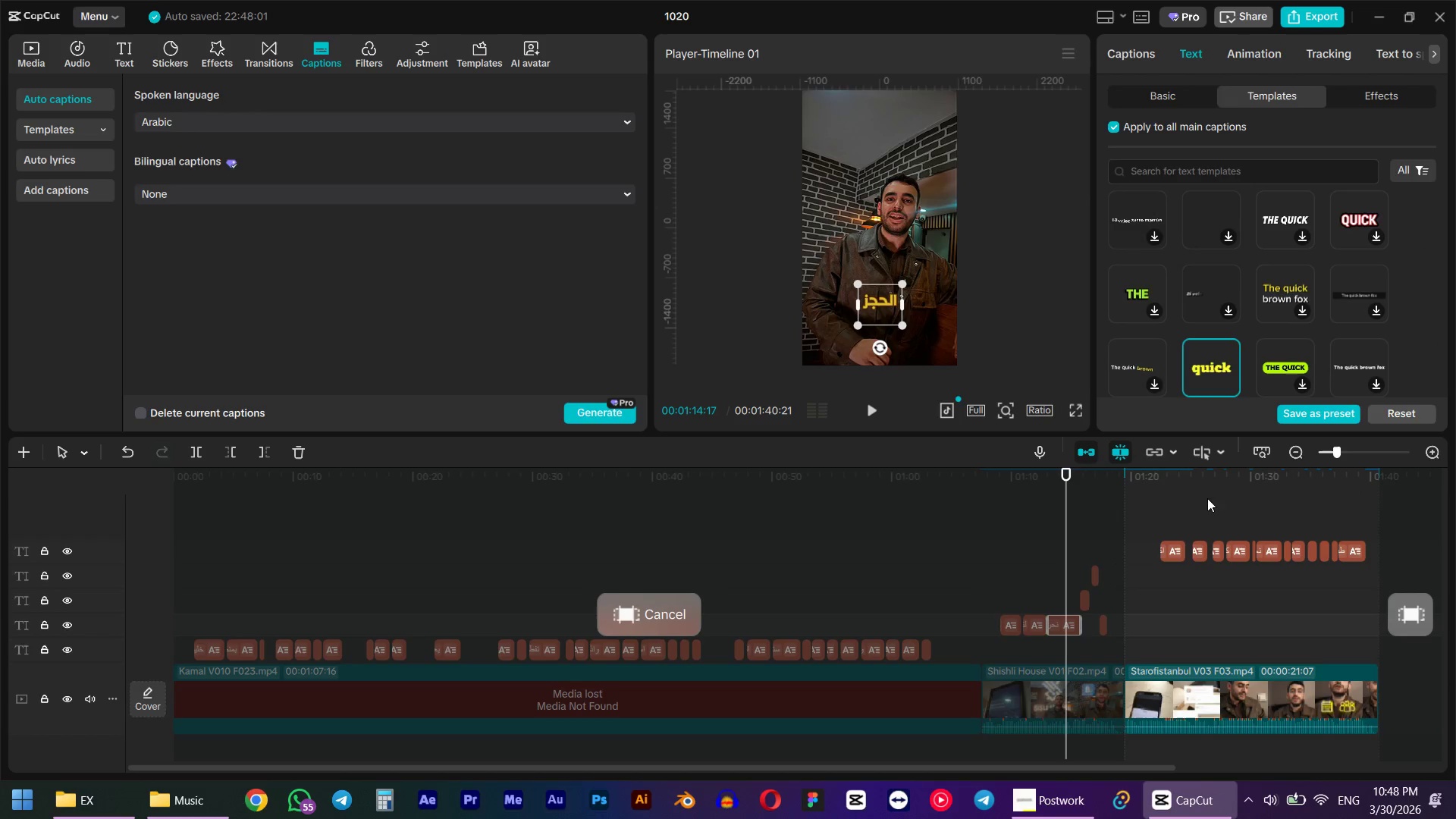 
left_click([1185, 494])
 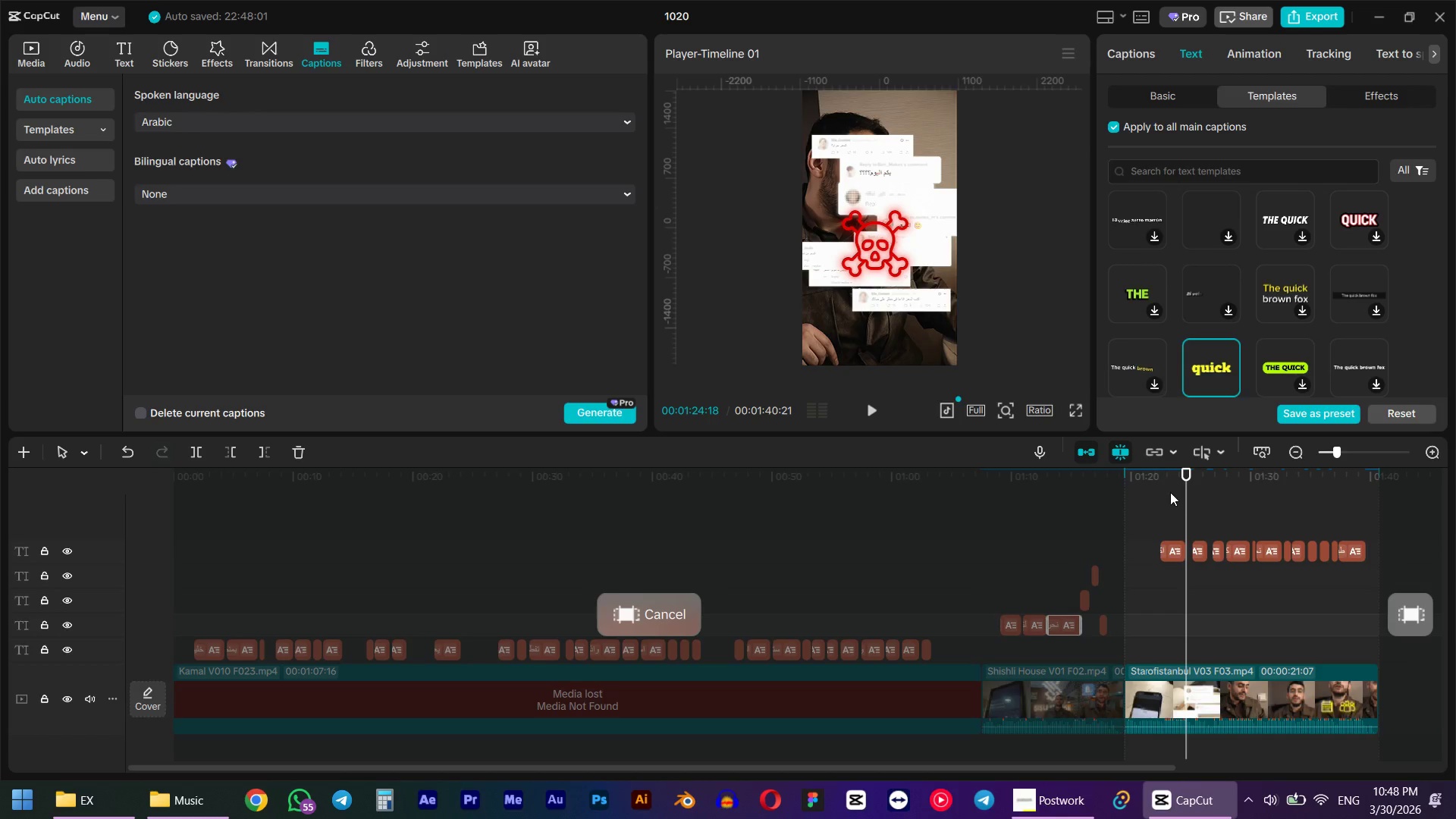 
left_click([1173, 479])
 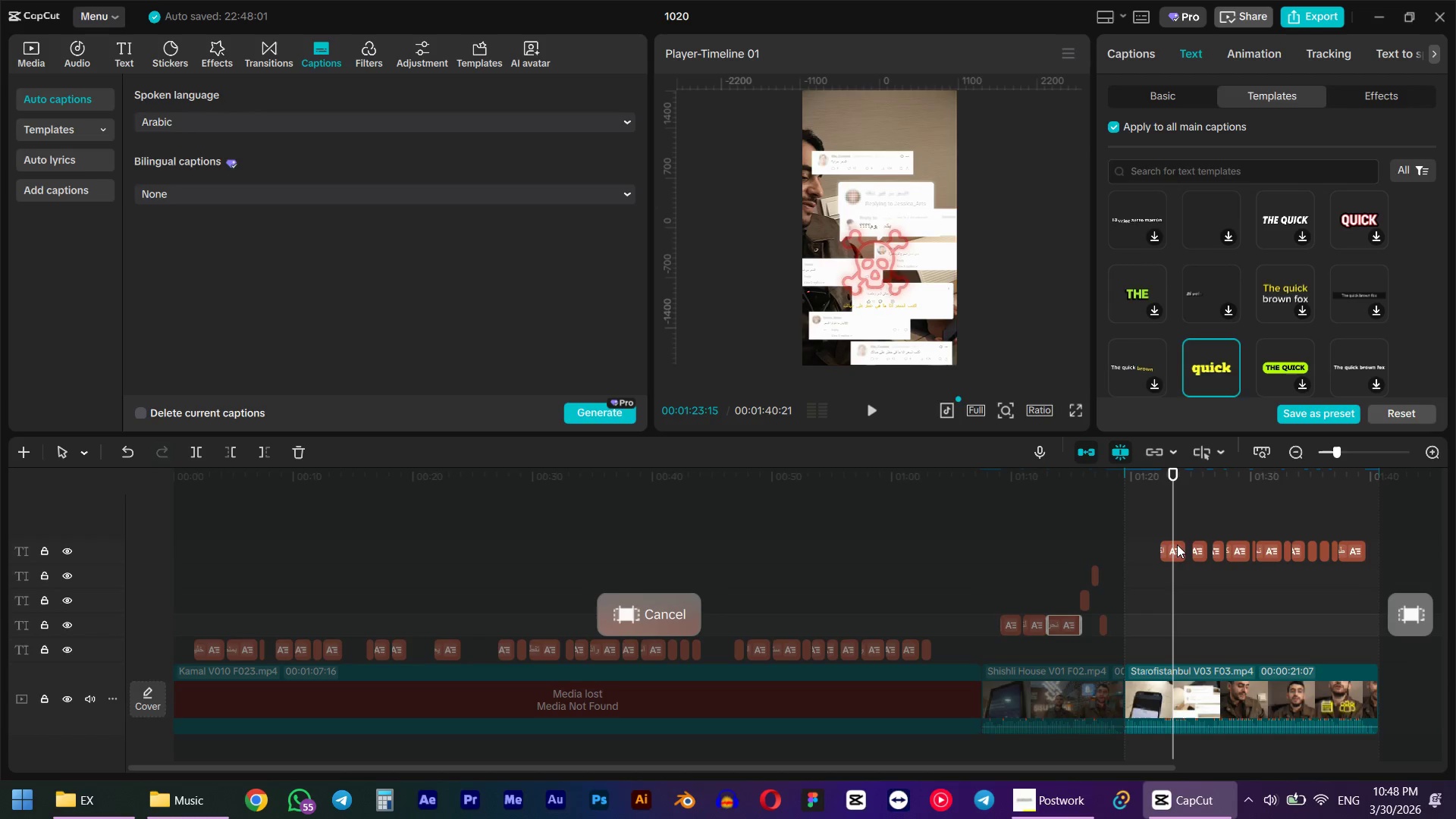 
left_click([1176, 549])
 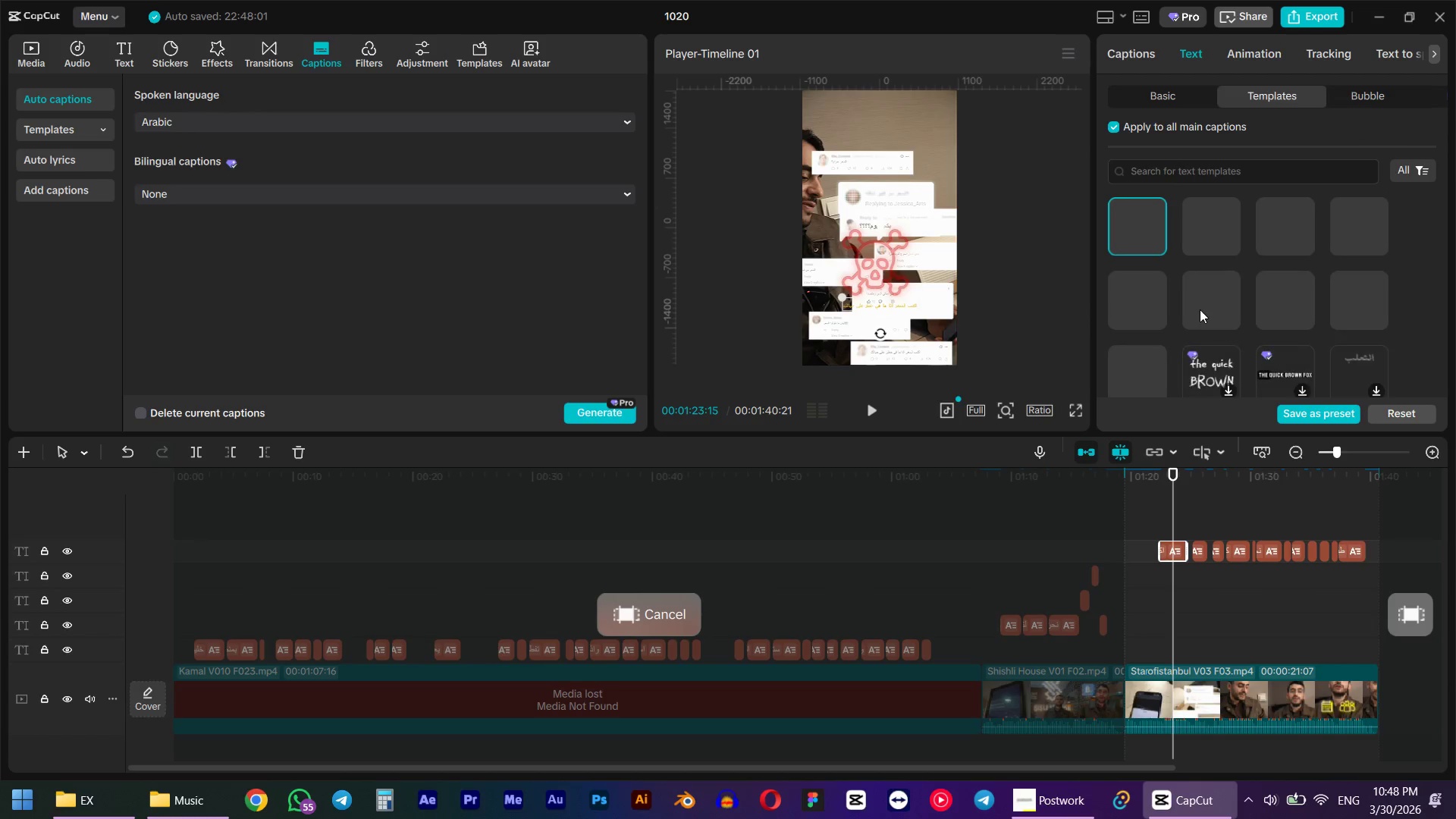 
scroll: coordinate [1201, 305], scroll_direction: down, amount: 8.0
 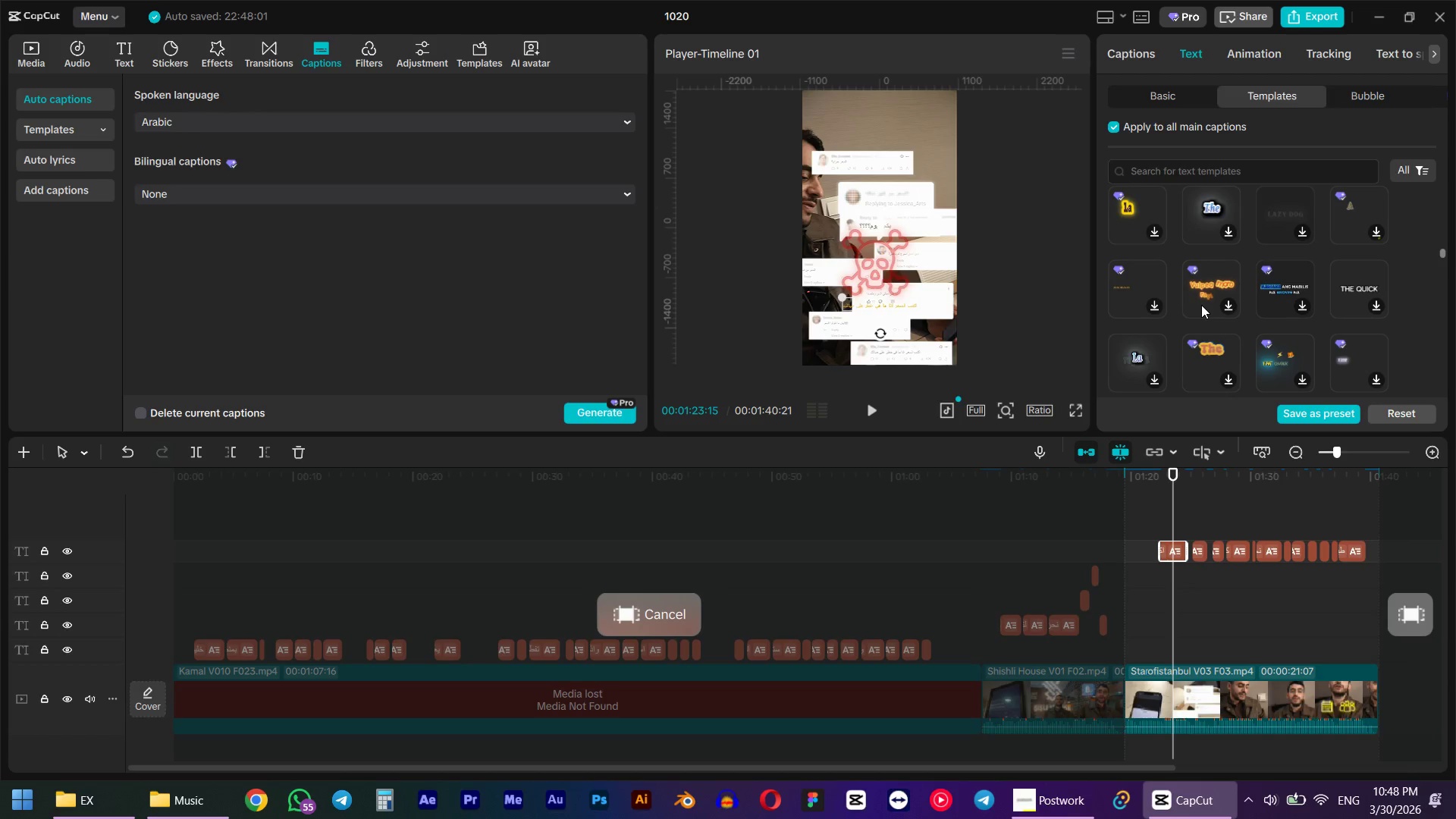 
left_click([1069, 613])
 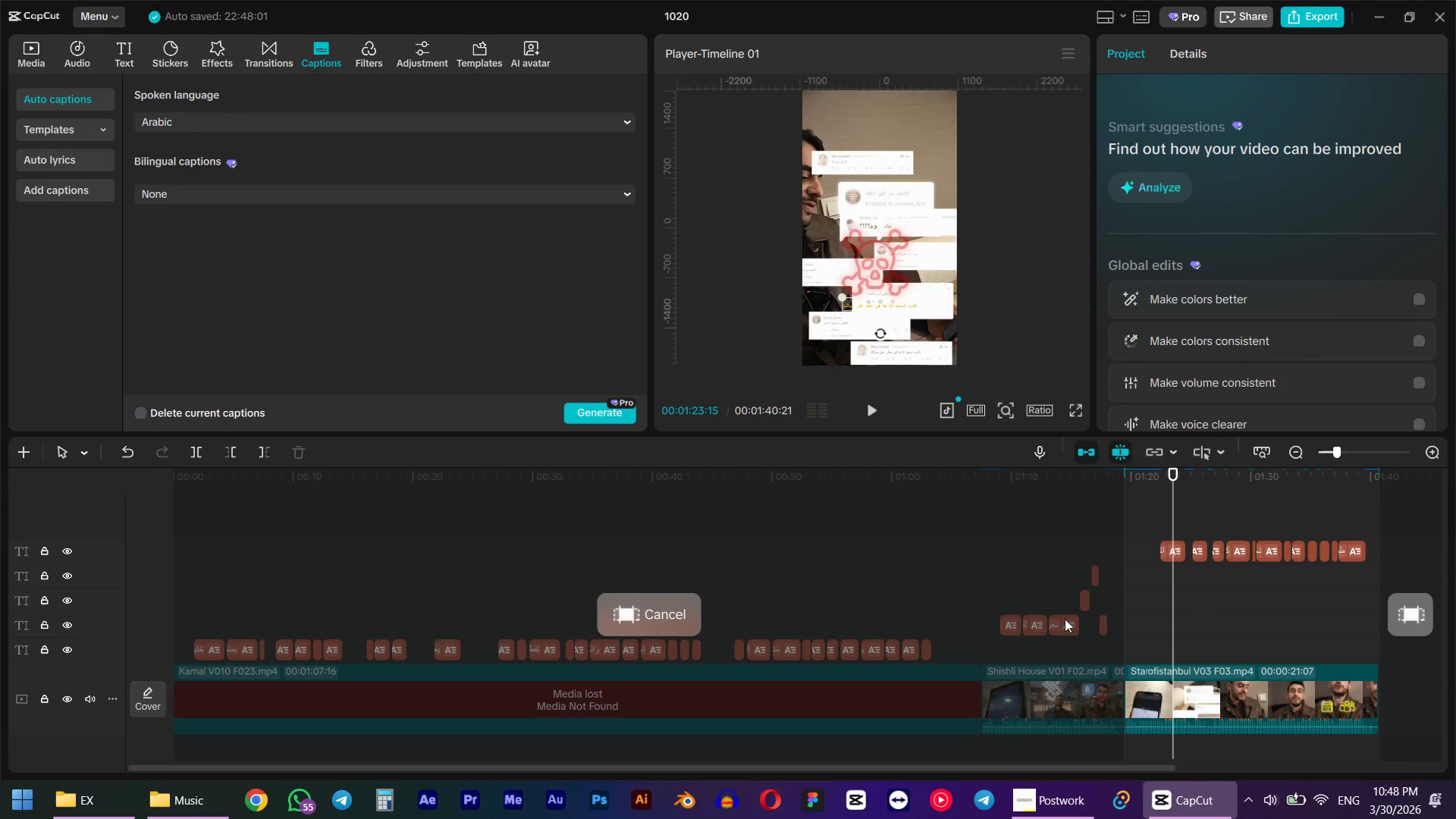 
left_click([1060, 625])
 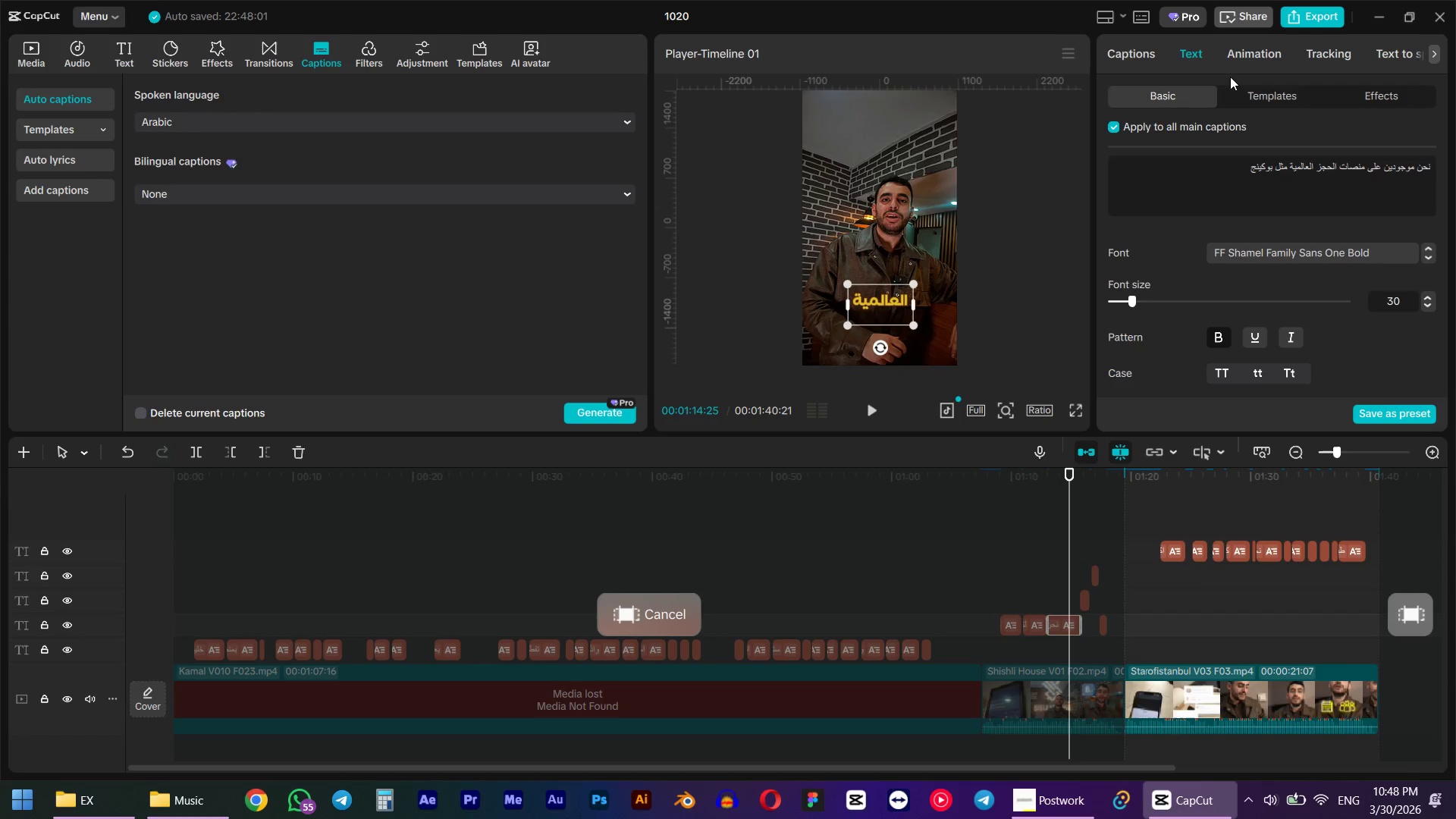 
left_click([1242, 94])
 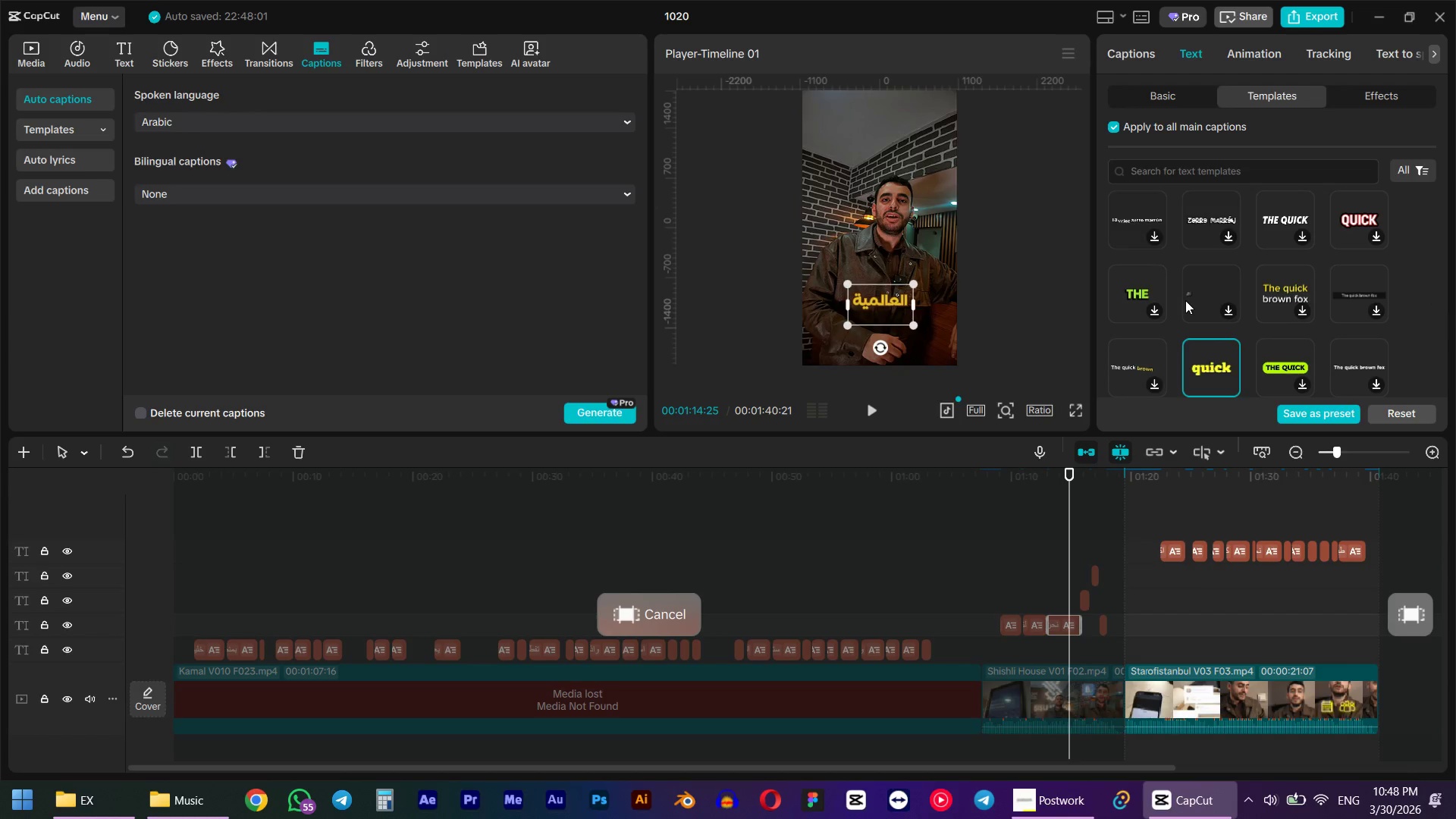 
scroll: coordinate [1185, 300], scroll_direction: up, amount: 1.0
 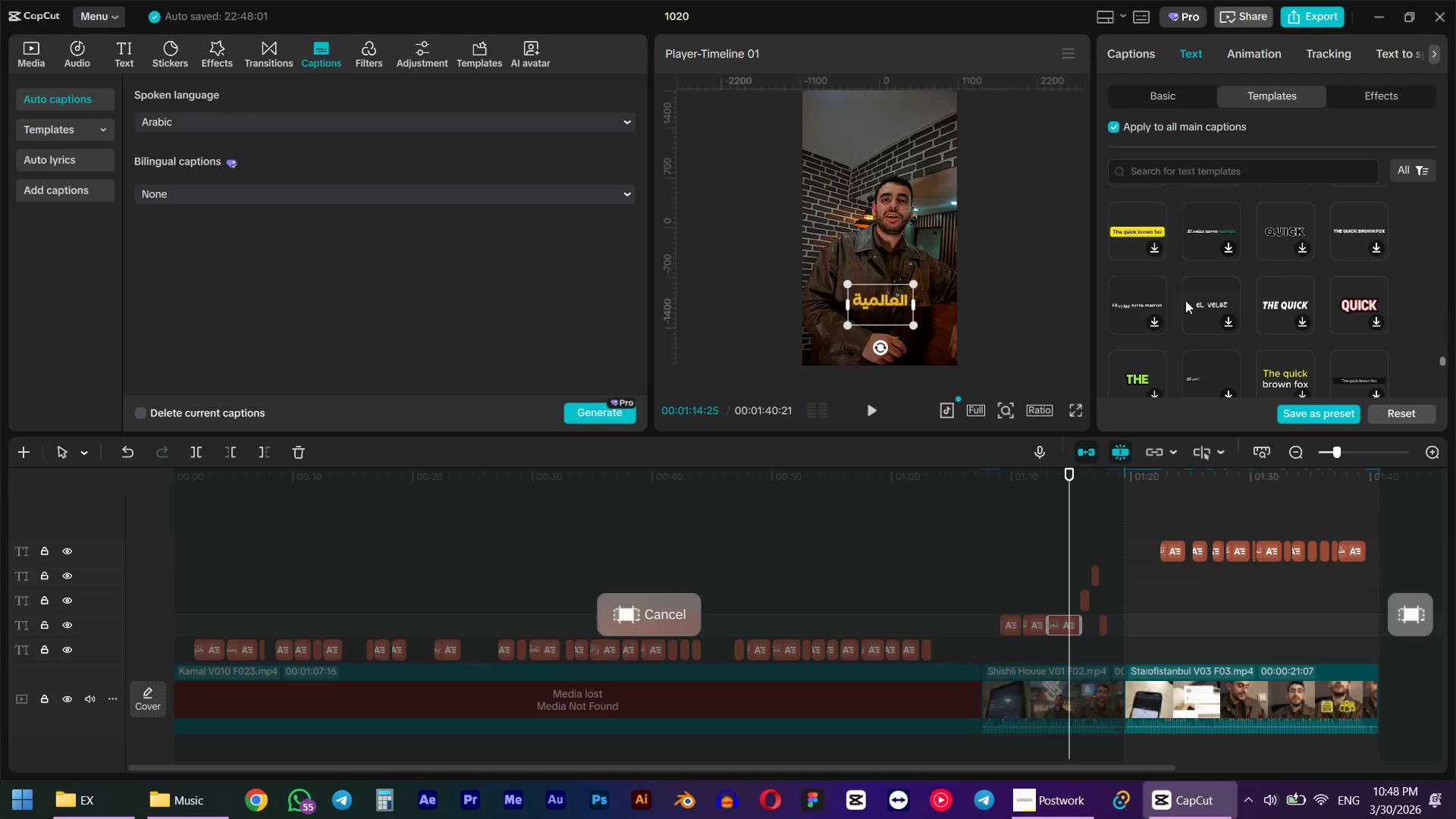 
scroll: coordinate [1185, 300], scroll_direction: down, amount: 1.0
 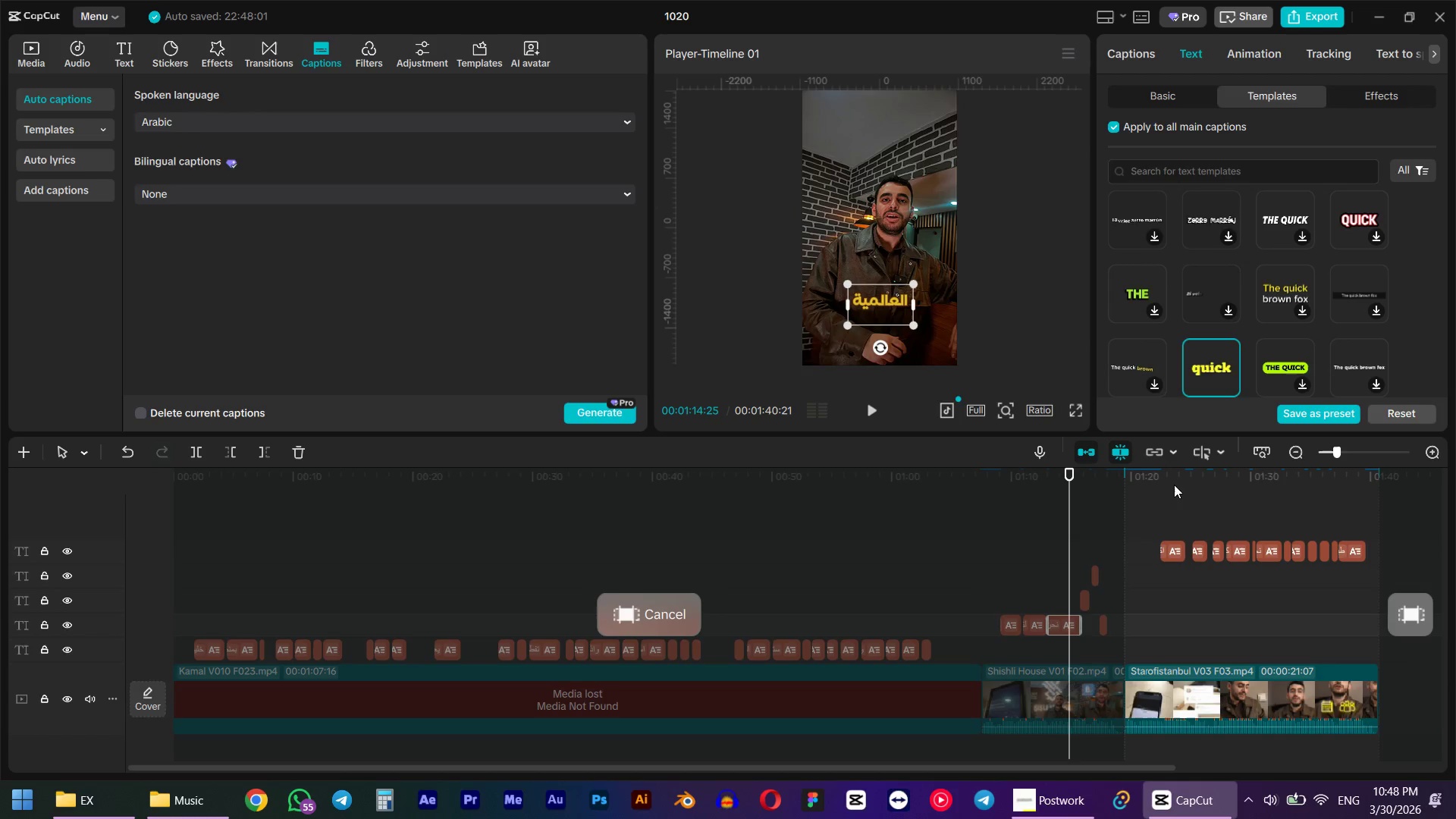 
left_click([1174, 485])
 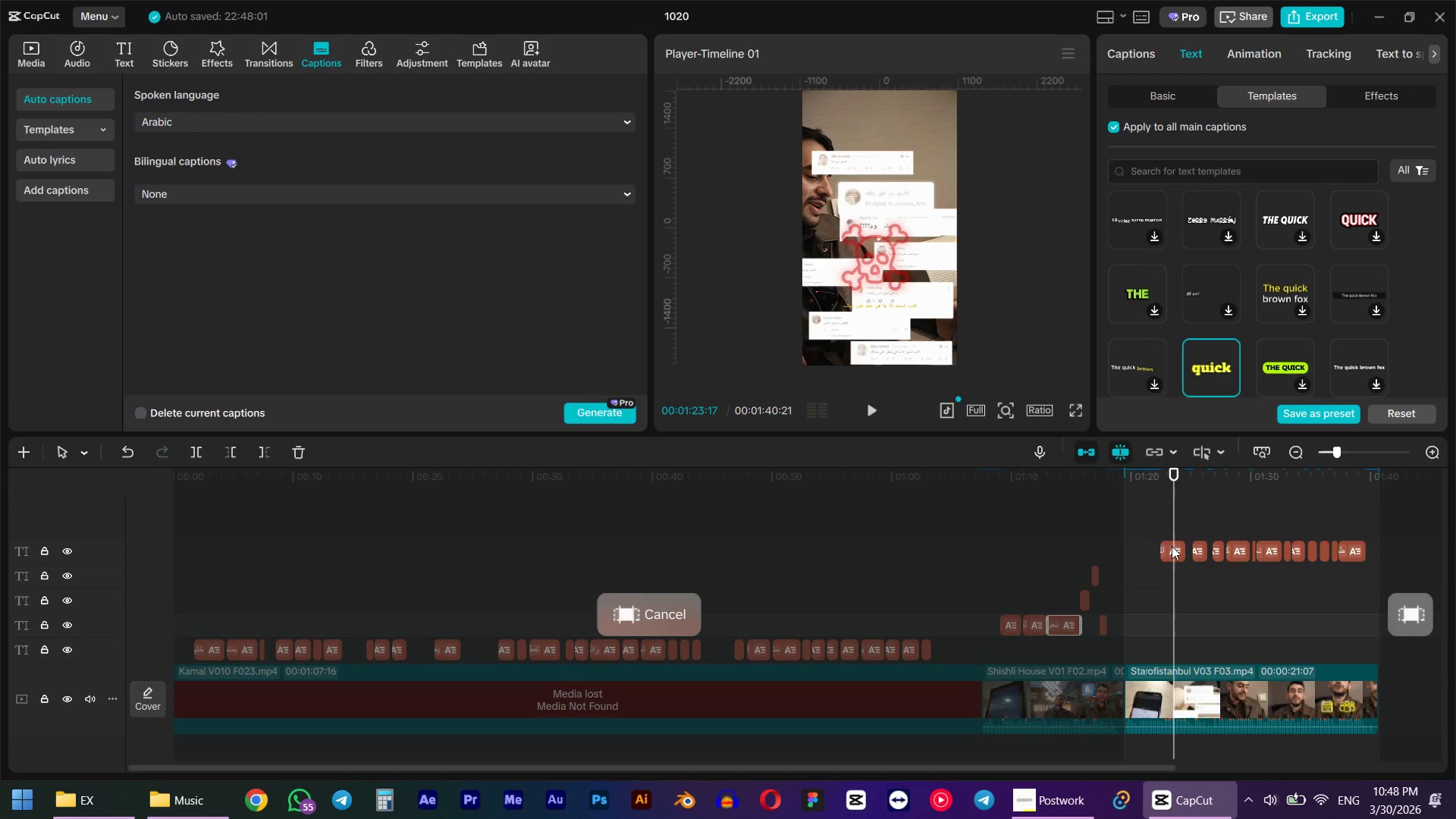 
left_click([1173, 551])
 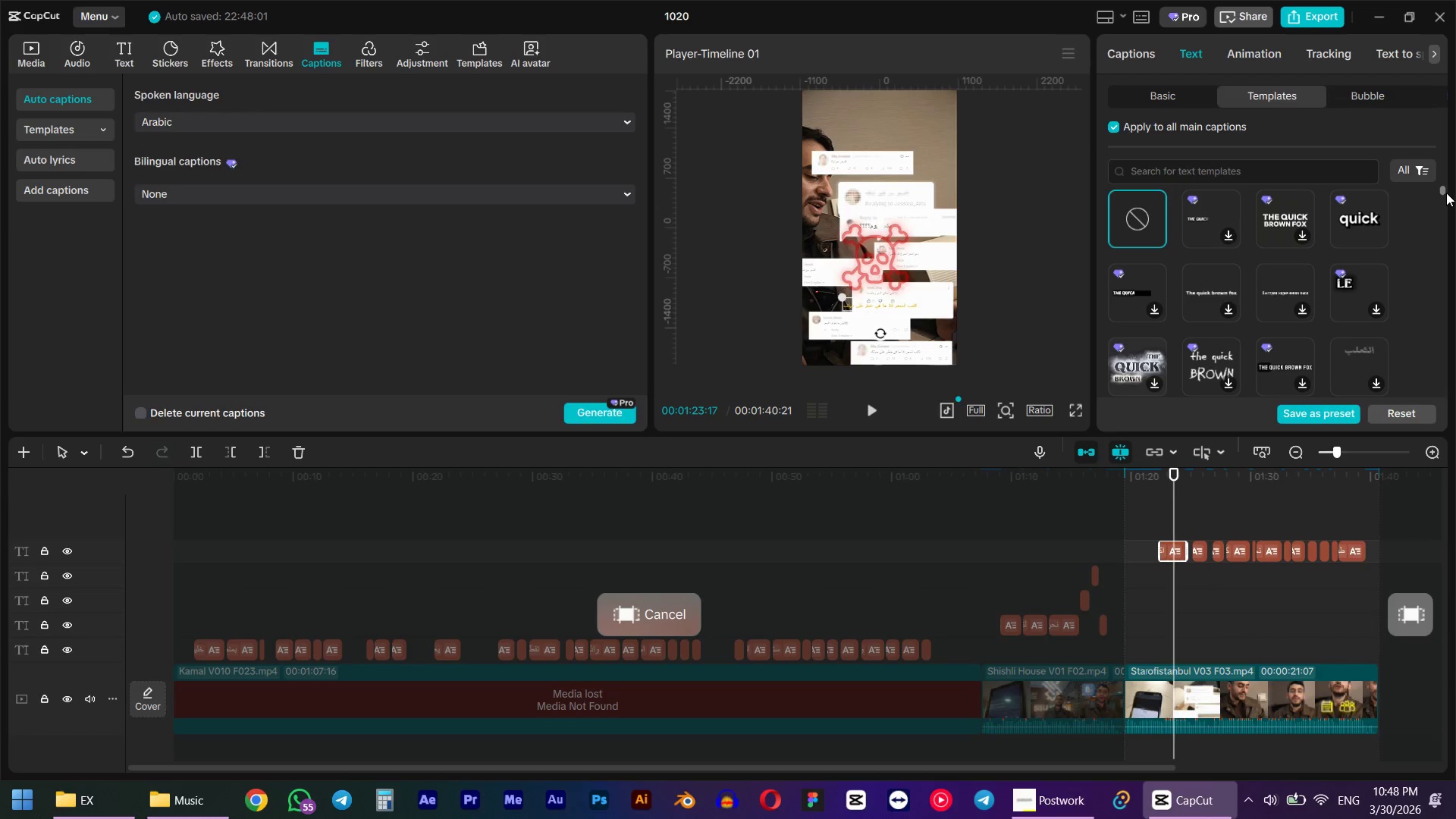 
left_click_drag(start_coordinate=[1445, 193], to_coordinate=[1442, 364])
 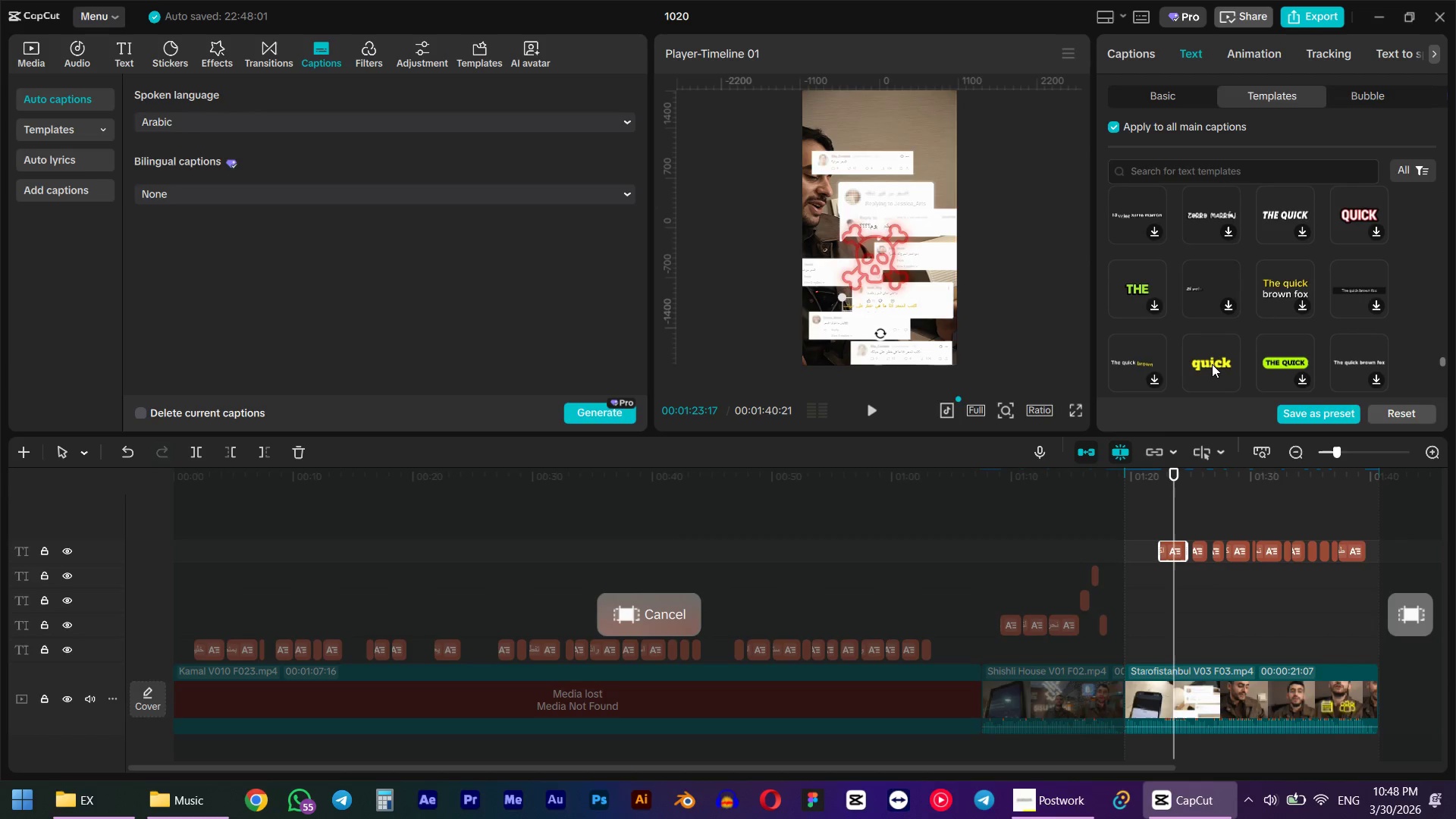 
left_click([1212, 364])
 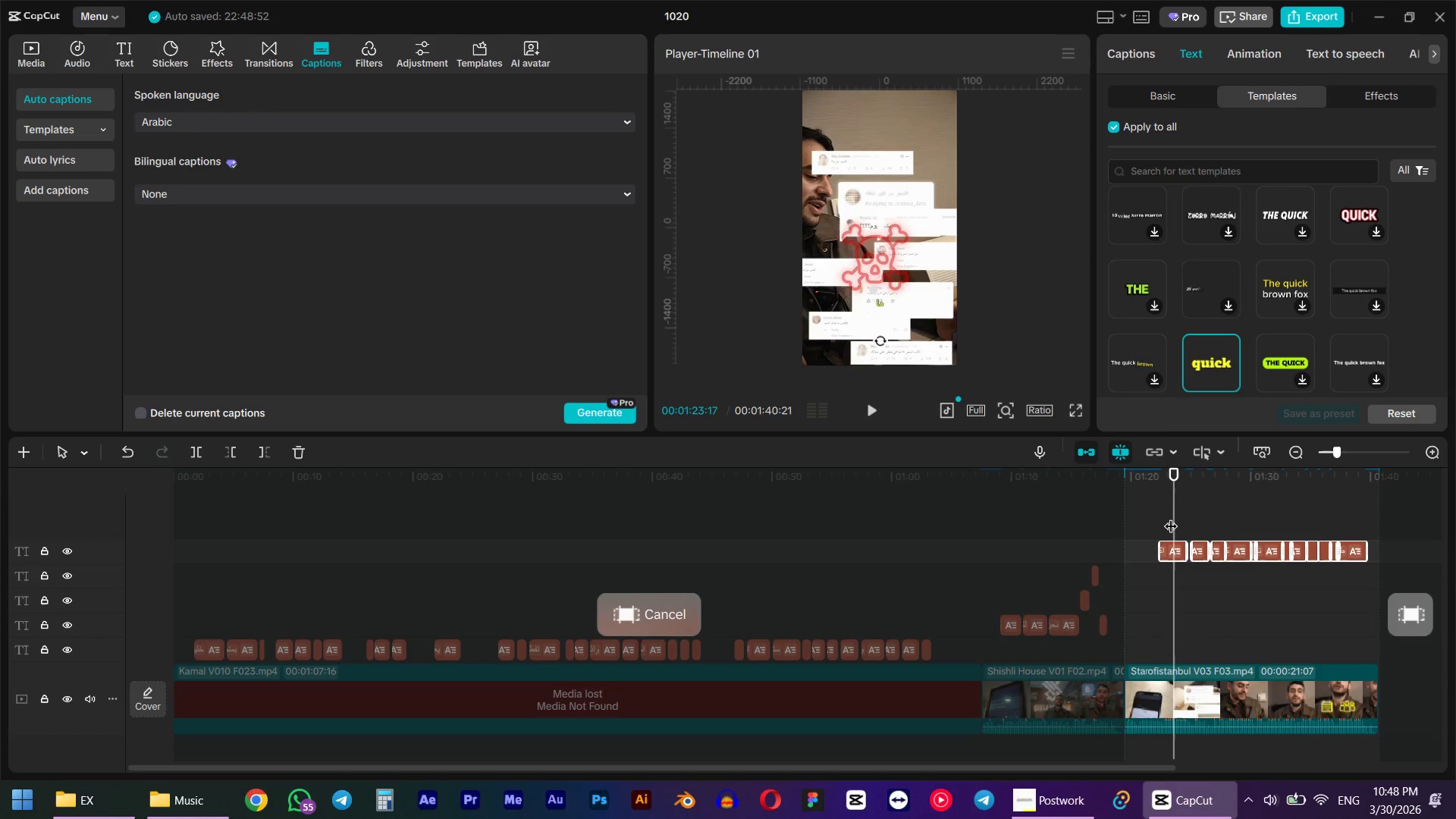 
left_click([1156, 105])
 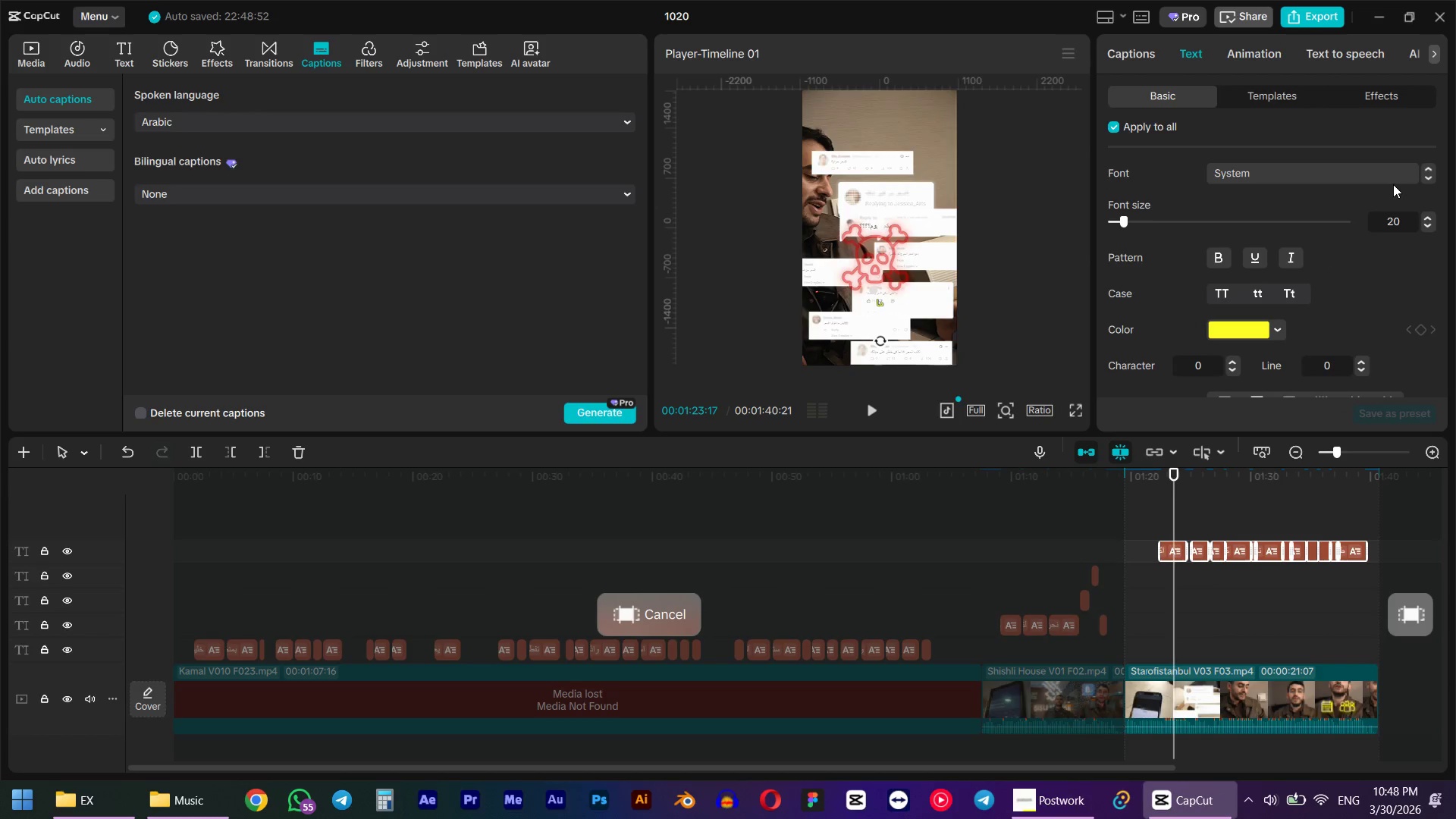 
left_click([1393, 168])
 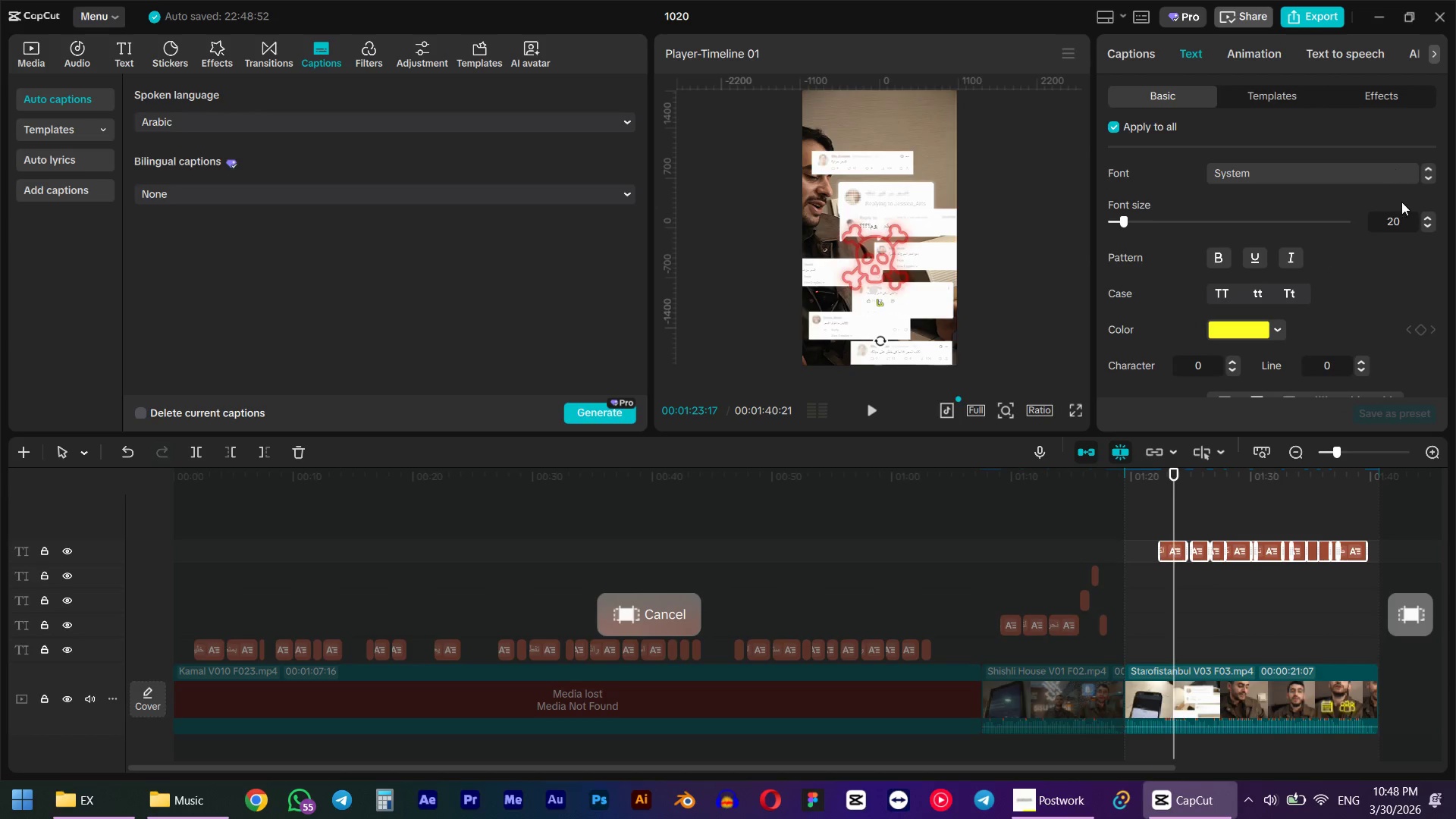 
mouse_move([1383, 196])
 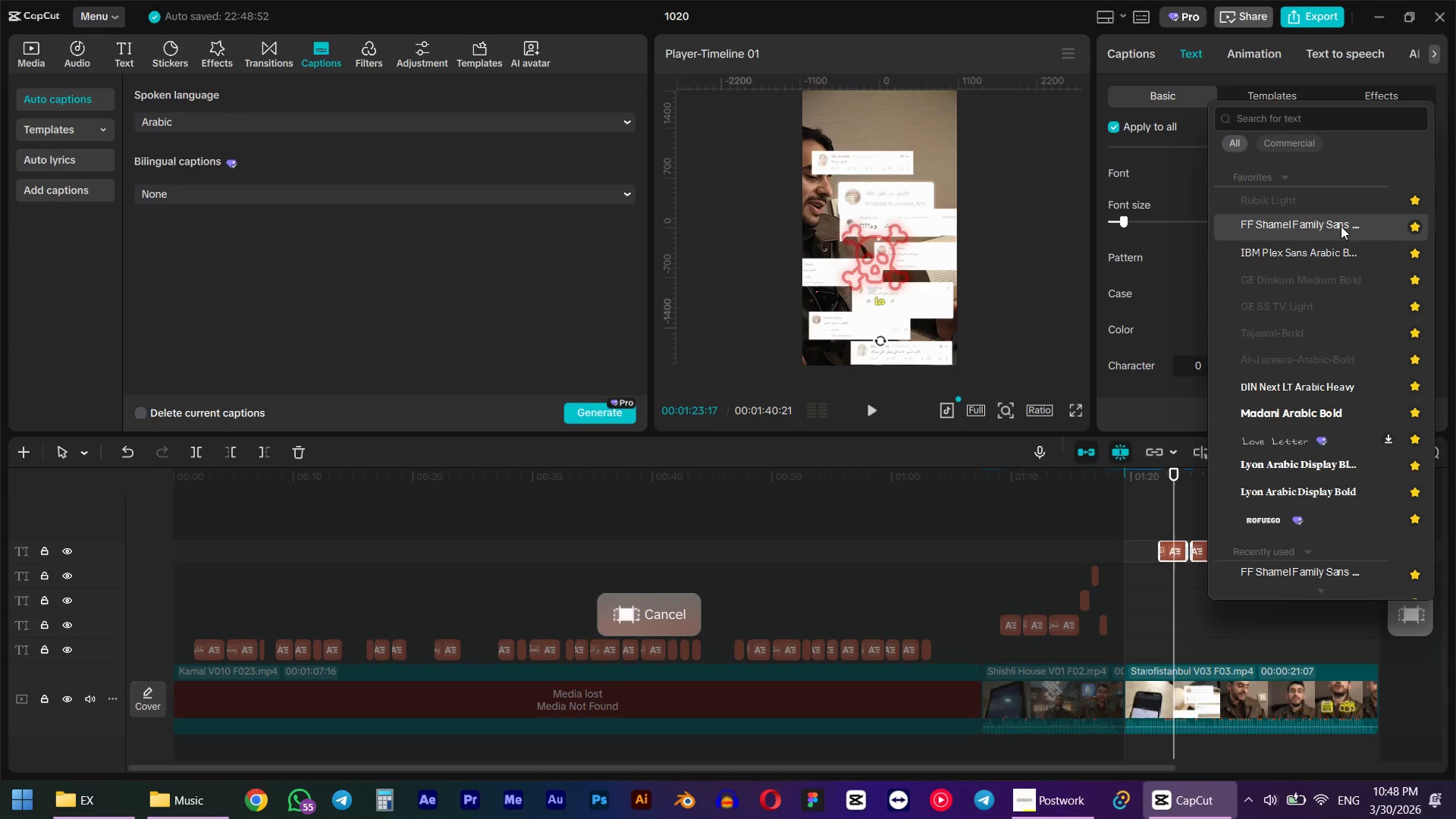 
left_click([1341, 226])
 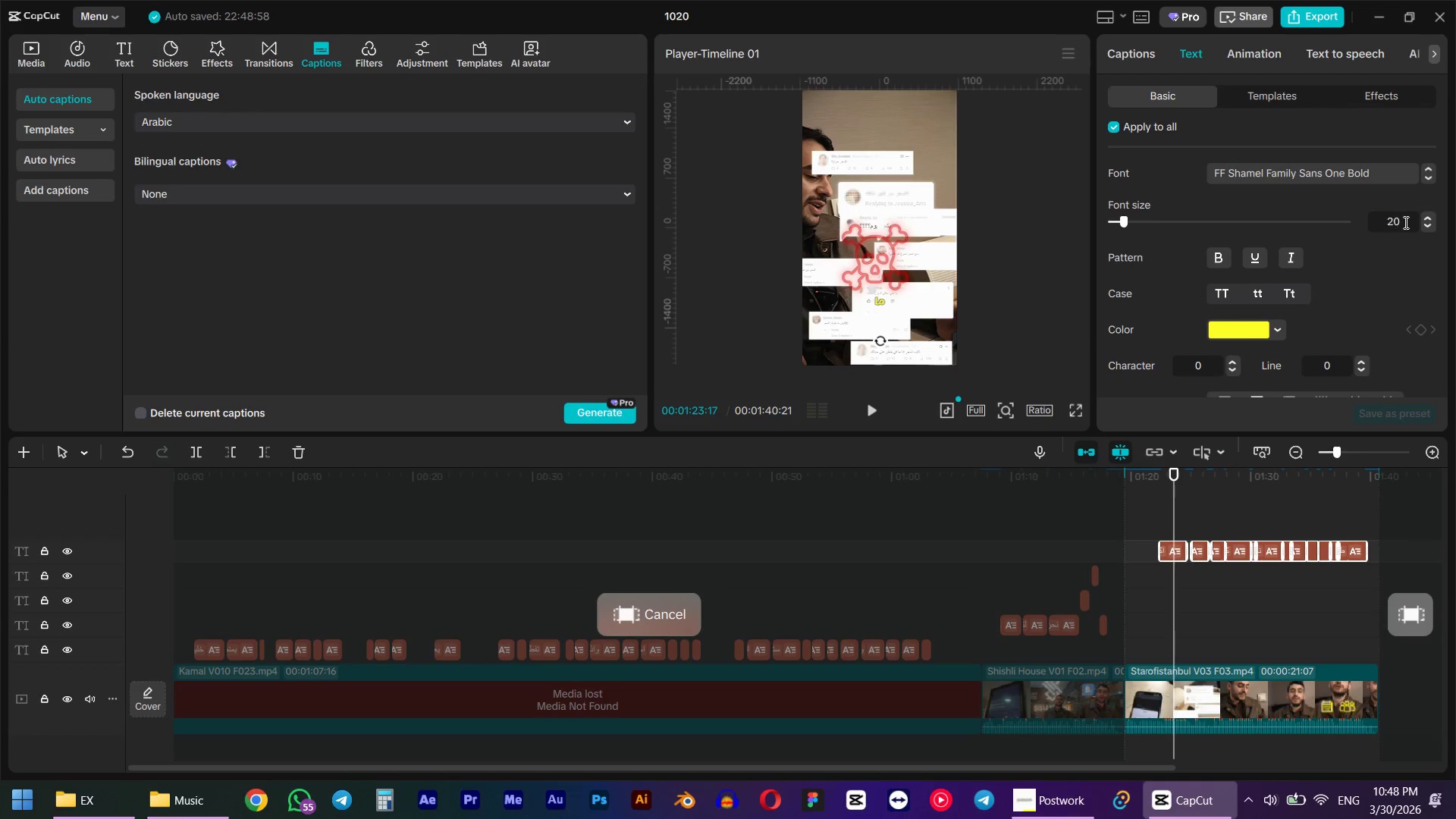 
double_click([1404, 222])
 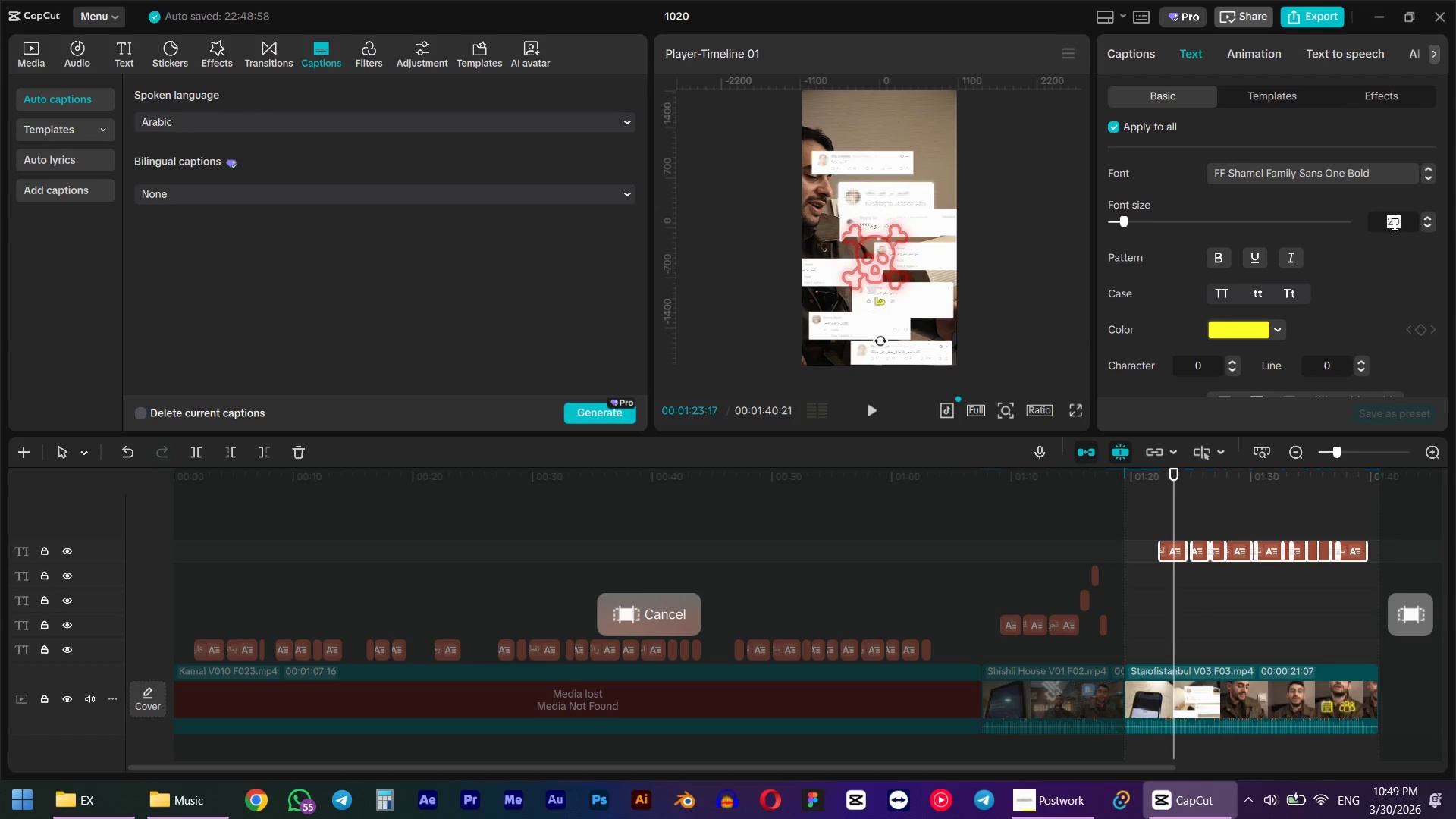 
key(Numpad3)
 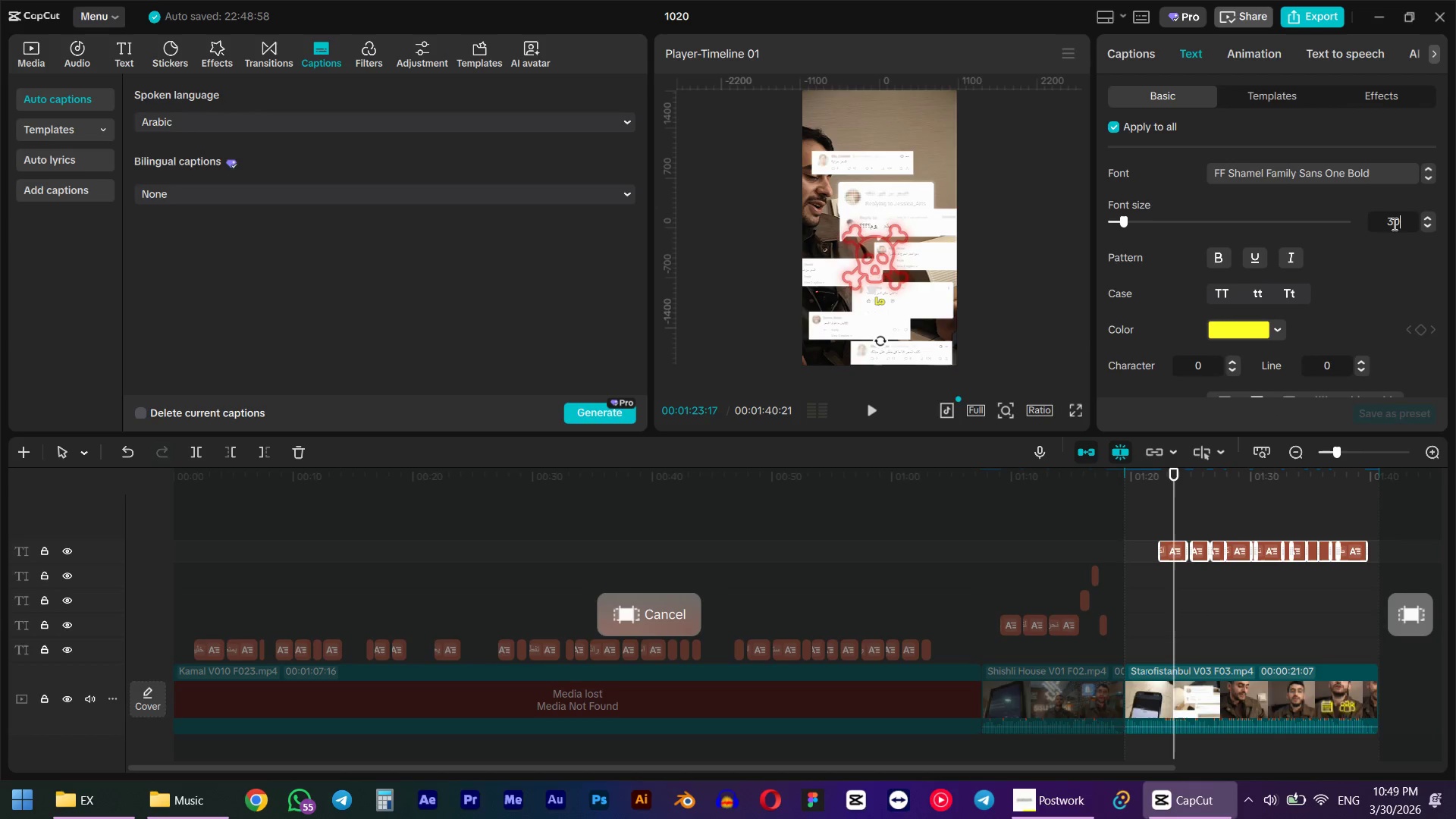 
key(Numpad0)
 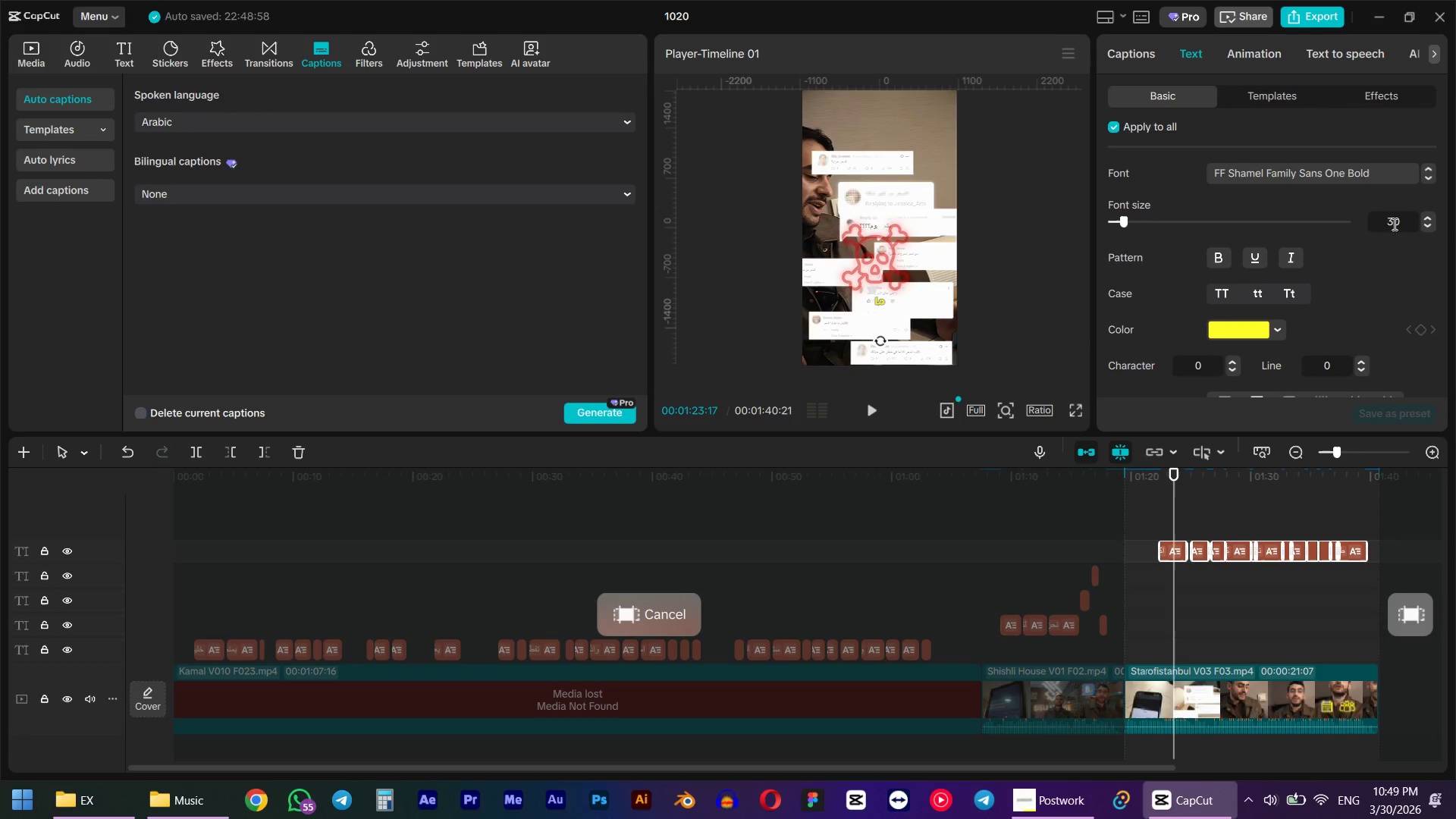 
key(NumpadEnter)
 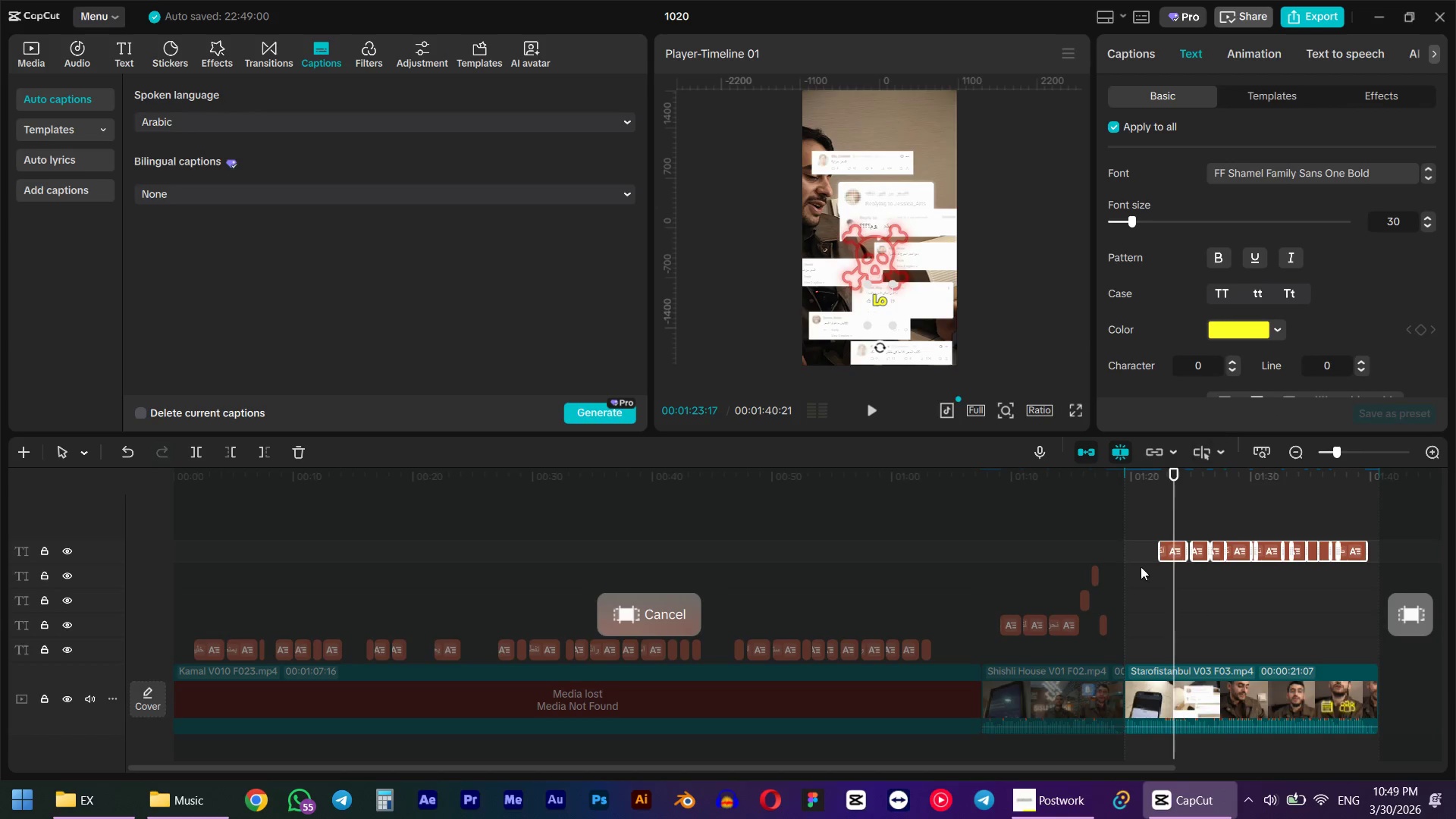 
hold_key(key=ControlLeft, duration=0.98)
scroll: coordinate [1191, 598], scroll_direction: up, amount: 7.0
 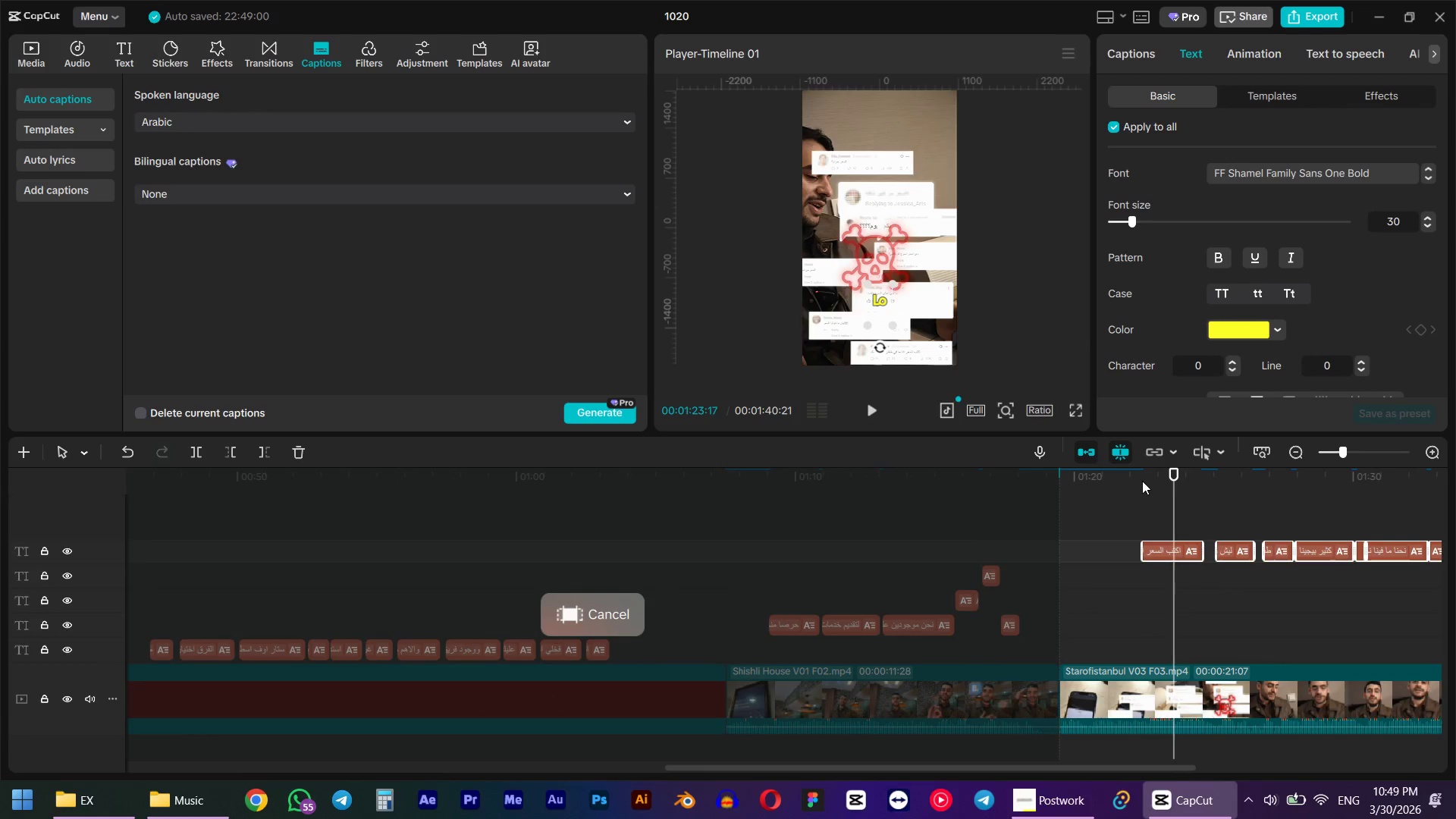 
left_click([1140, 481])
 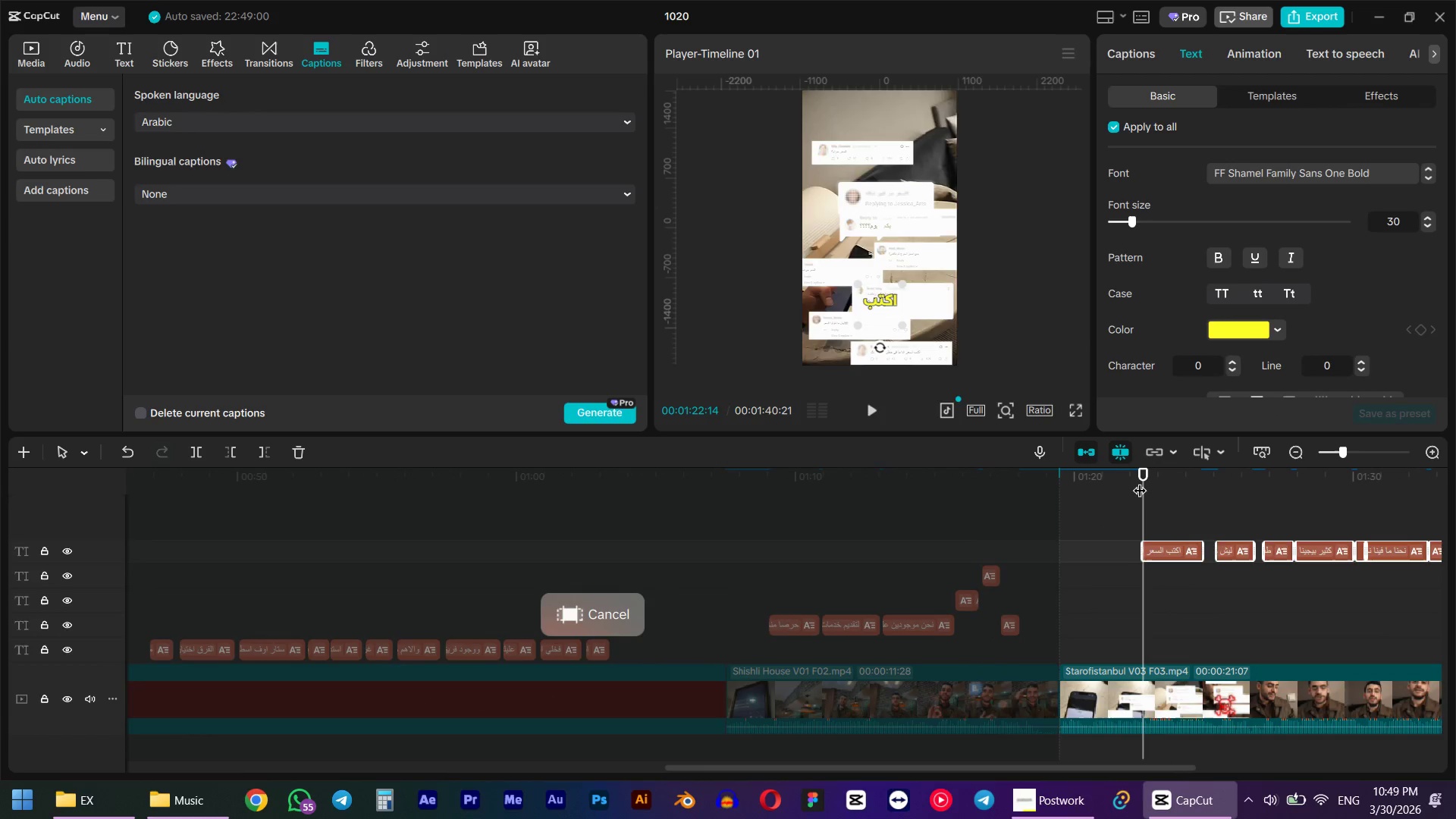 
key(Space)
 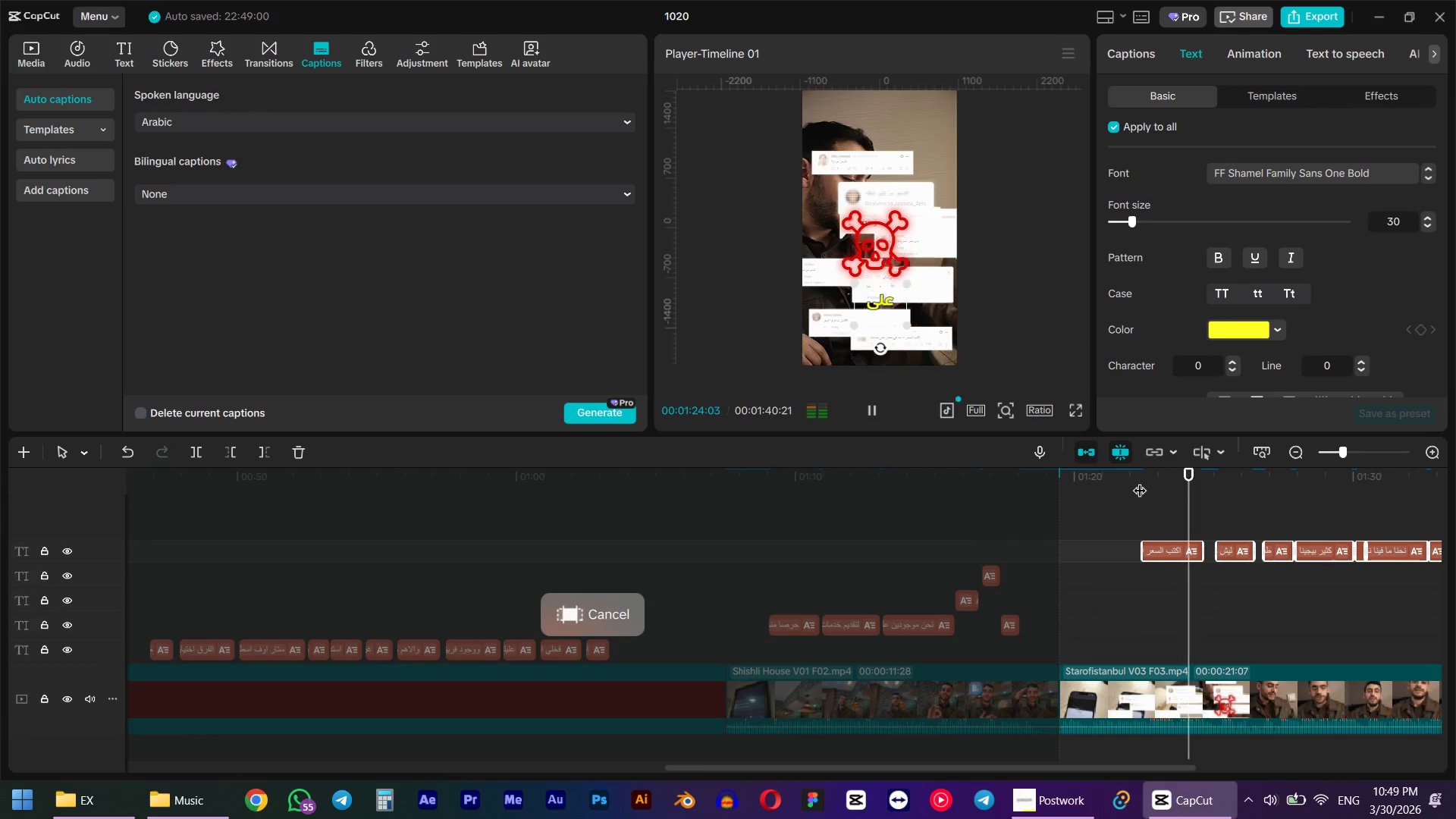 
key(Space)
 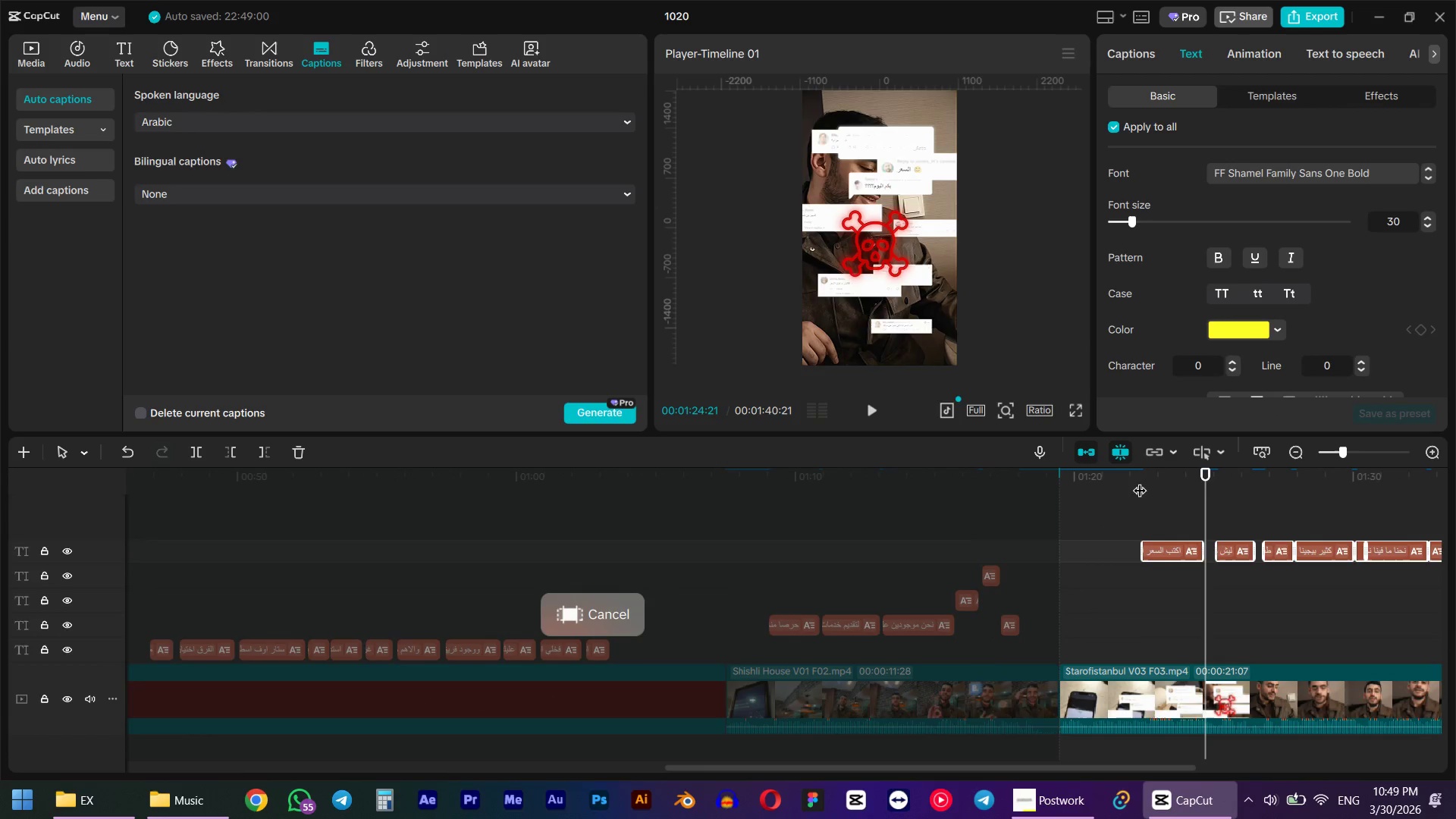 
left_click([1155, 472])
 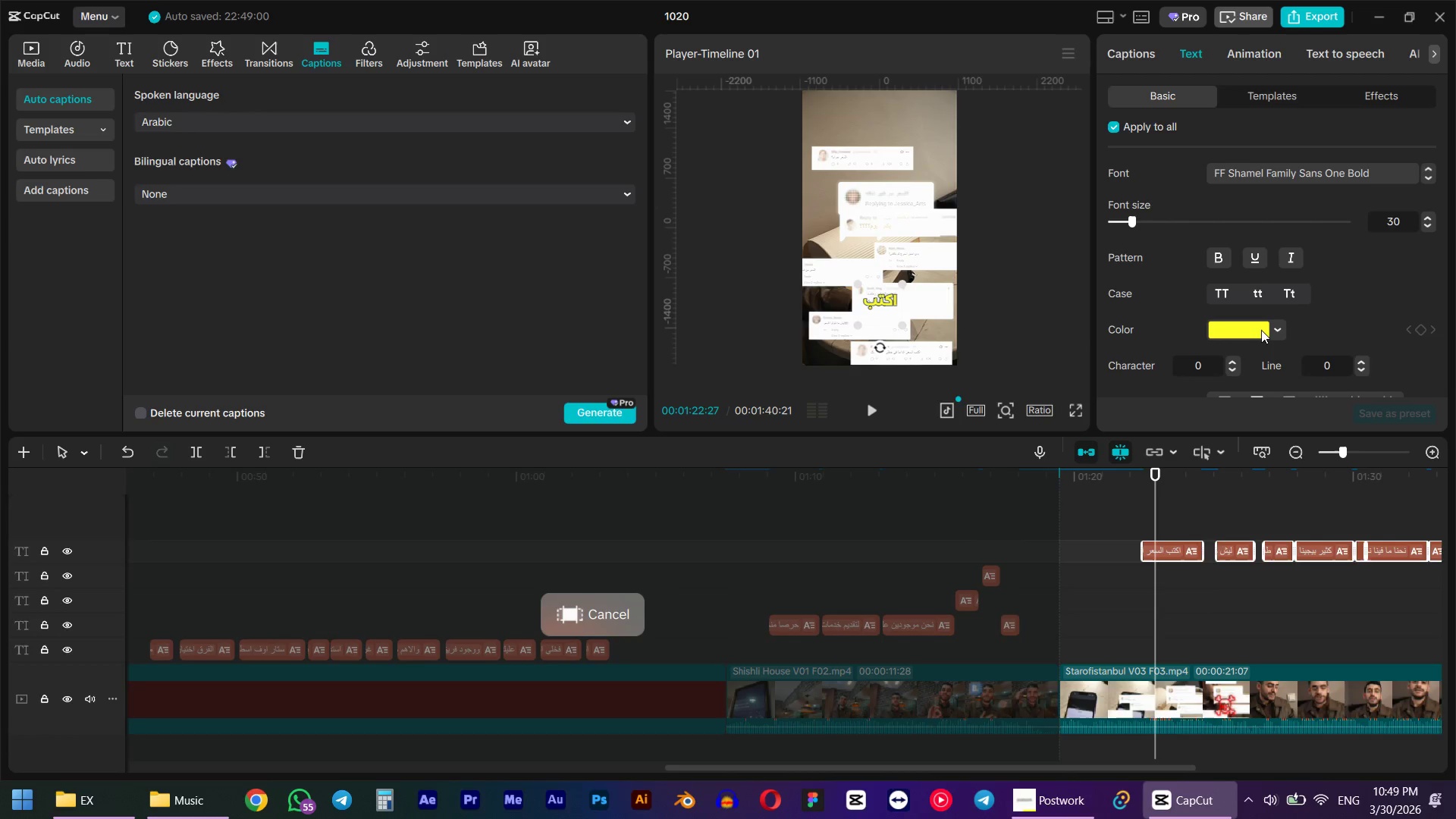 
left_click([1261, 330])
 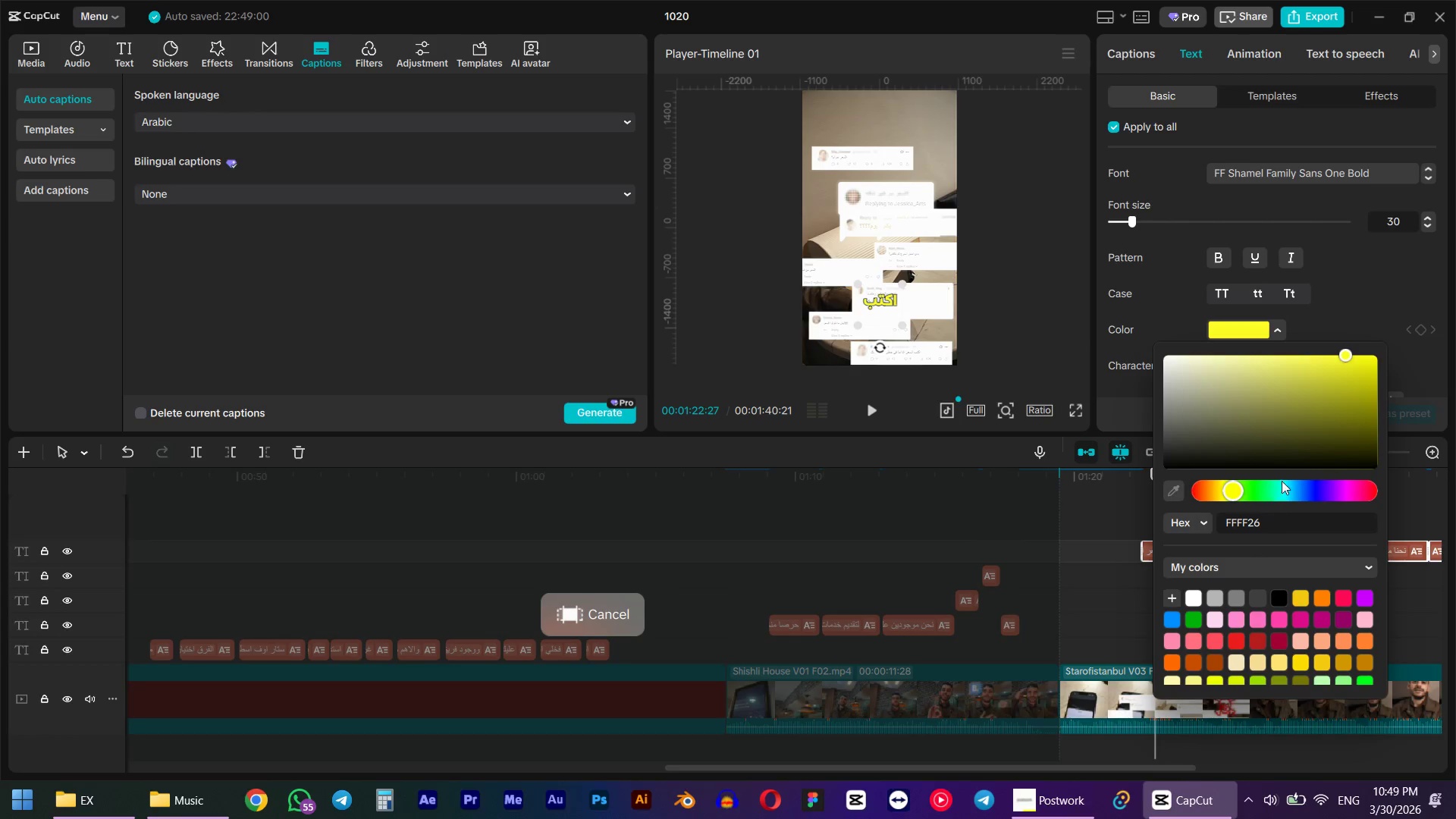 
left_click_drag(start_coordinate=[1307, 431], to_coordinate=[1078, 525])
 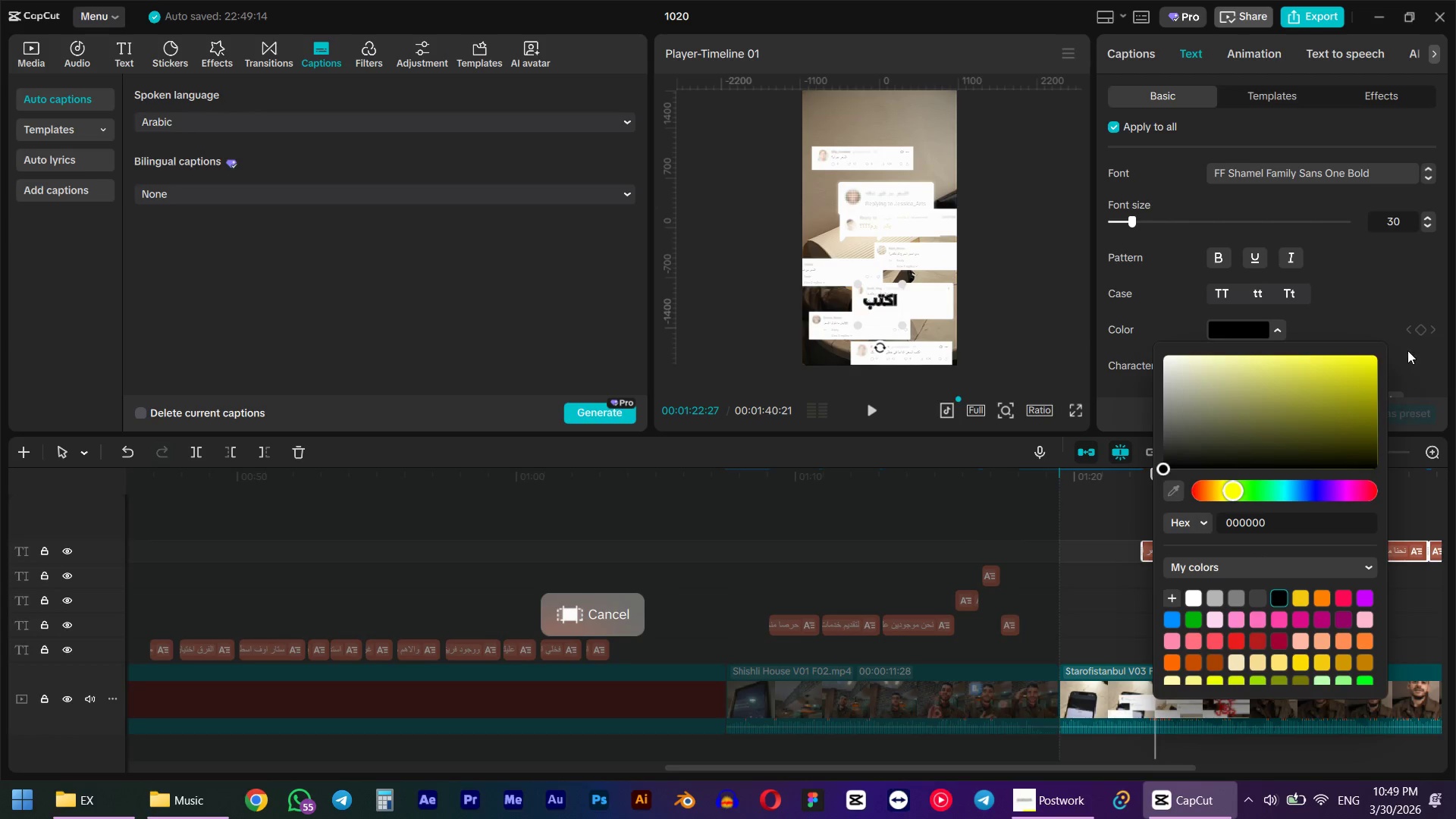 
left_click([1379, 294])
 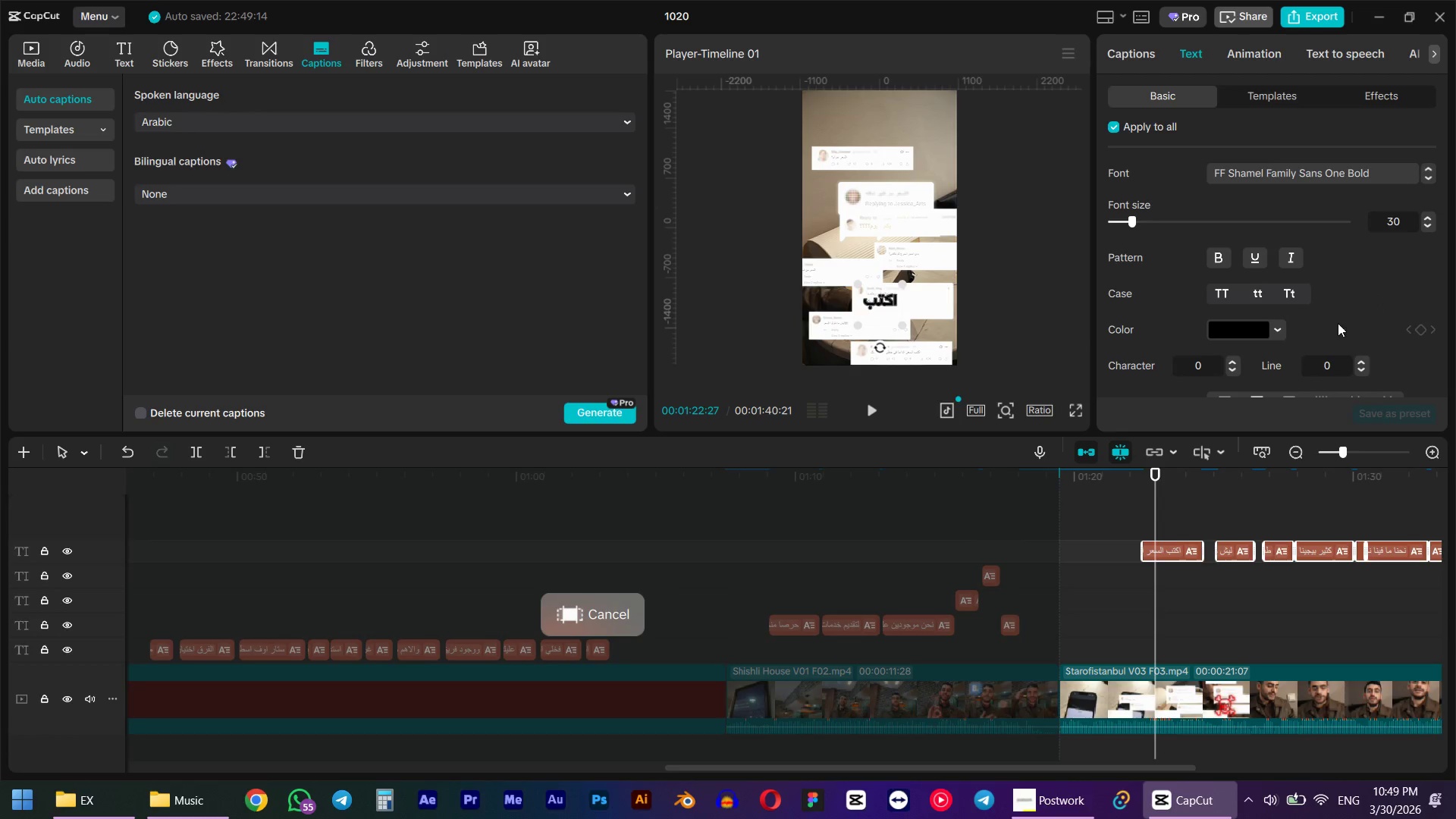 
scroll: coordinate [1216, 357], scroll_direction: down, amount: 16.0
 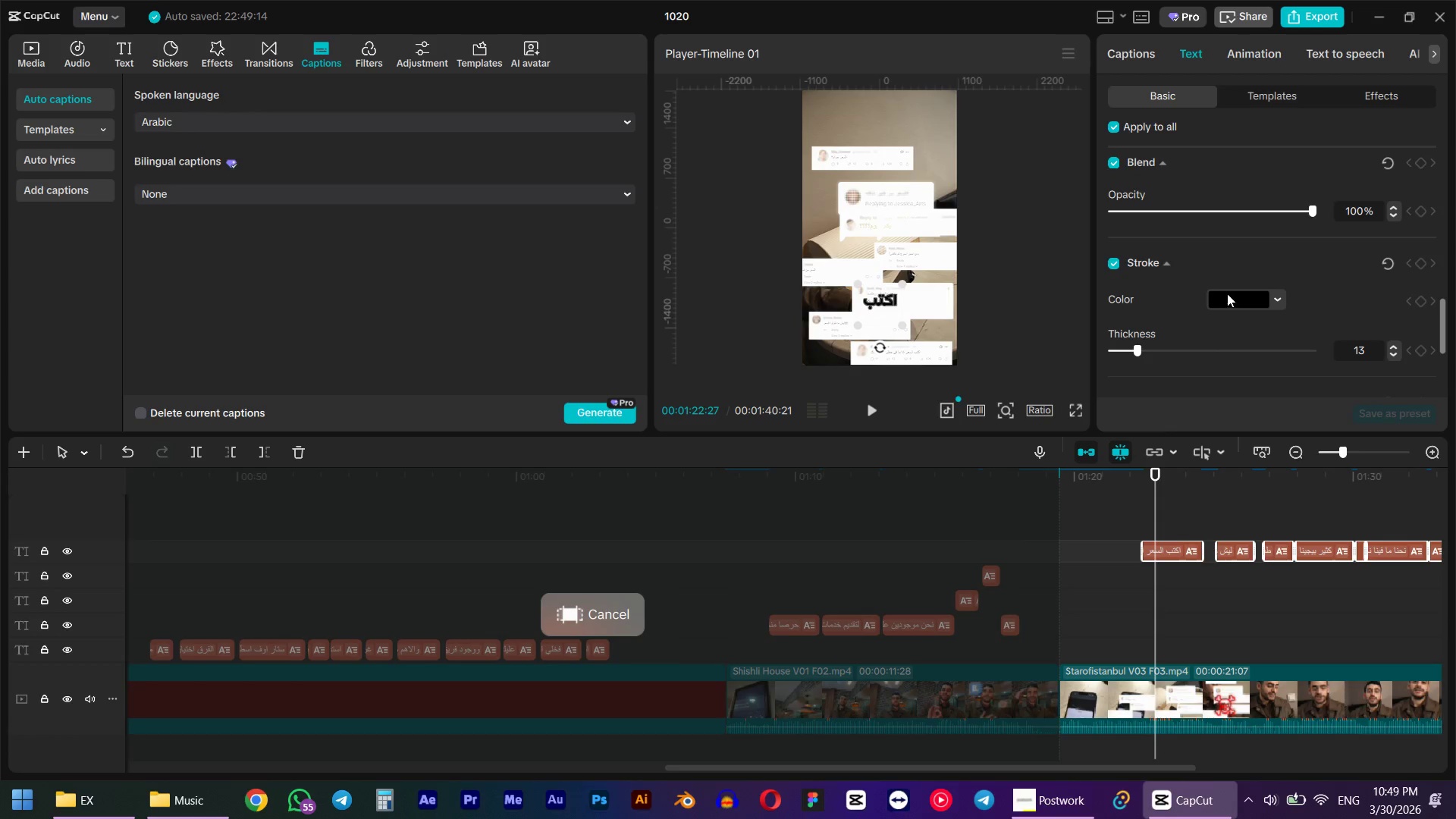 
left_click([1229, 296])
 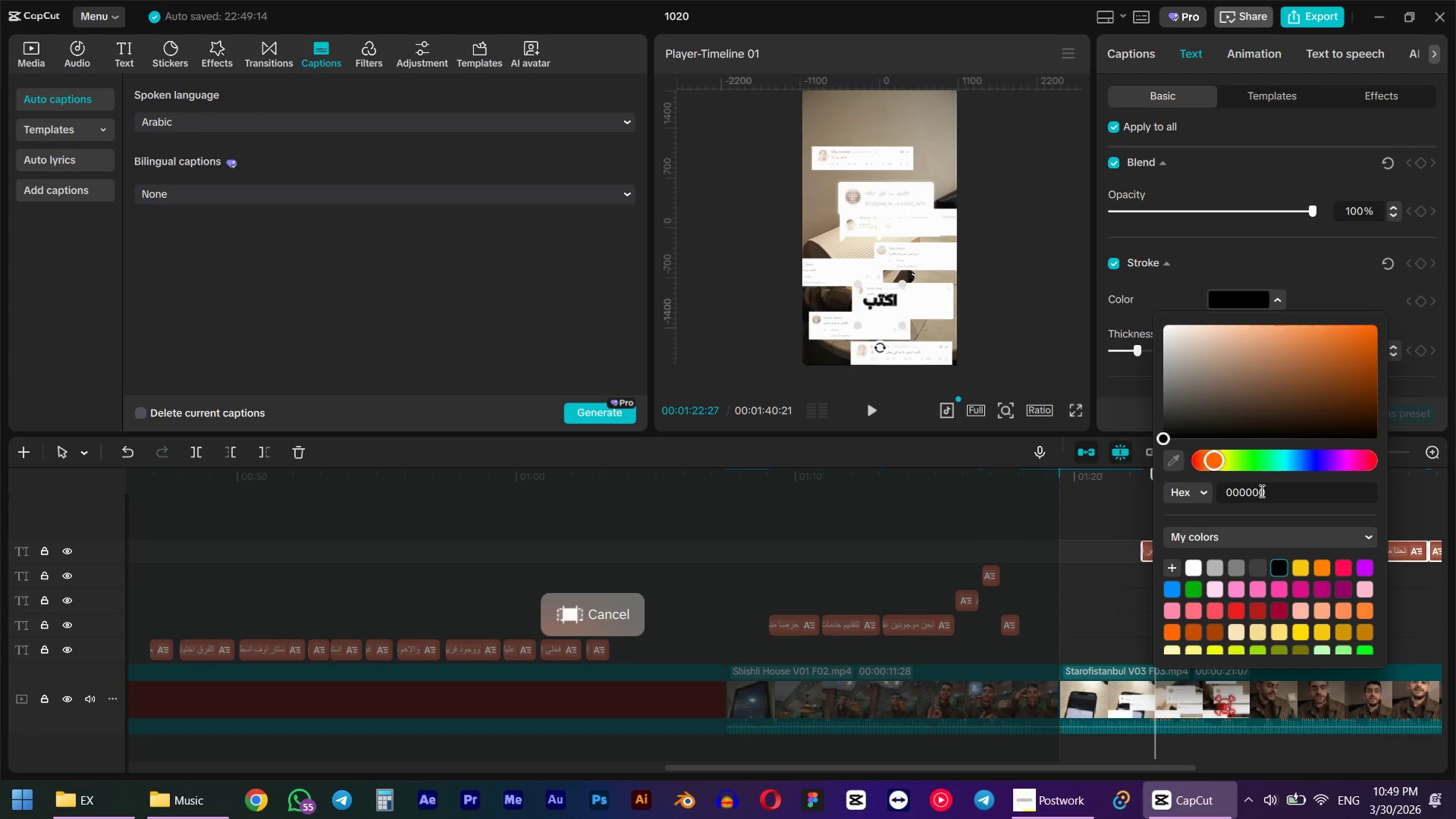 
double_click([1260, 491])
 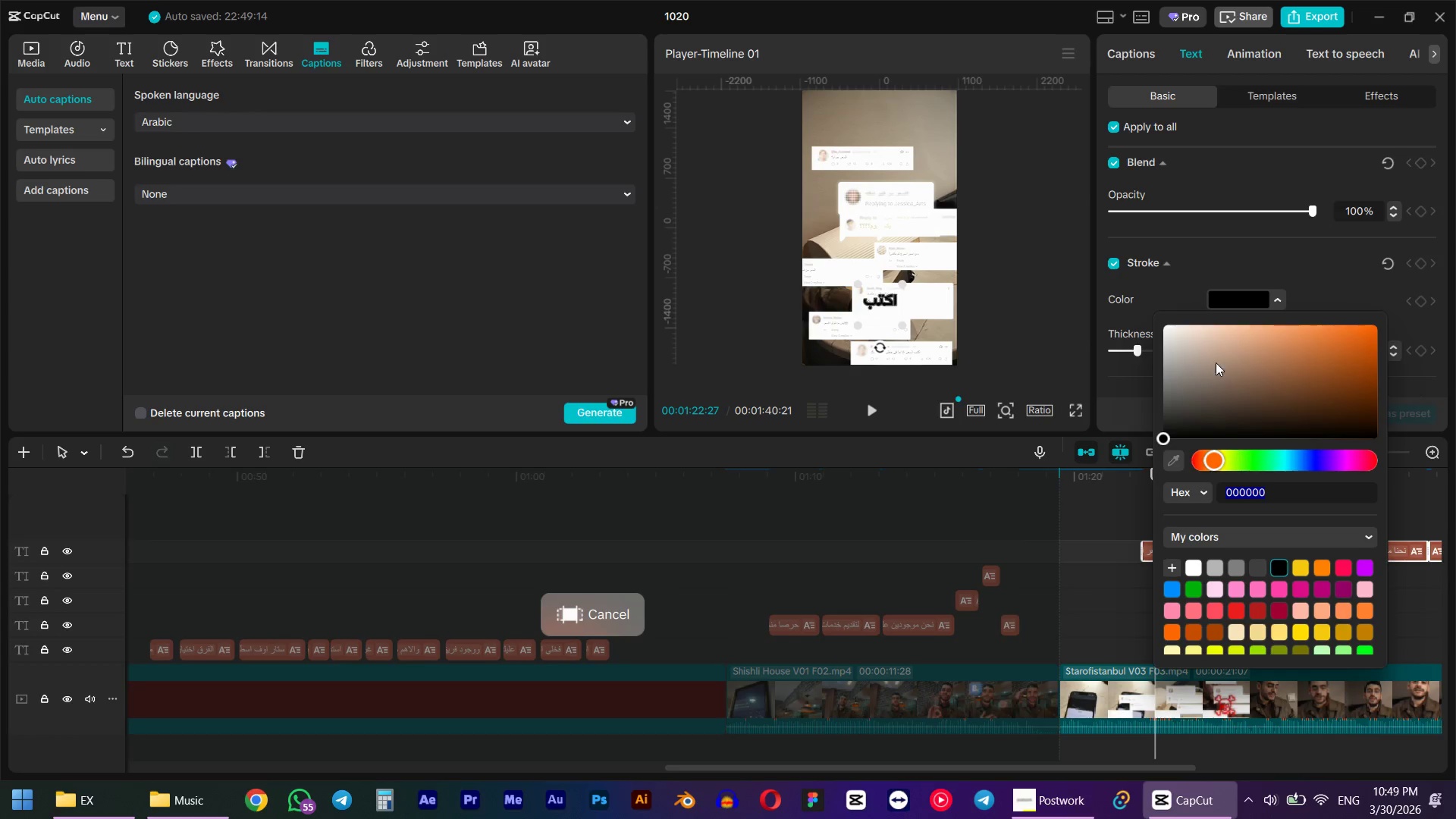 
left_click_drag(start_coordinate=[1214, 362], to_coordinate=[1242, 503])
 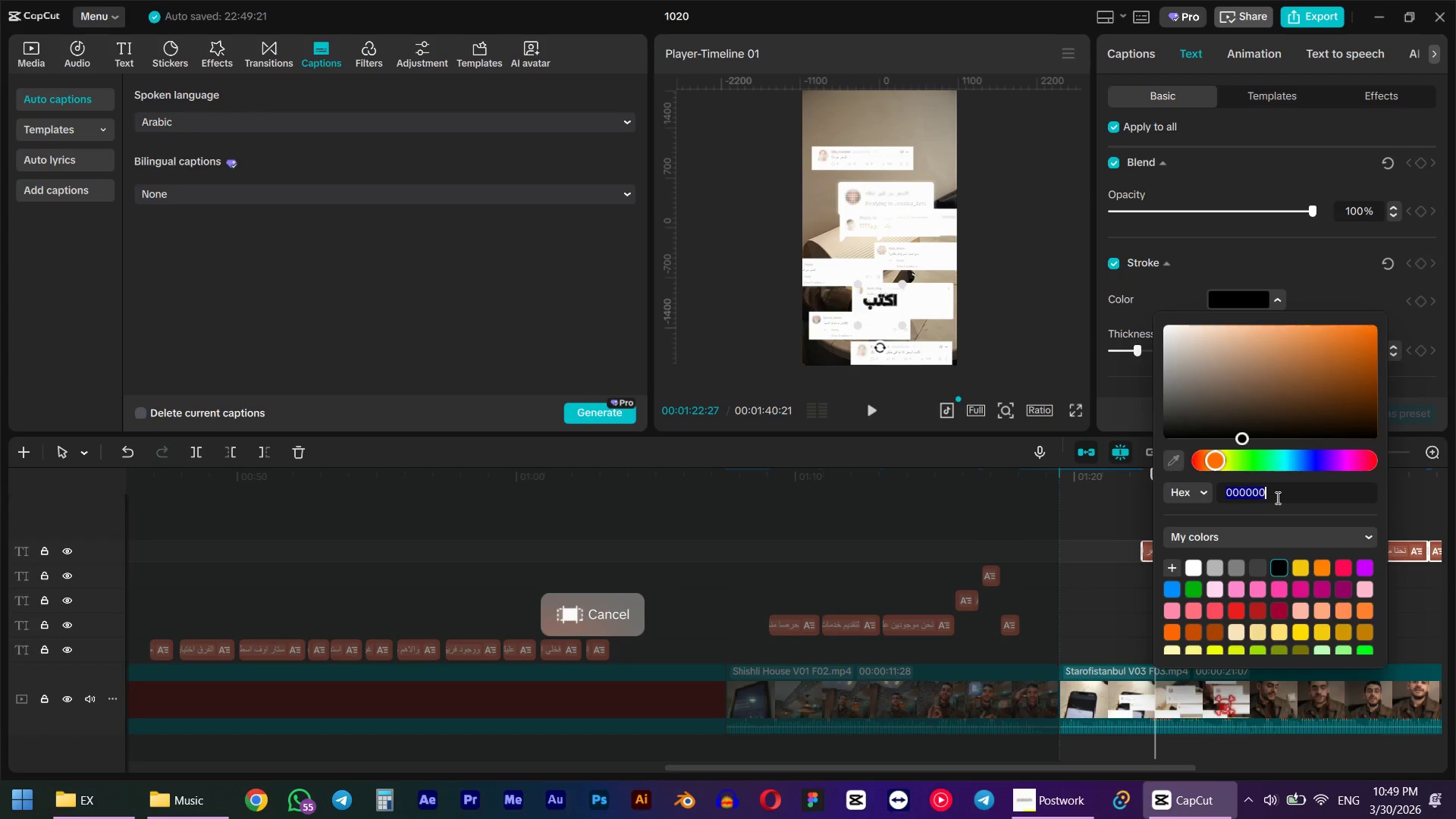 
triple_click([1276, 497])
 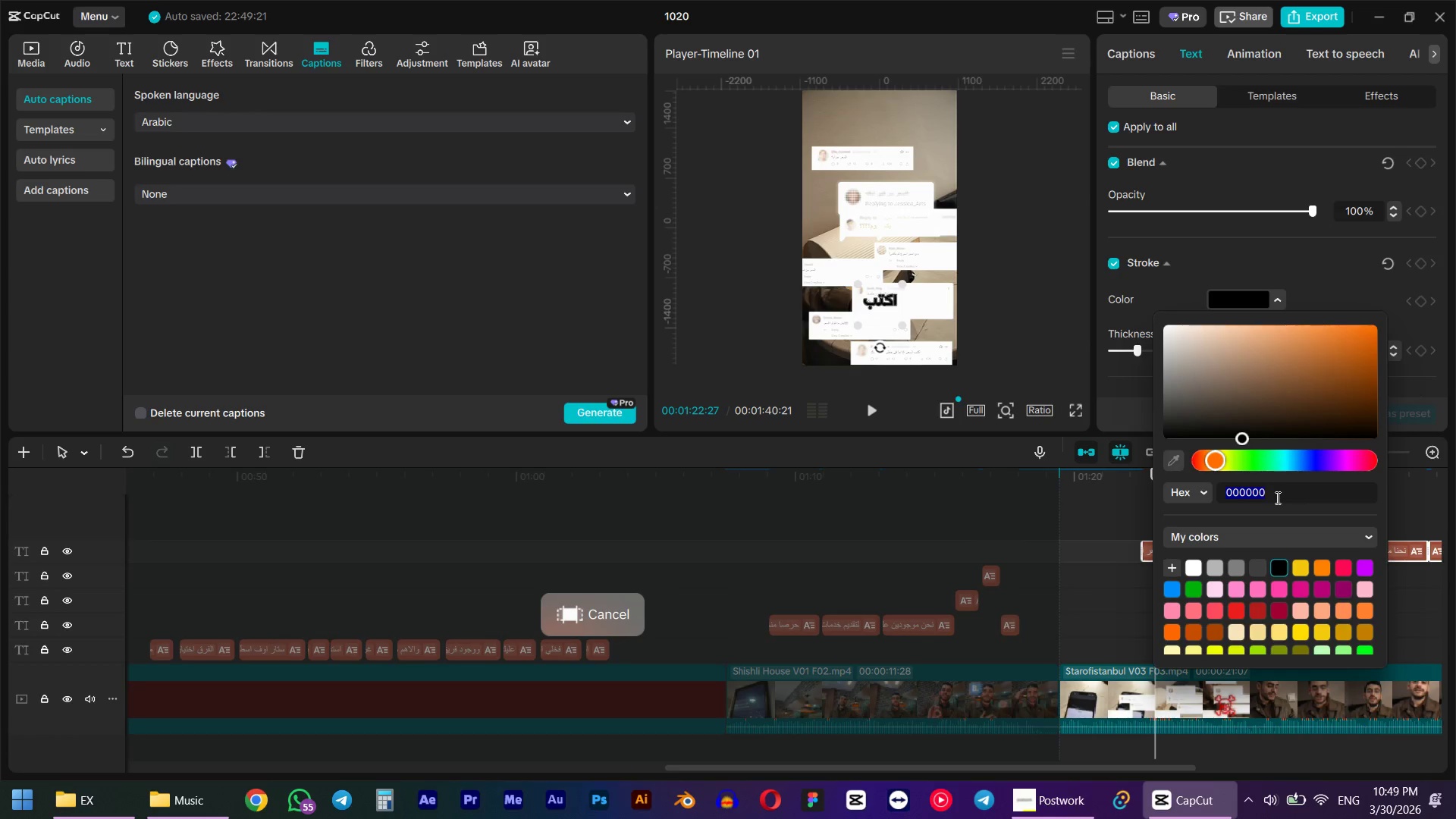 
key(Control+ControlLeft)
 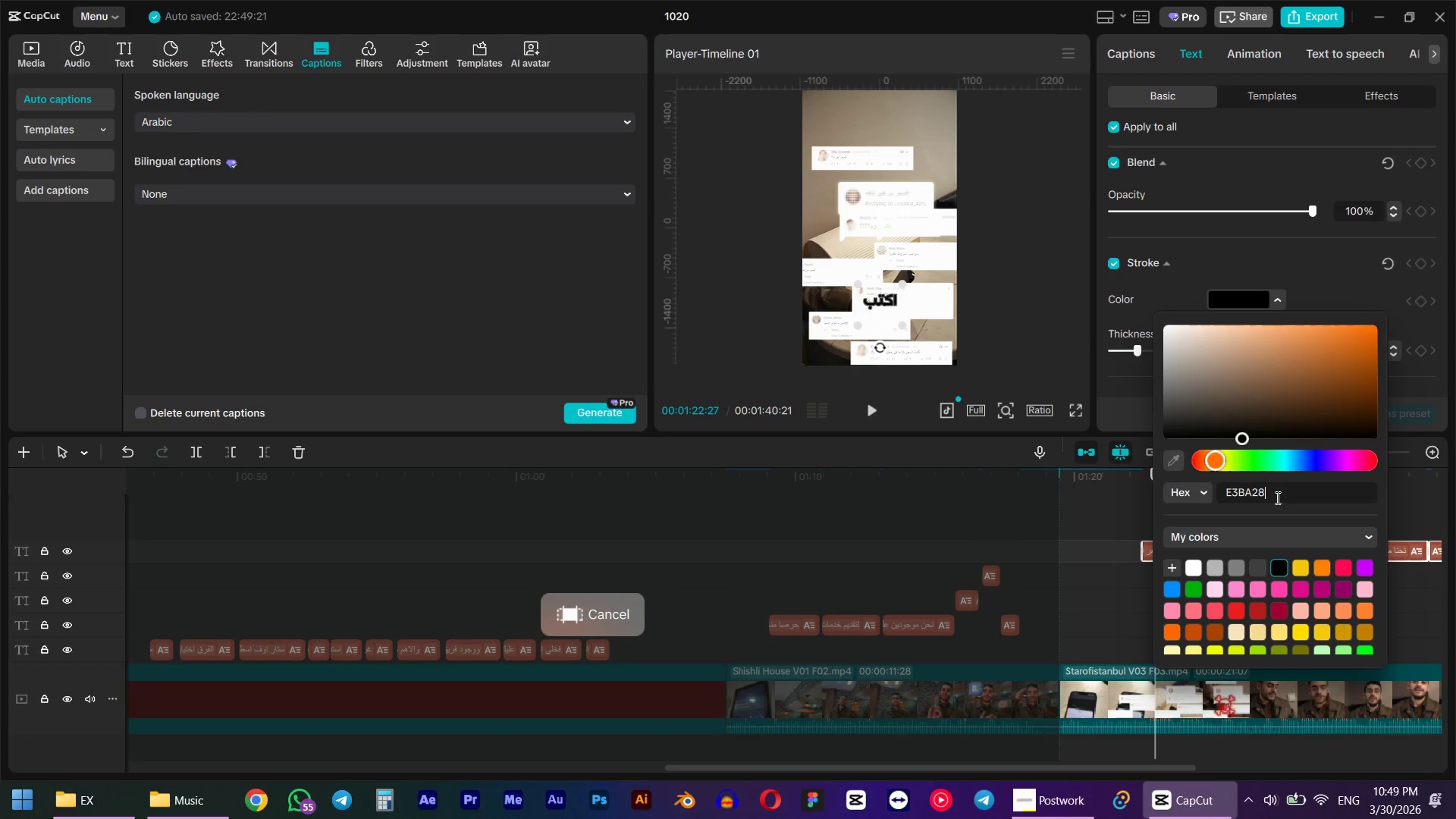 
key(Control+V)
 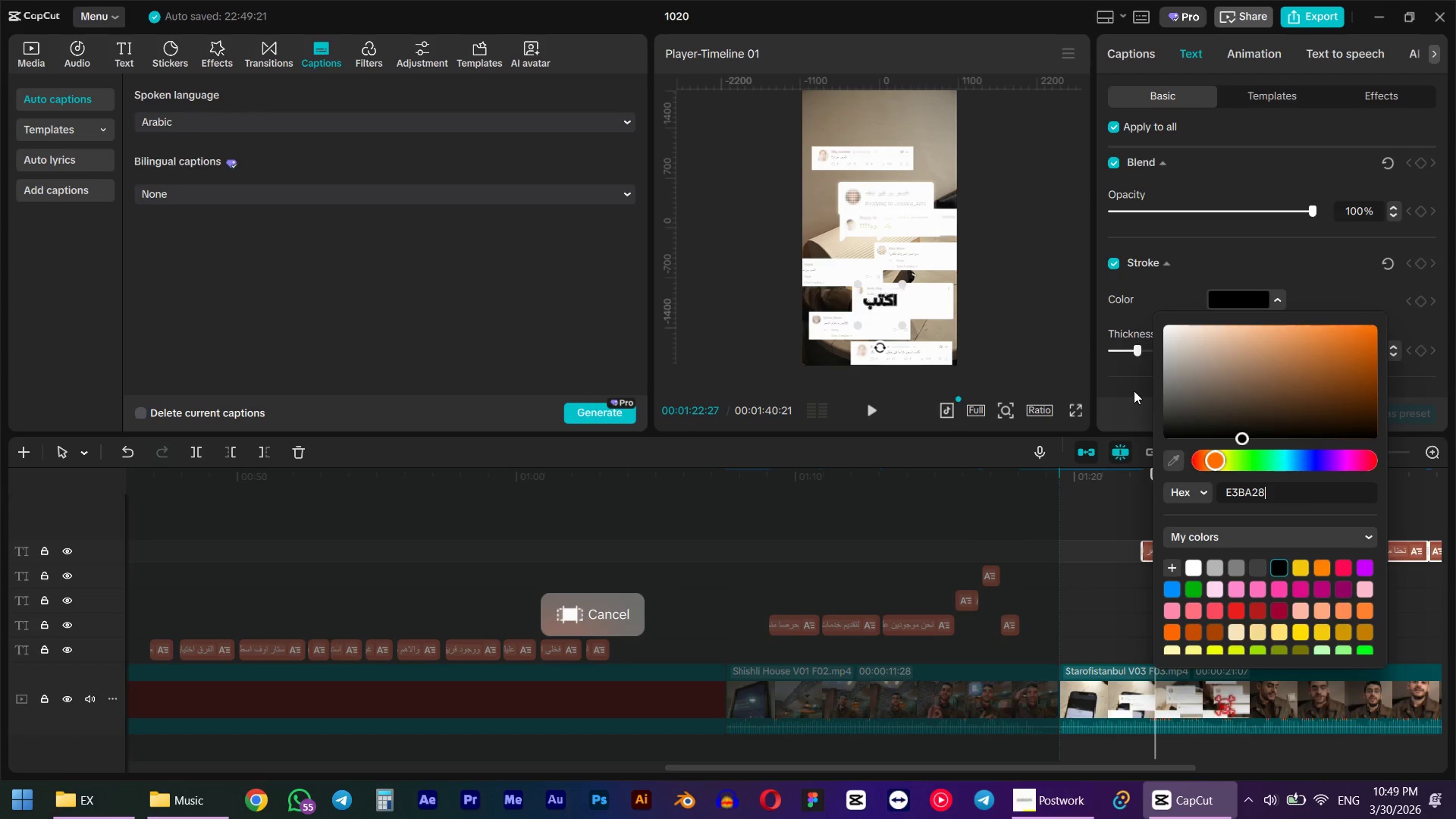 
left_click([1134, 372])
 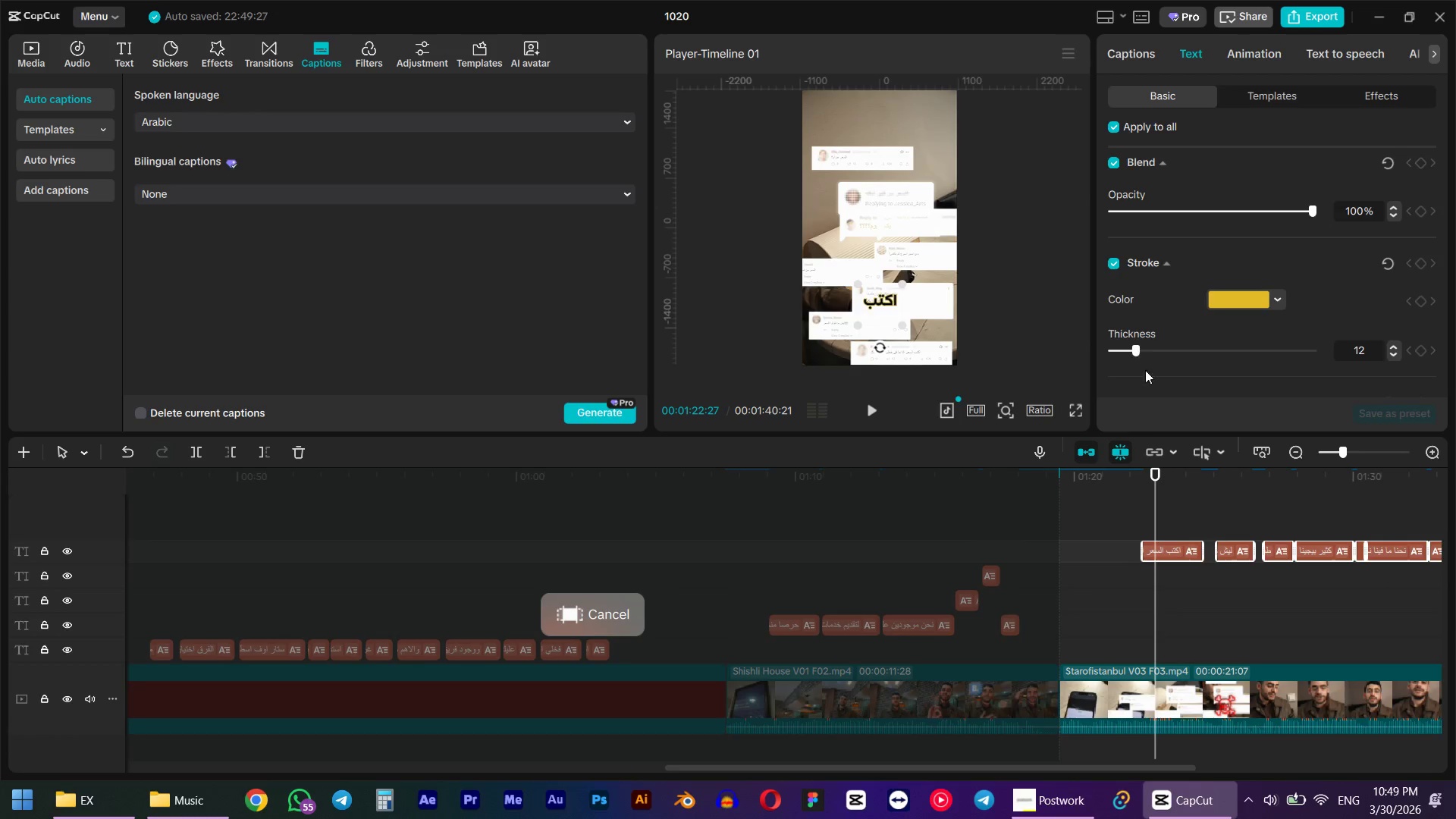 
scroll: coordinate [1207, 347], scroll_direction: down, amount: 4.0
 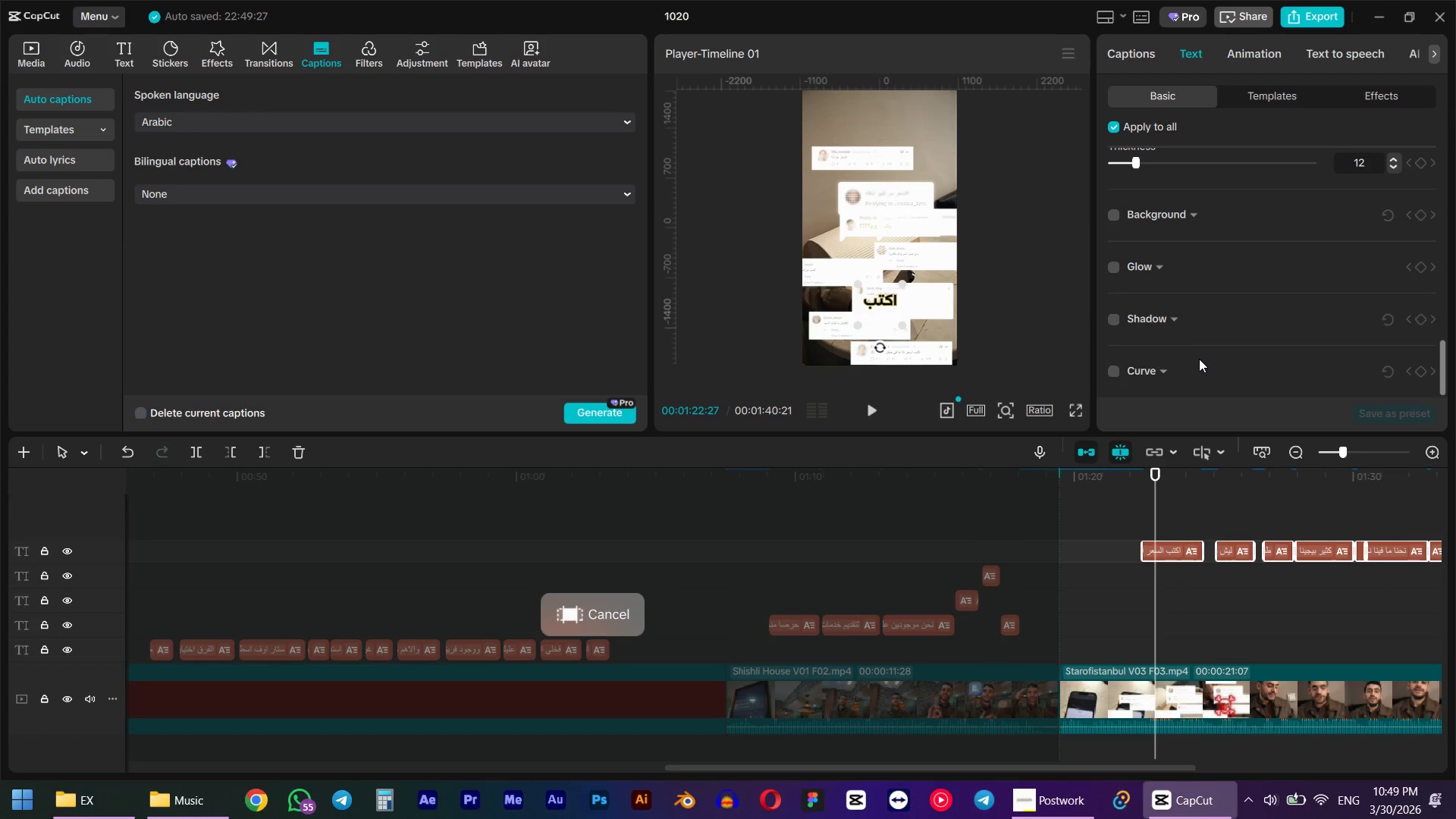 
scroll: coordinate [1199, 359], scroll_direction: up, amount: 1.0
 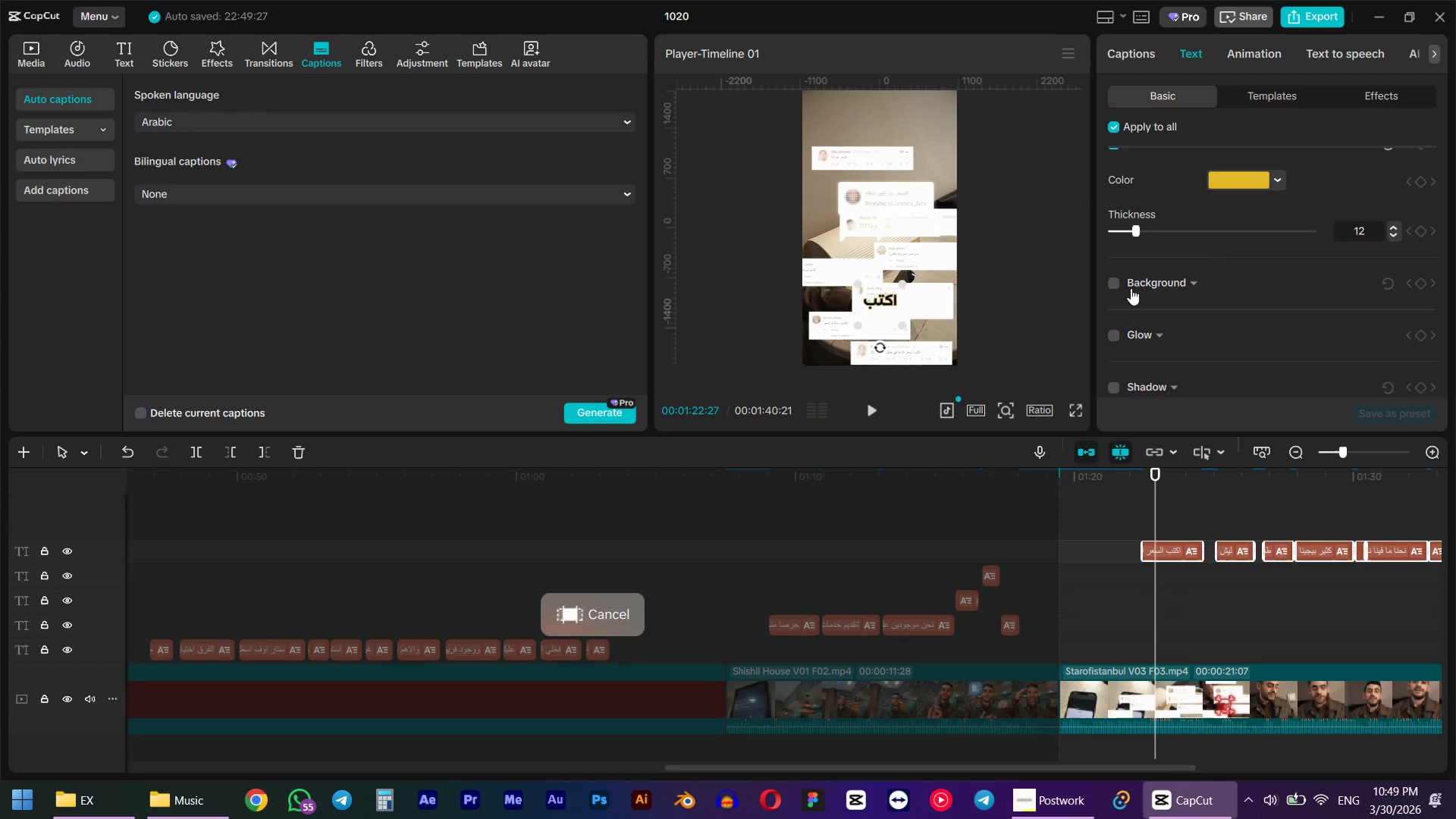 
left_click([1116, 287])
 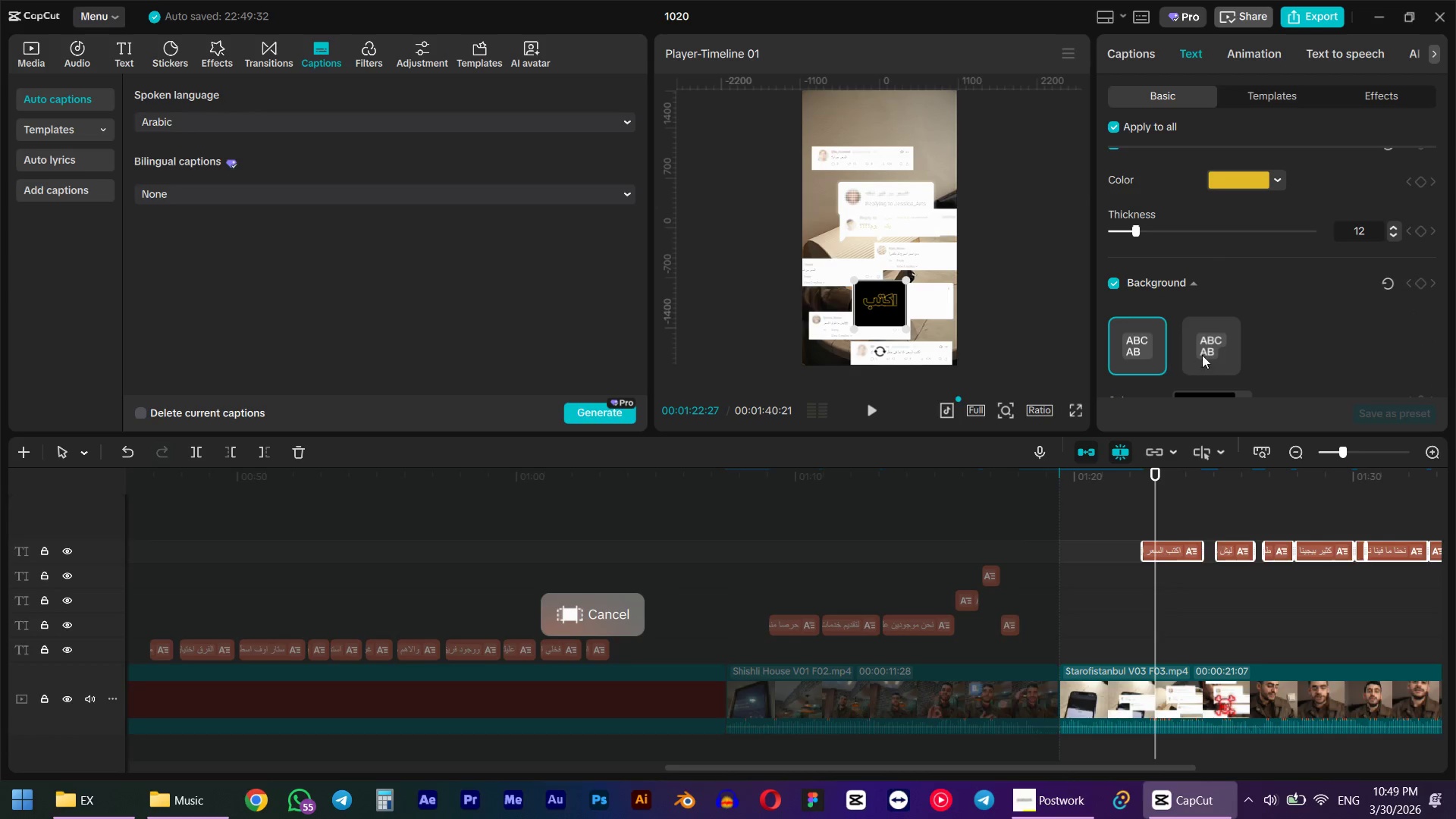 
left_click([1209, 354])
 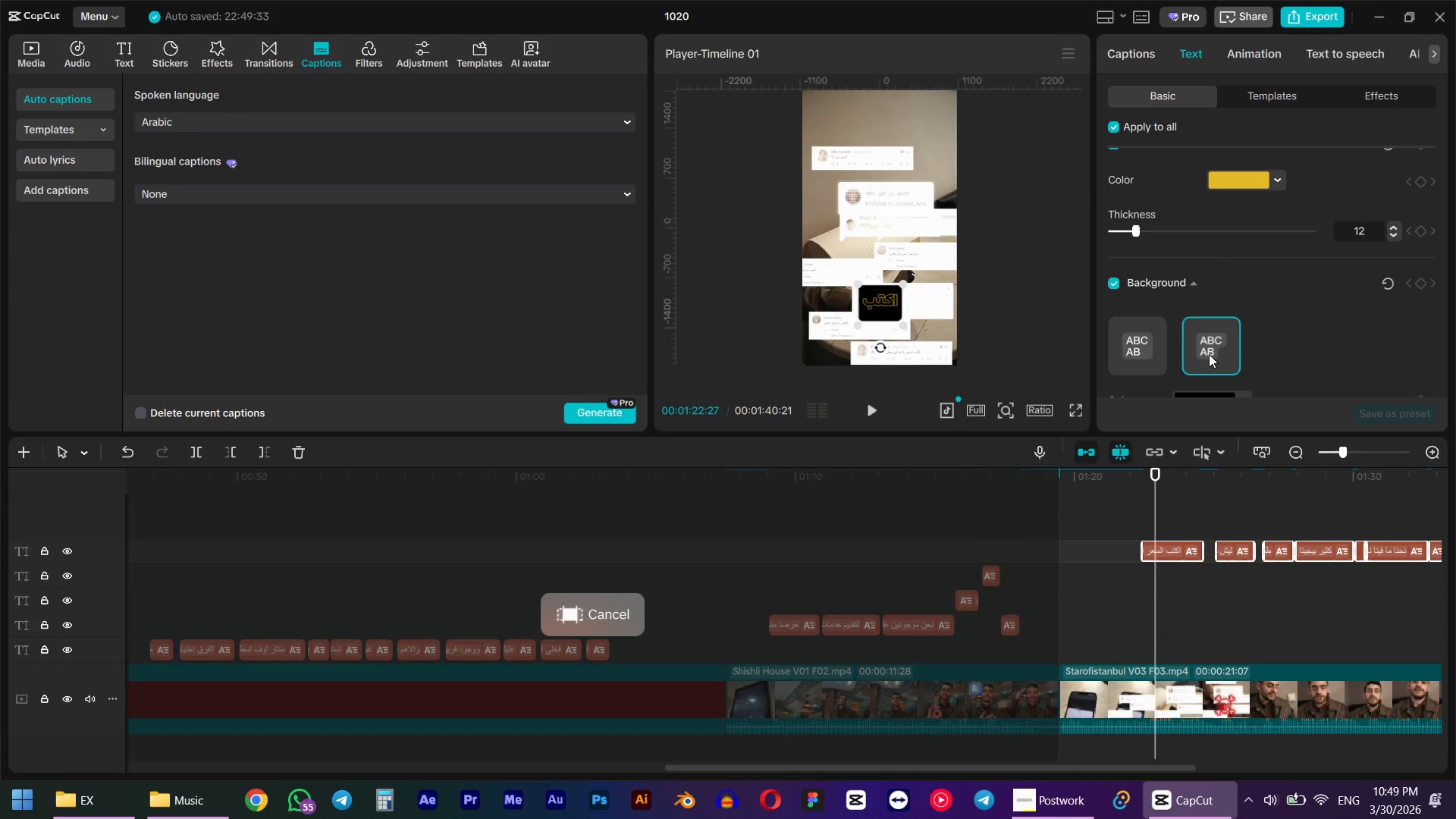 
scroll: coordinate [1210, 344], scroll_direction: down, amount: 1.0
 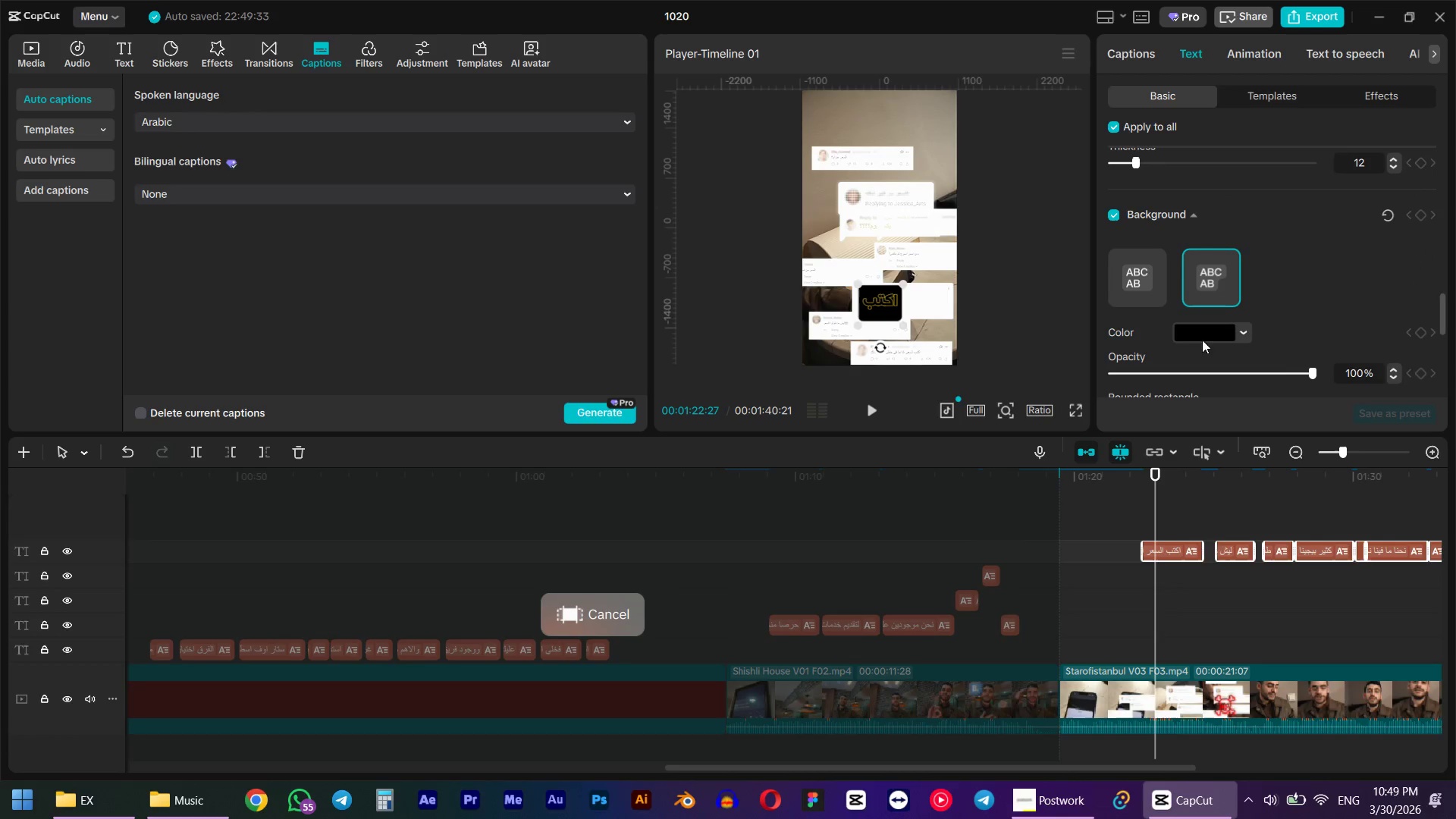 
scroll: coordinate [1201, 312], scroll_direction: none, amount: 0.0
 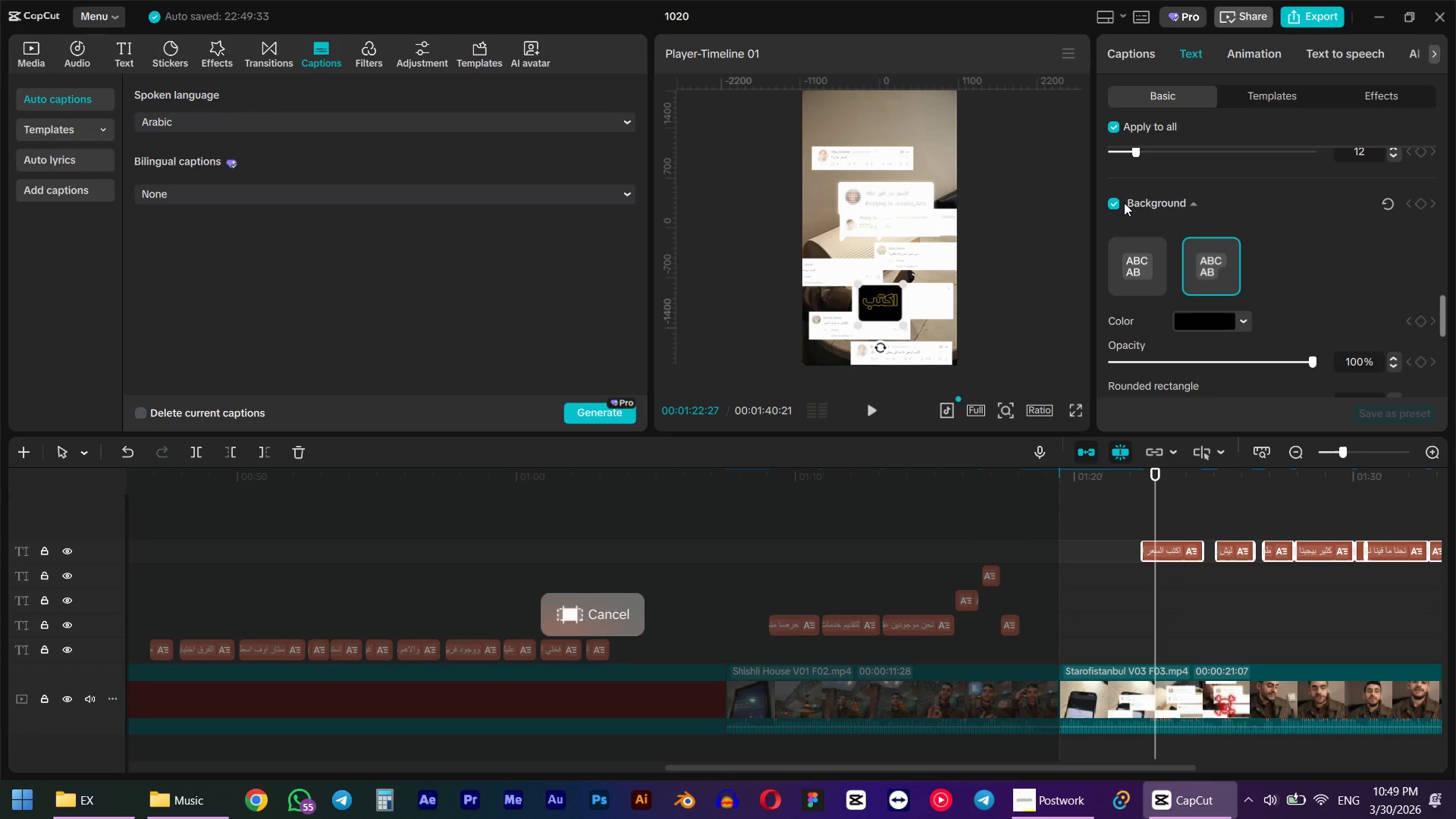 
left_click([1118, 209])
 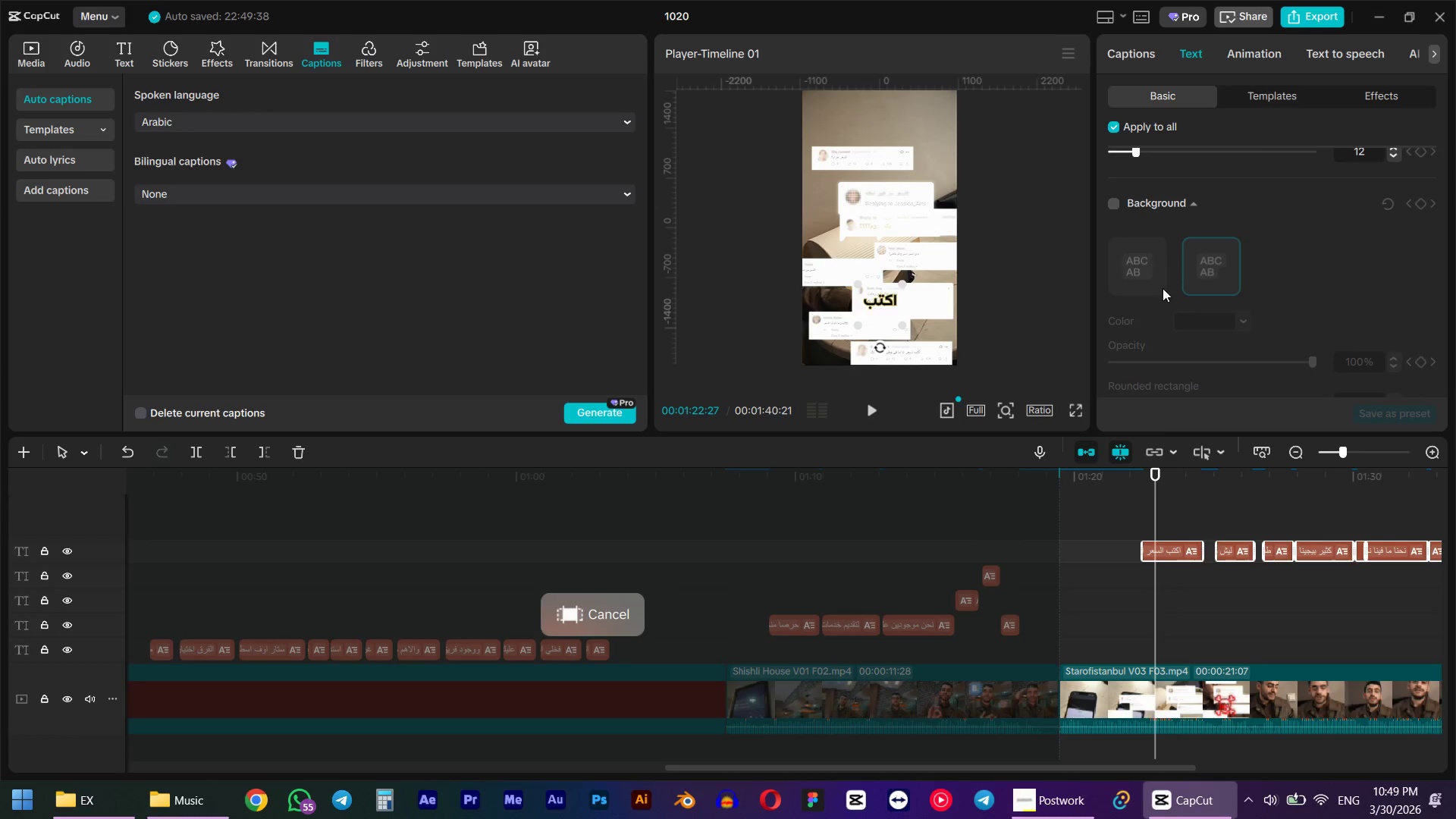 
scroll: coordinate [1163, 303], scroll_direction: down, amount: 10.0
 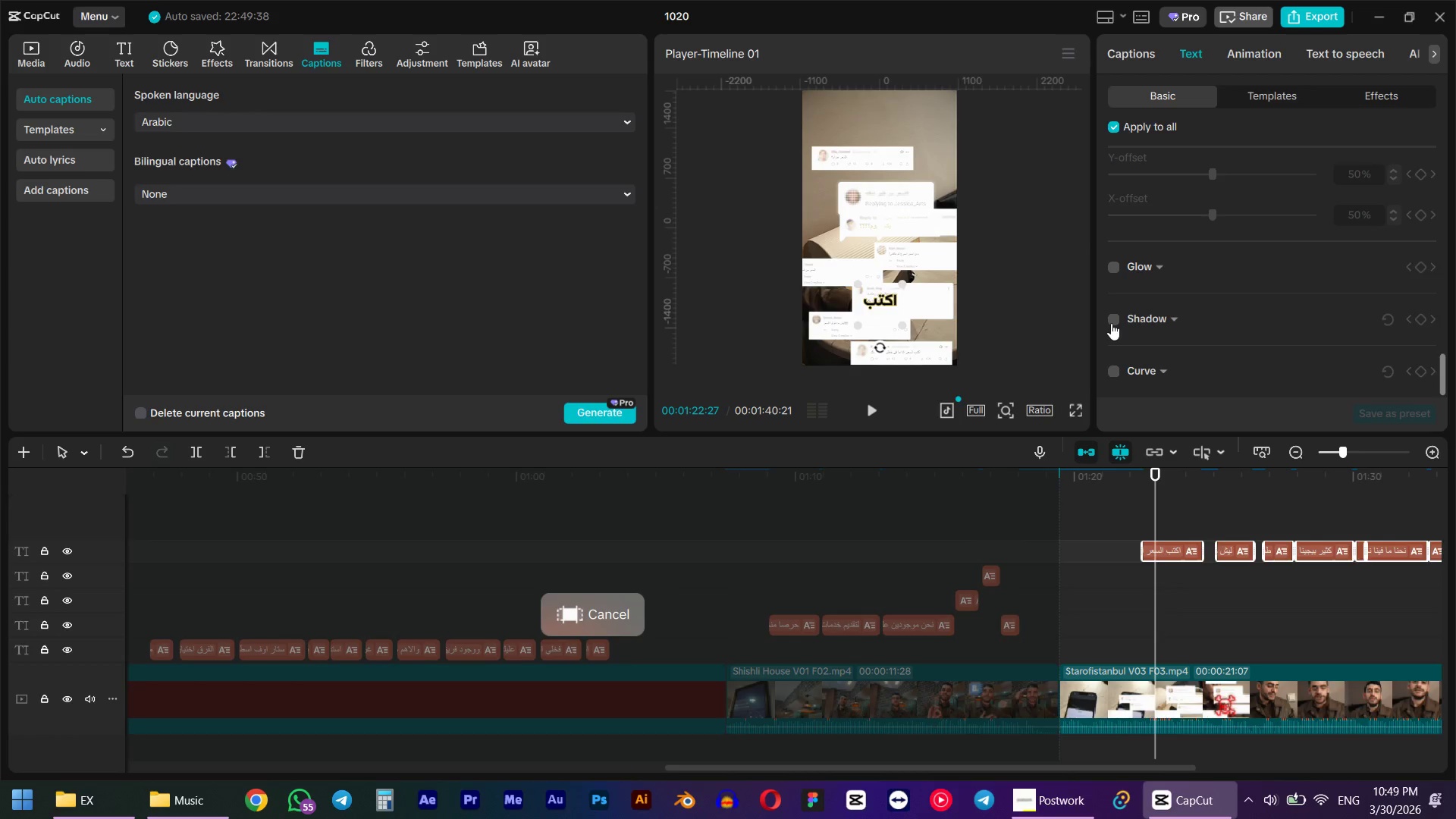 
left_click([1111, 323])
 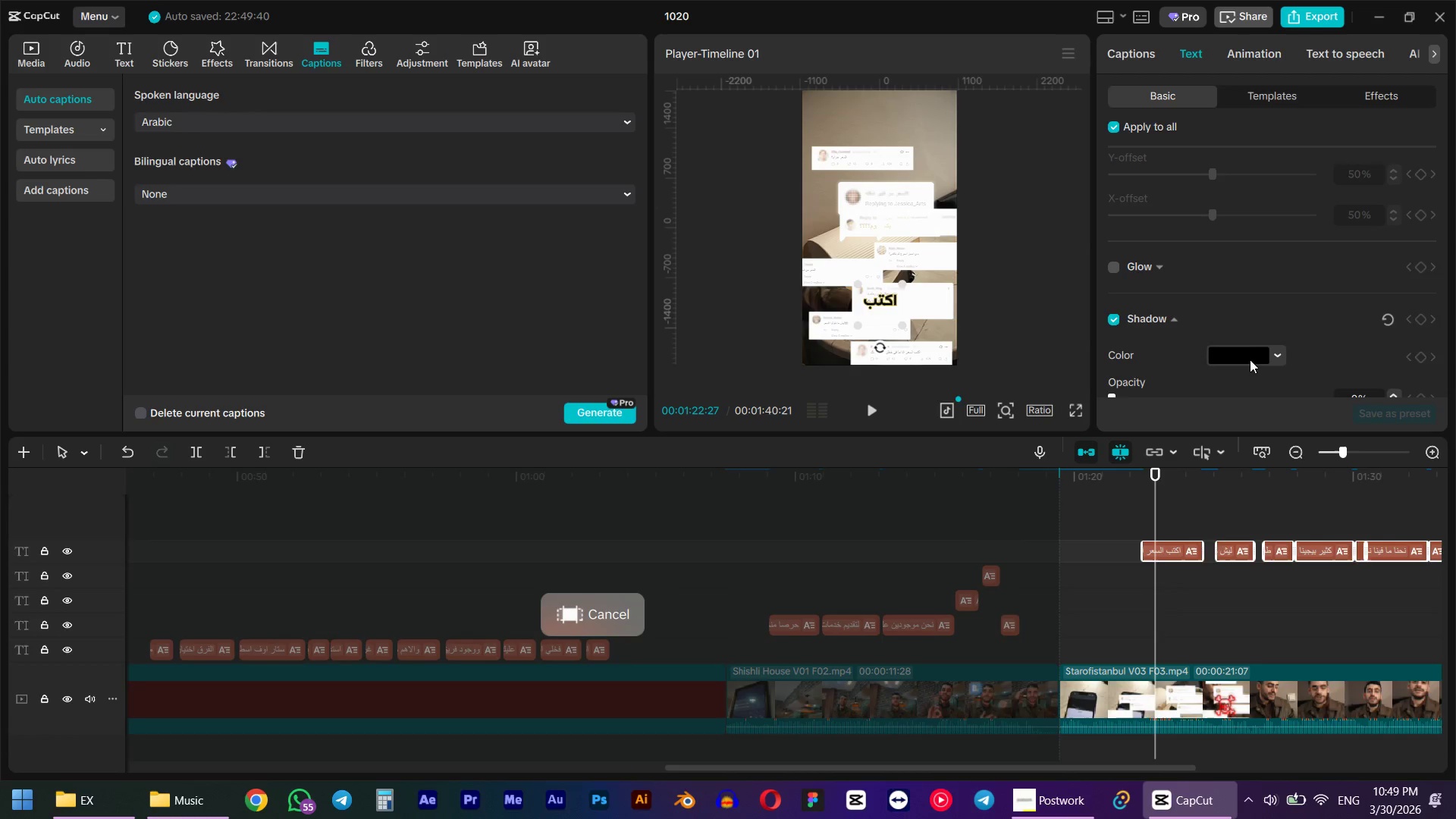 
scroll: coordinate [1240, 344], scroll_direction: down, amount: 2.0
 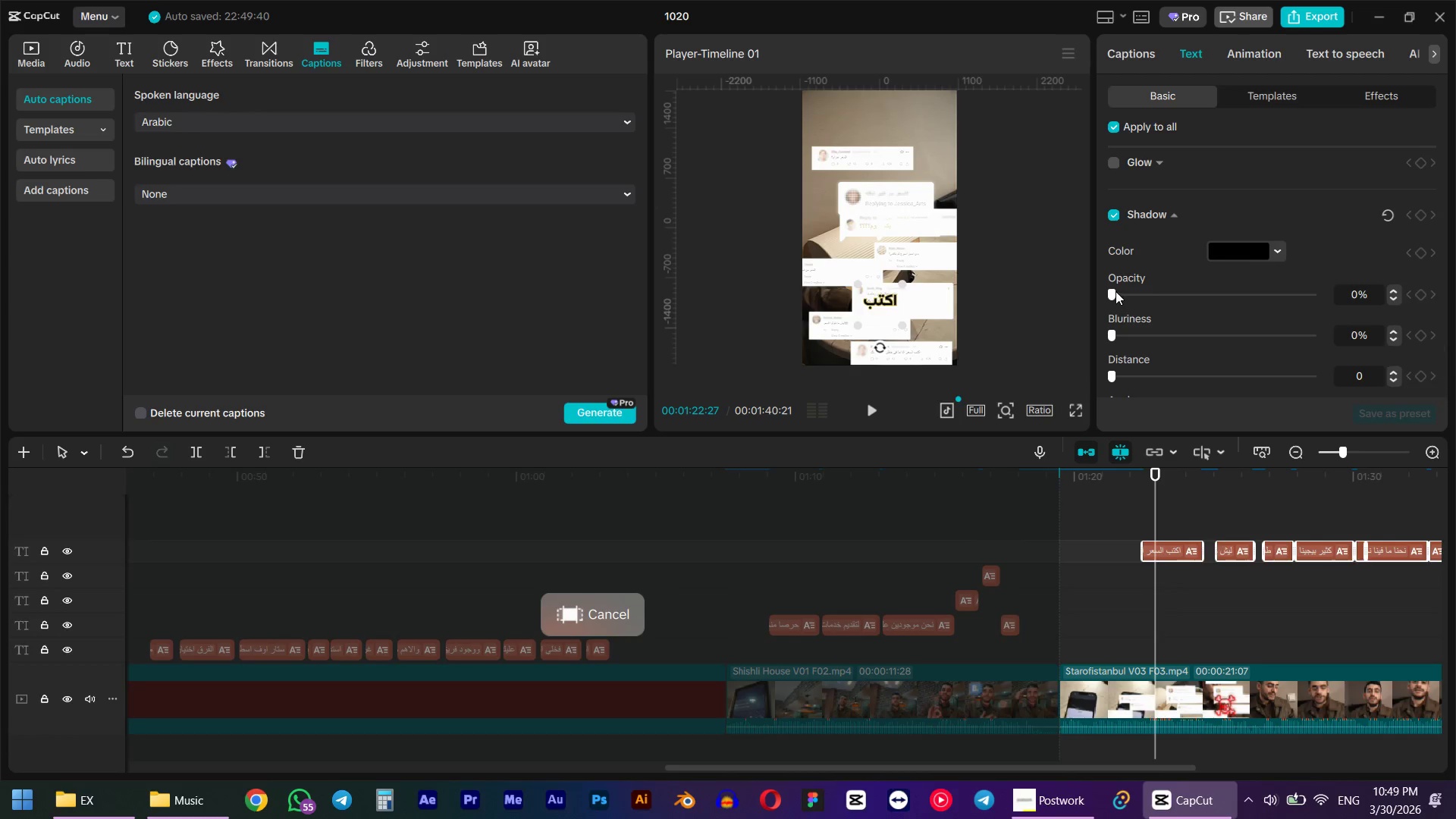 
left_click_drag(start_coordinate=[1115, 291], to_coordinate=[1290, 284])
 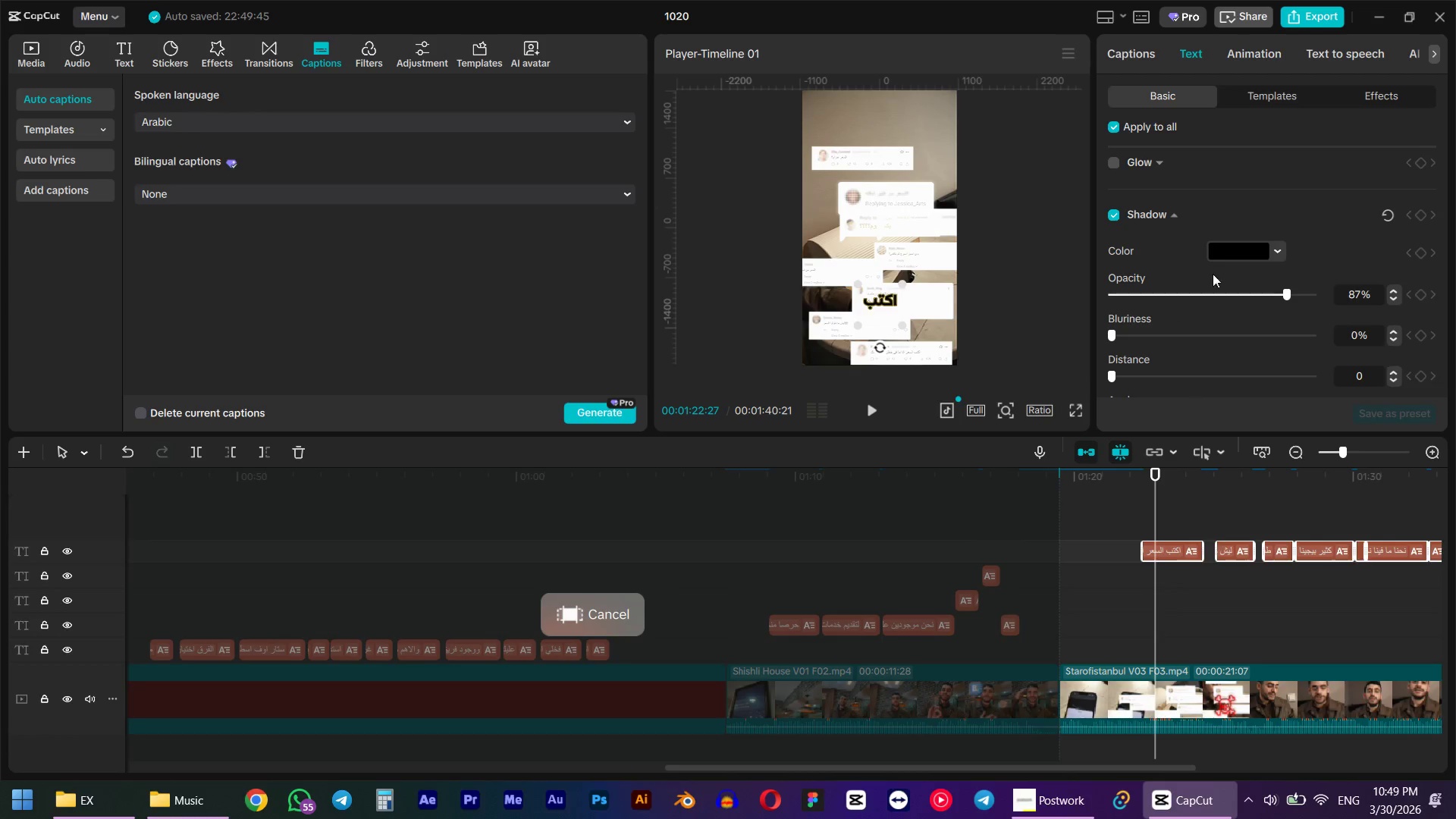 
scroll: coordinate [1219, 290], scroll_direction: up, amount: 11.0
 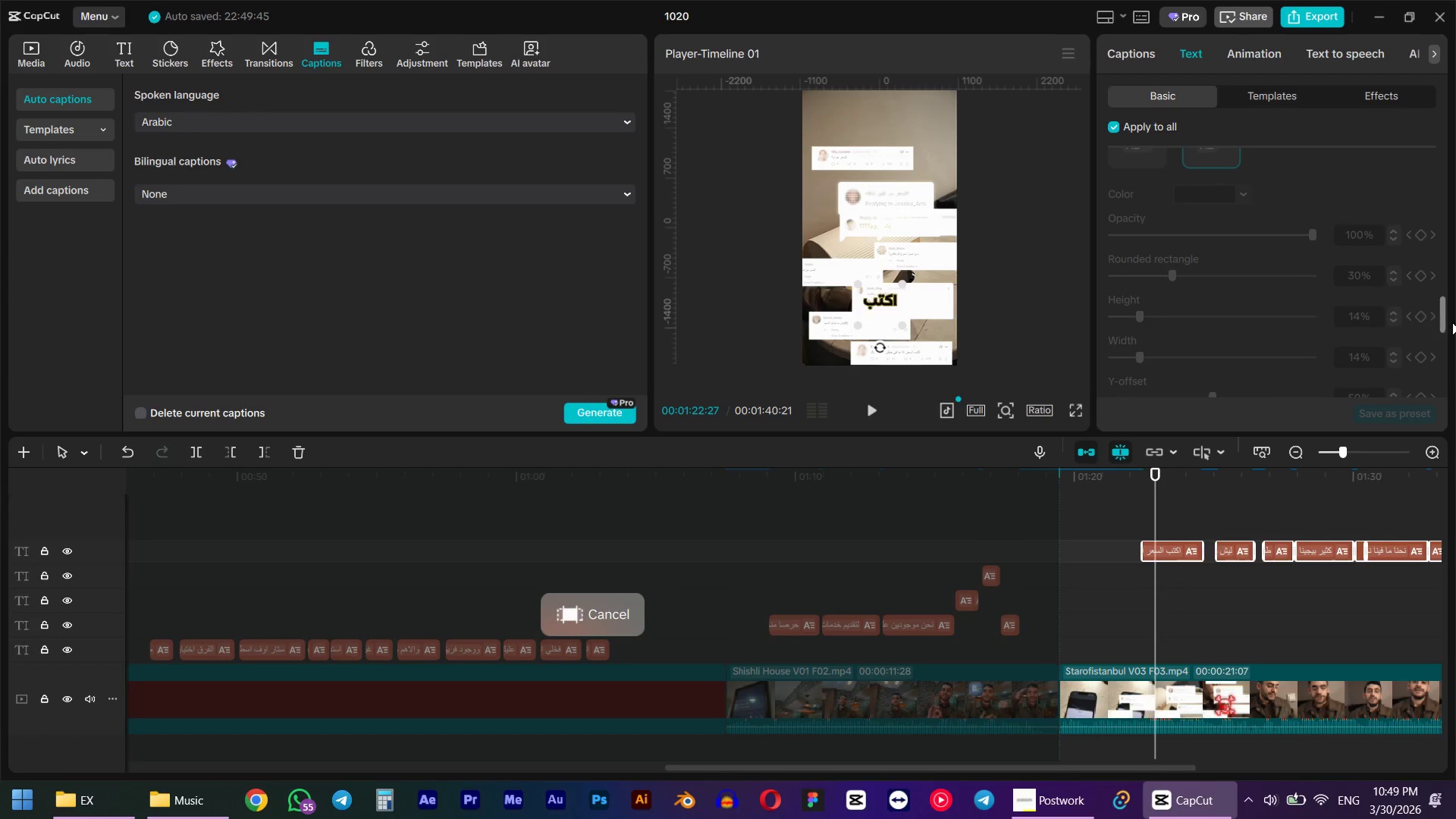 
left_click_drag(start_coordinate=[1452, 324], to_coordinate=[1452, 306])
 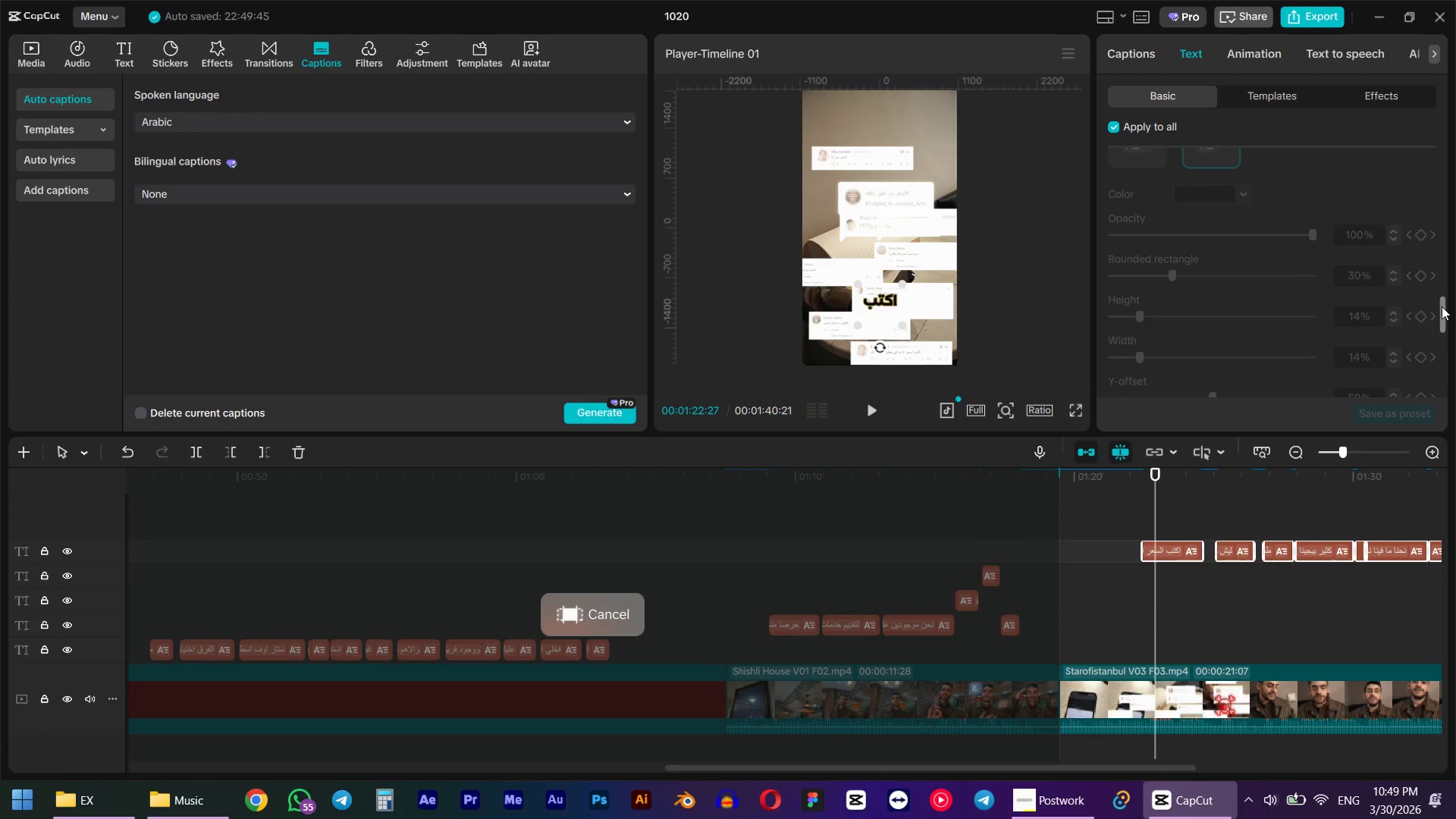 
left_click_drag(start_coordinate=[1442, 306], to_coordinate=[1445, 121])
 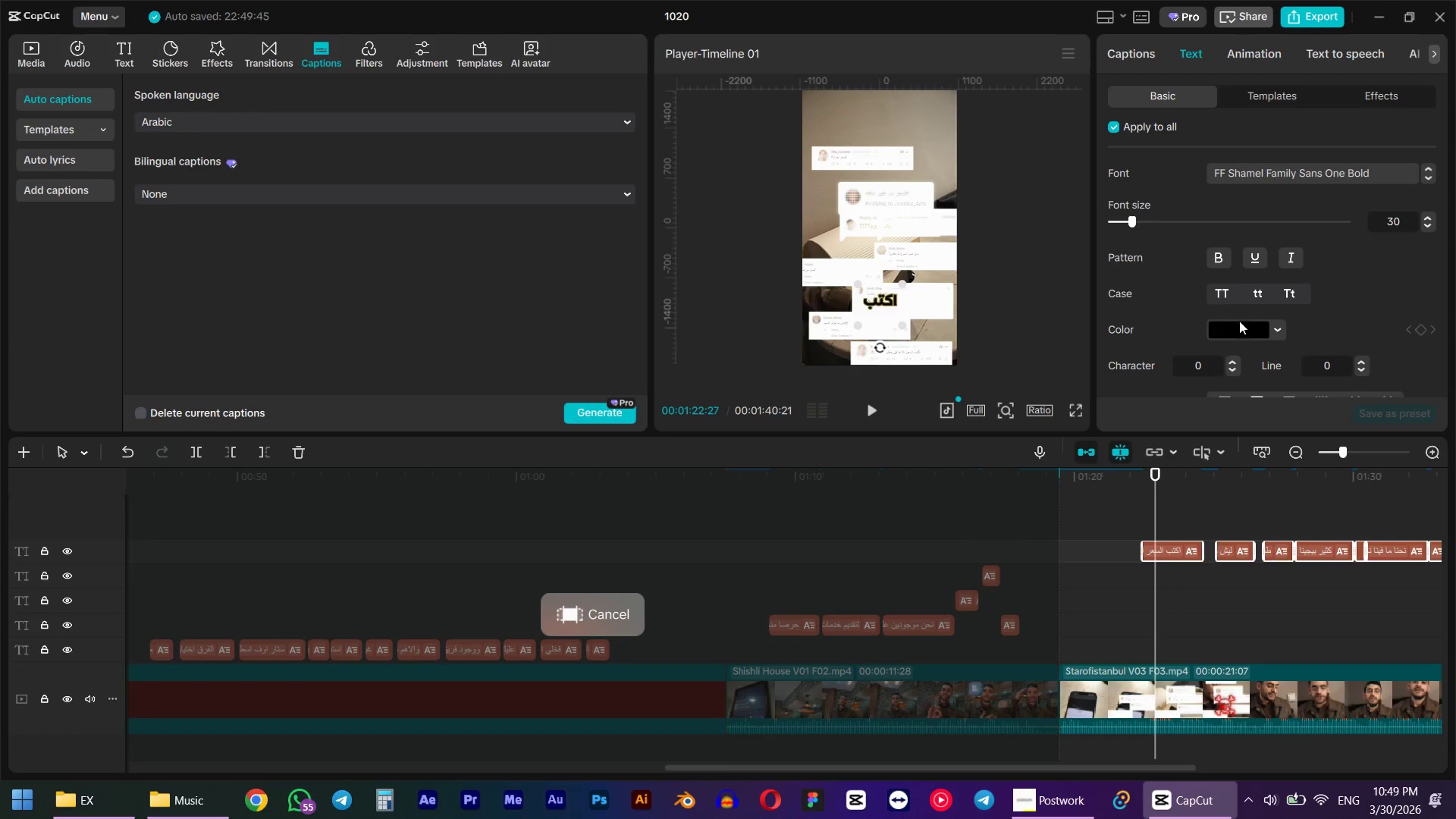 
double_click([1244, 325])
 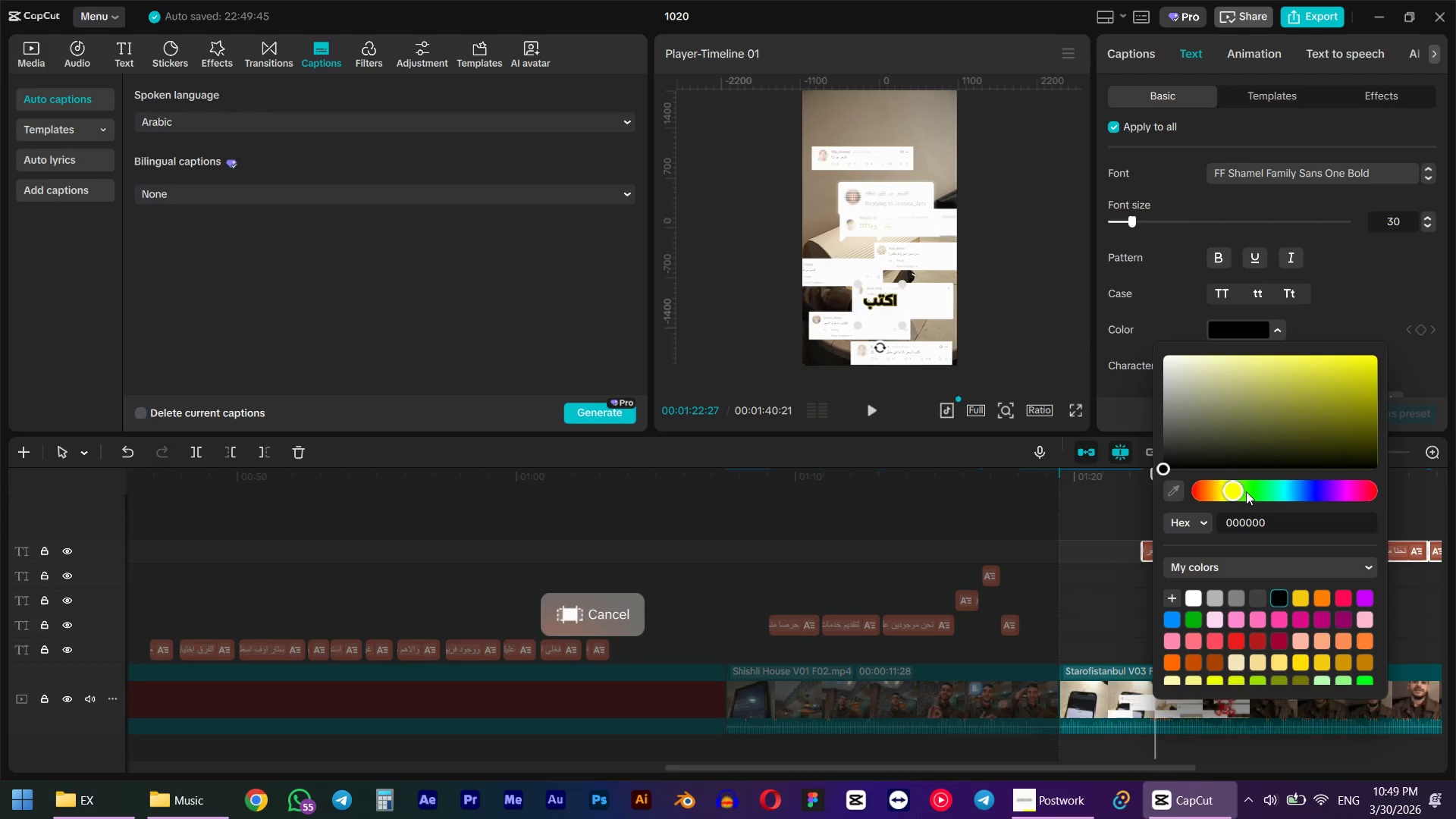 
wait(5.61)
 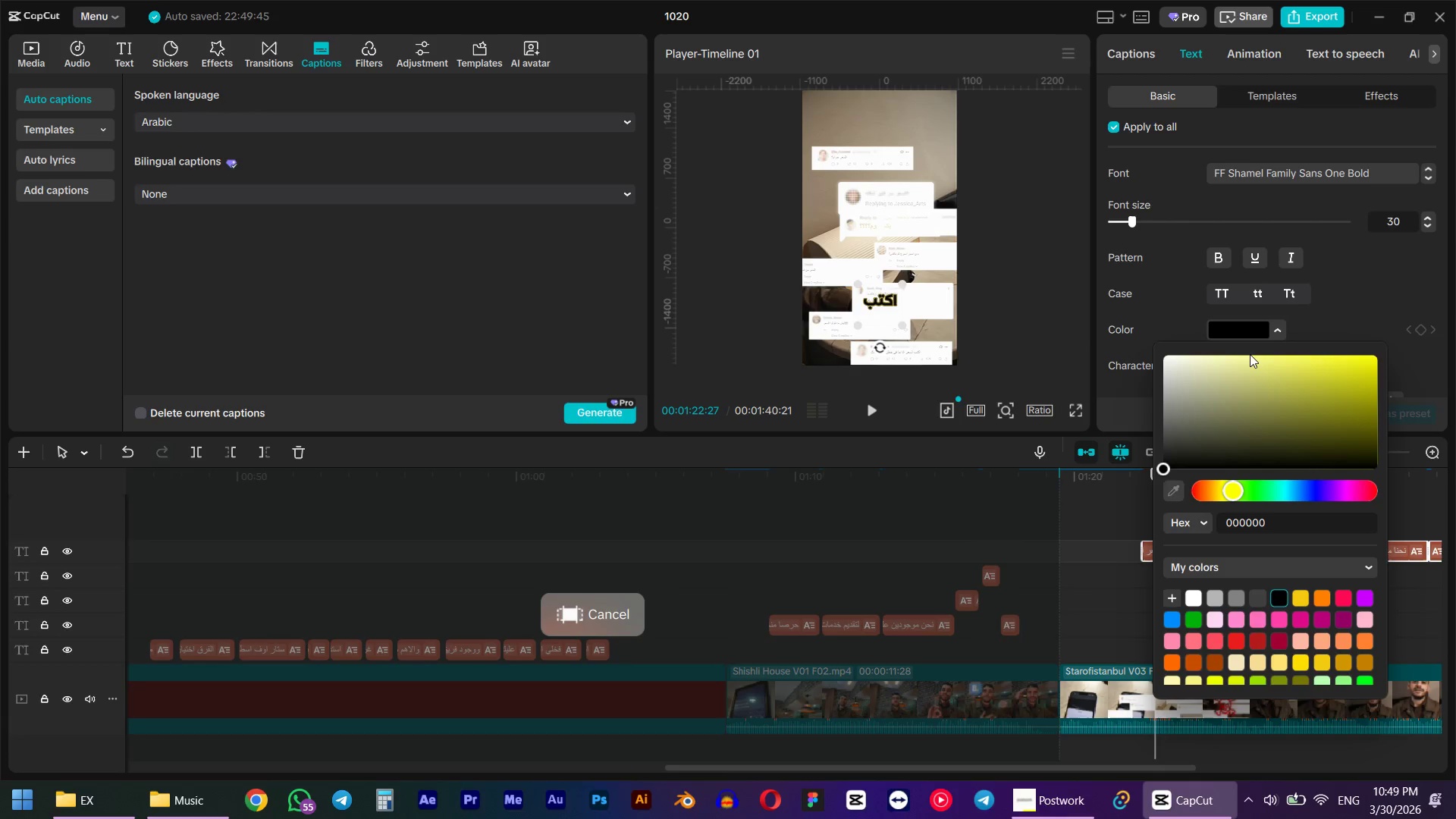 
left_click([1269, 525])
 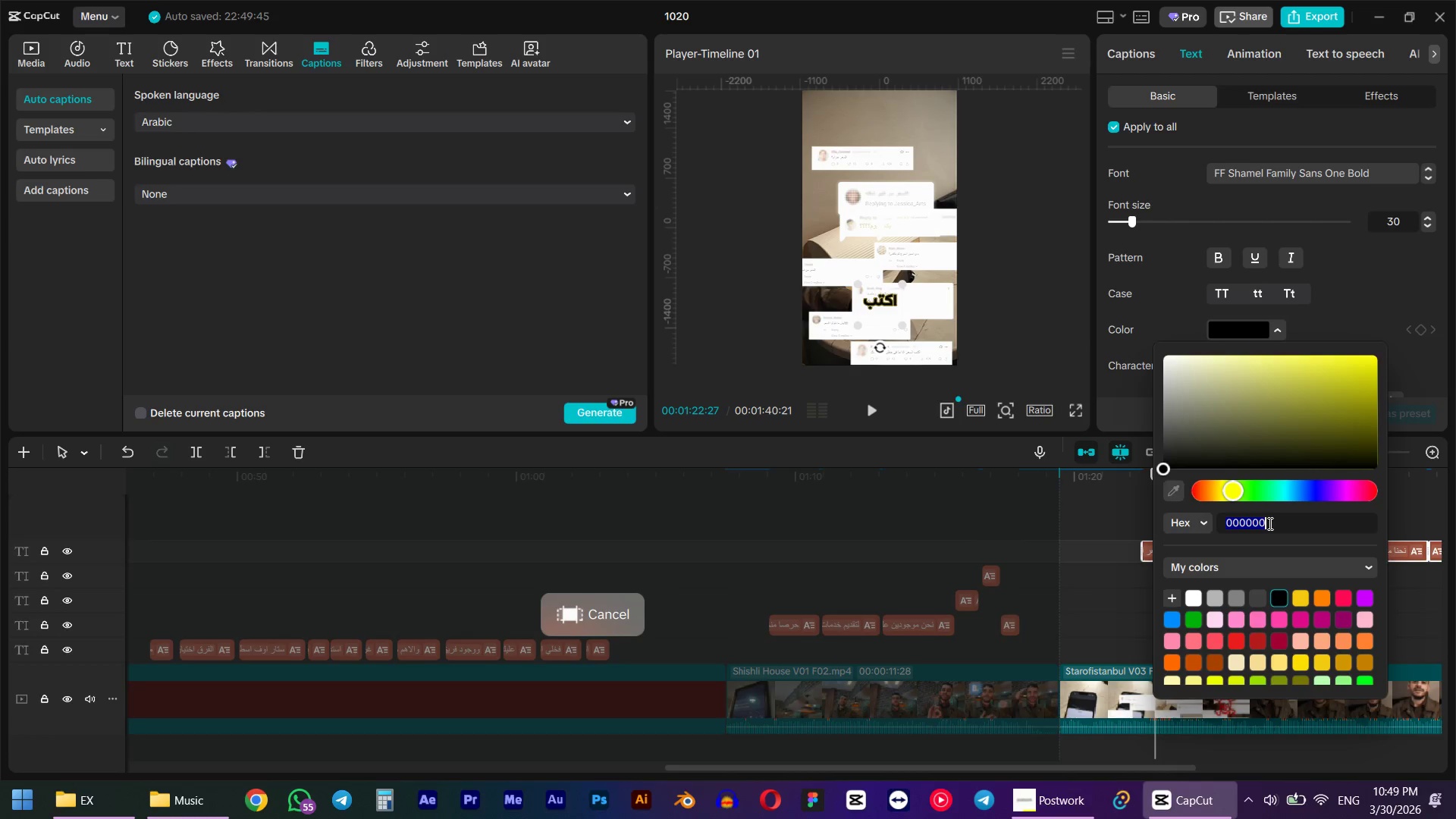 
key(Control+ControlLeft)
 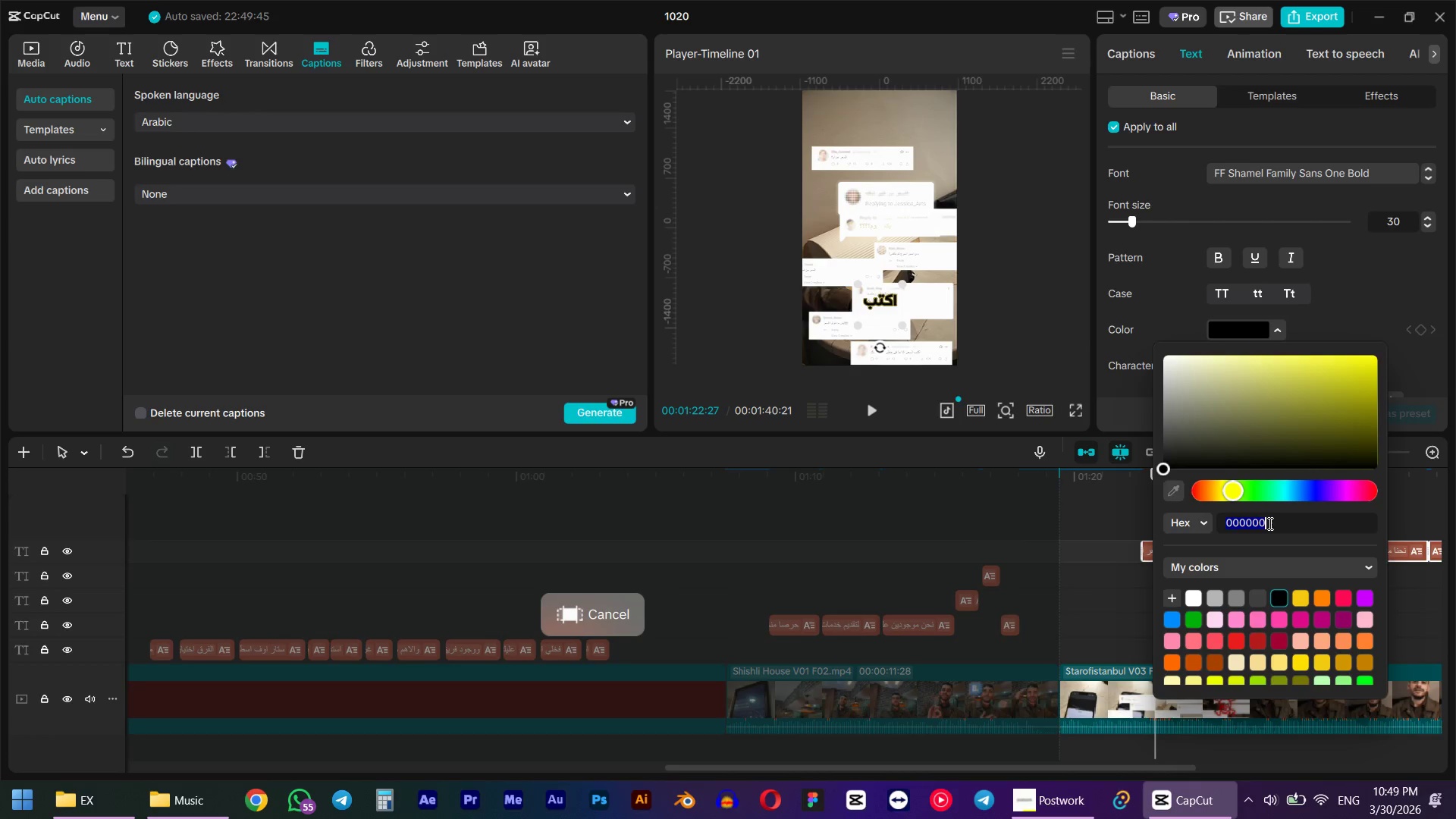 
key(Control+V)
 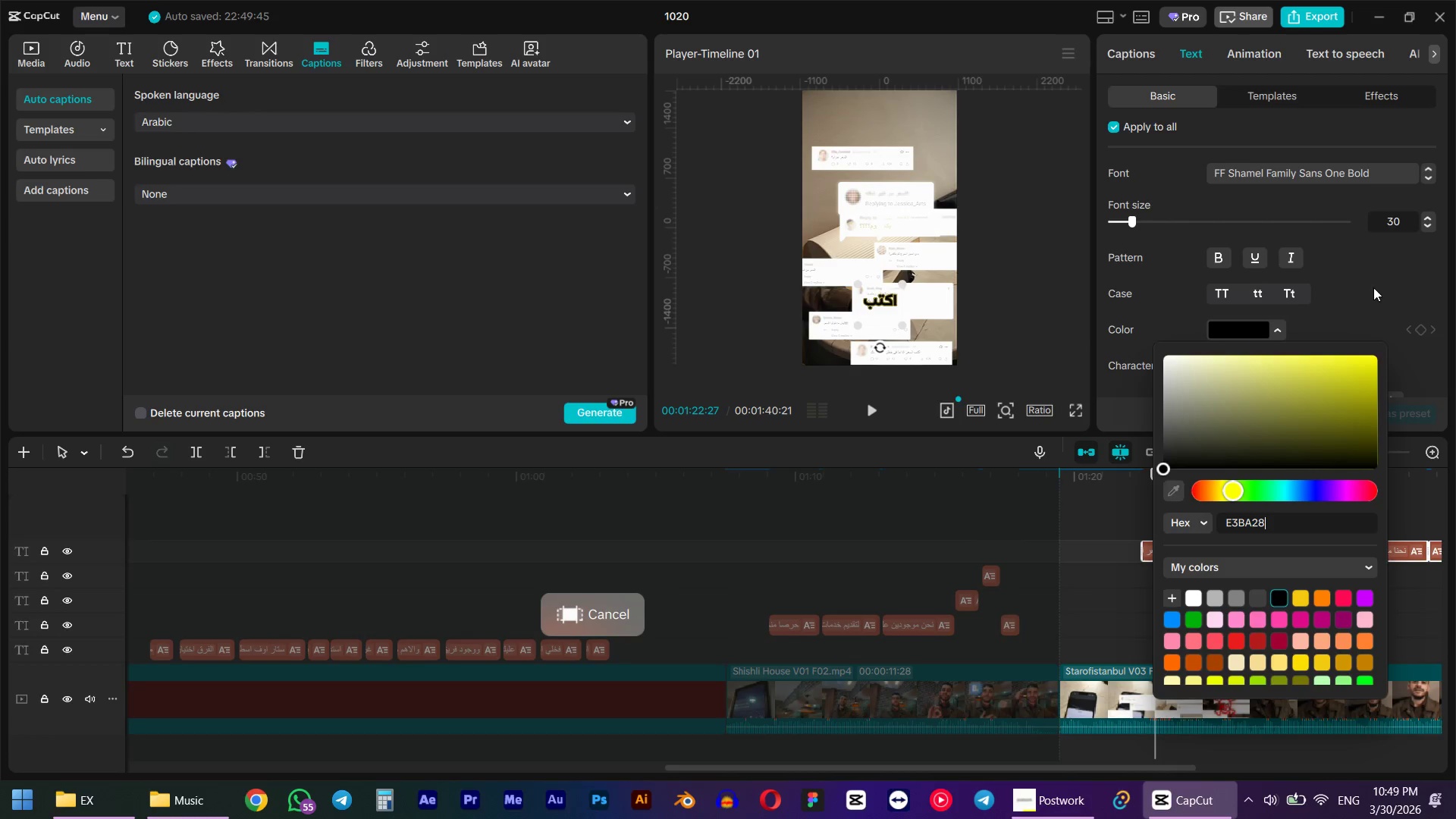 
left_click([1373, 287])
 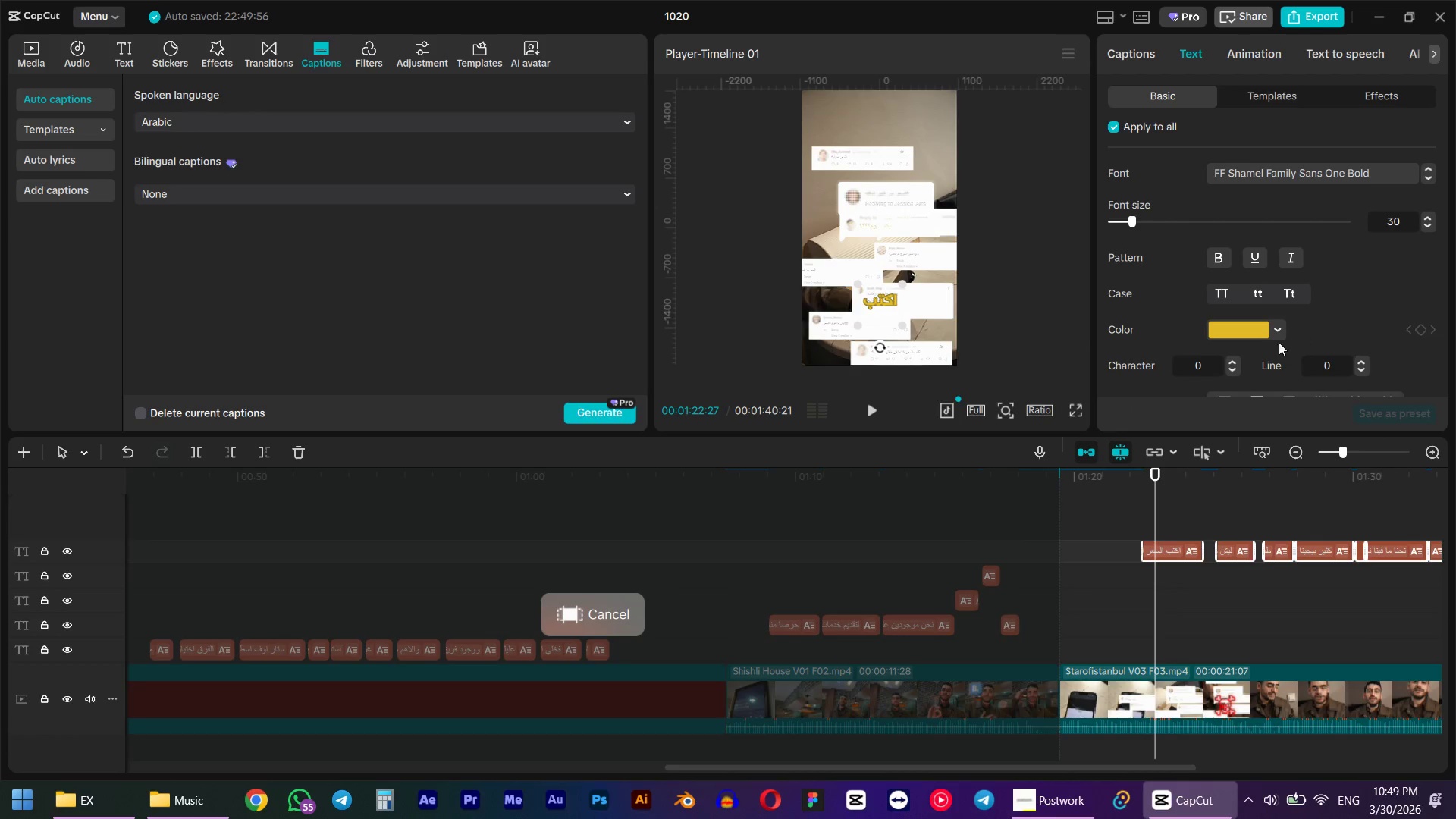 
scroll: coordinate [1200, 329], scroll_direction: down, amount: 10.0
 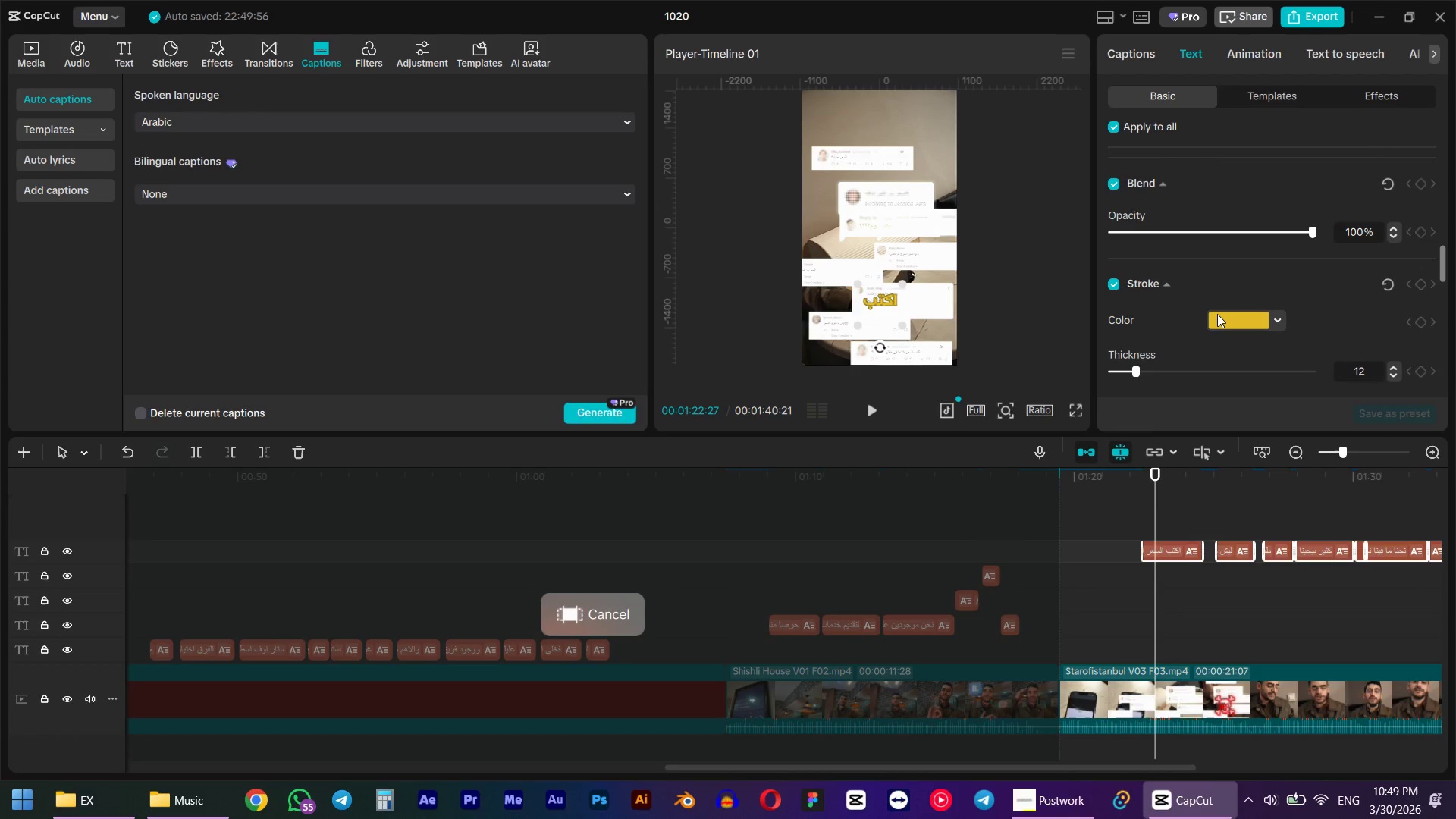 
left_click([1217, 314])
 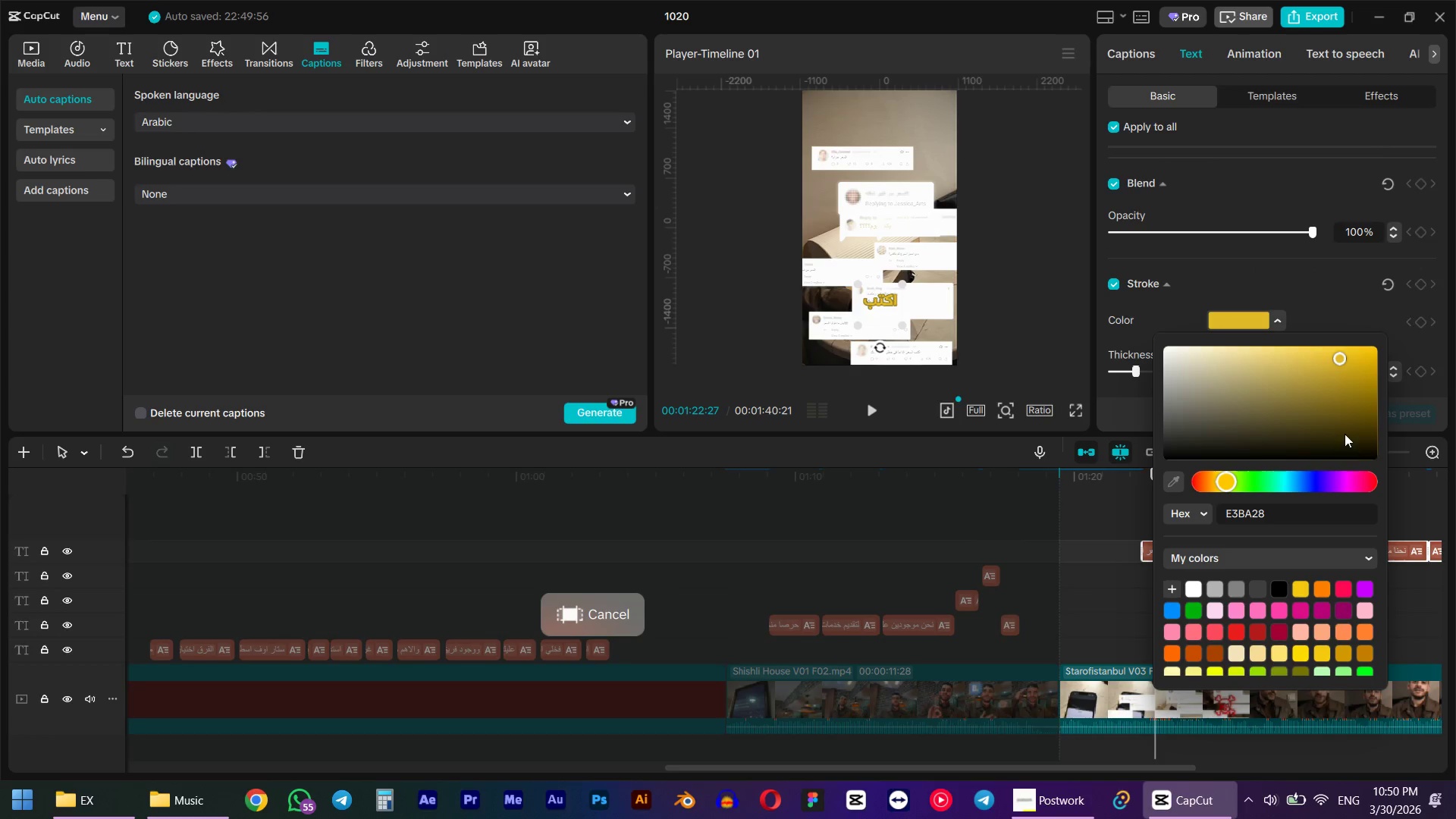 
left_click_drag(start_coordinate=[1354, 392], to_coordinate=[1379, 436])
 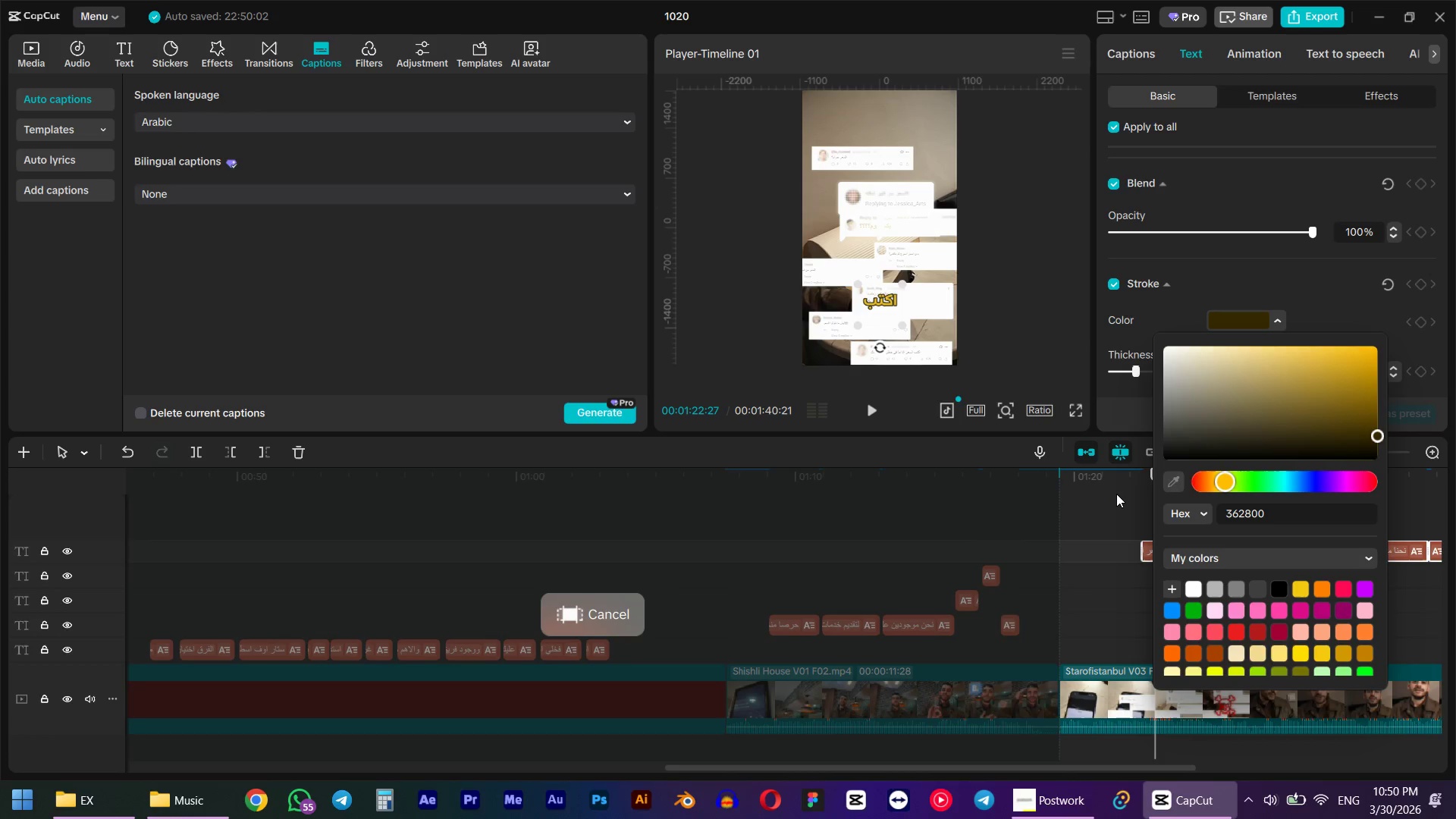 
left_click([1117, 494])
 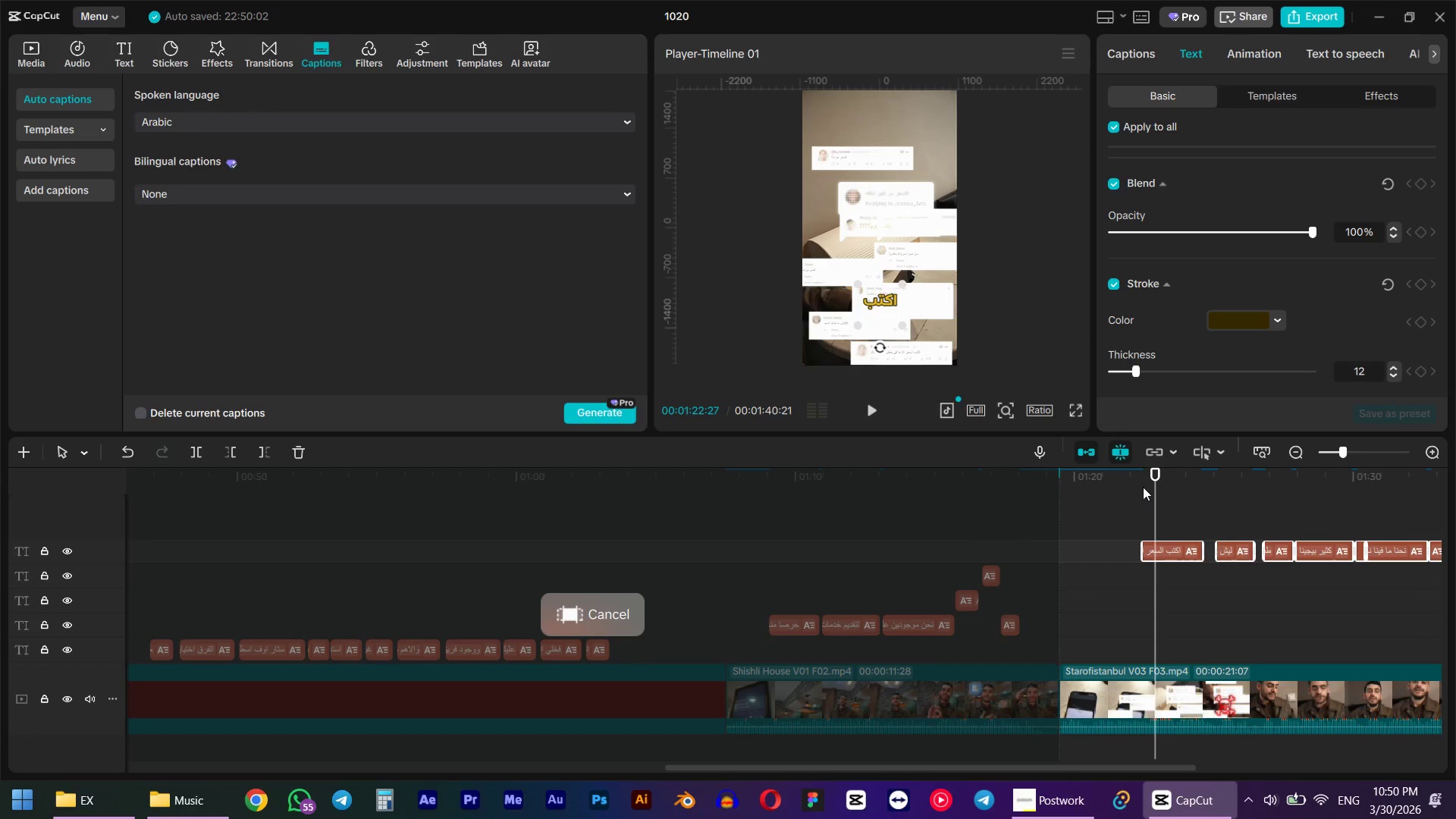 
key(Space)
 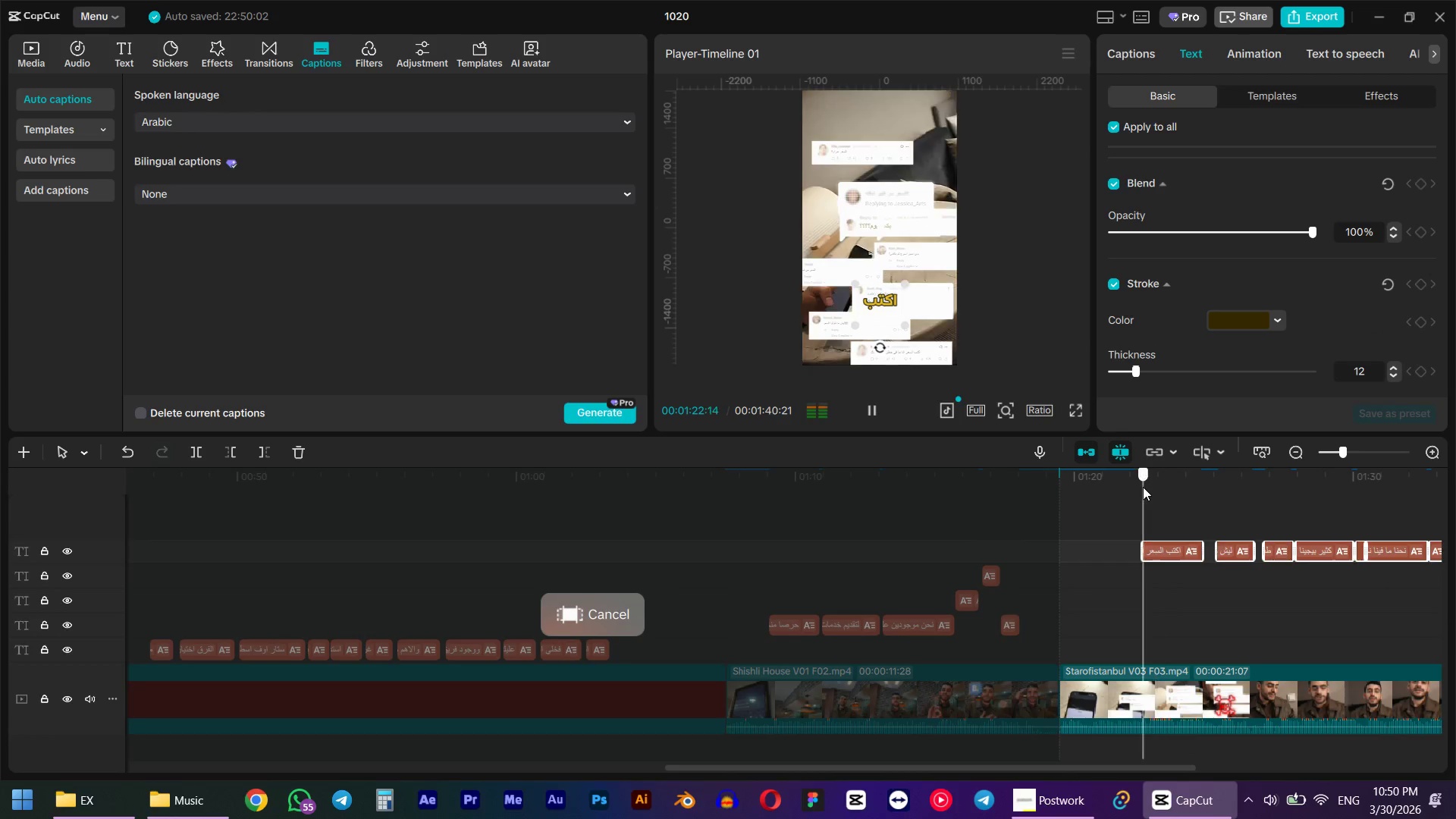 
left_click([1143, 487])
 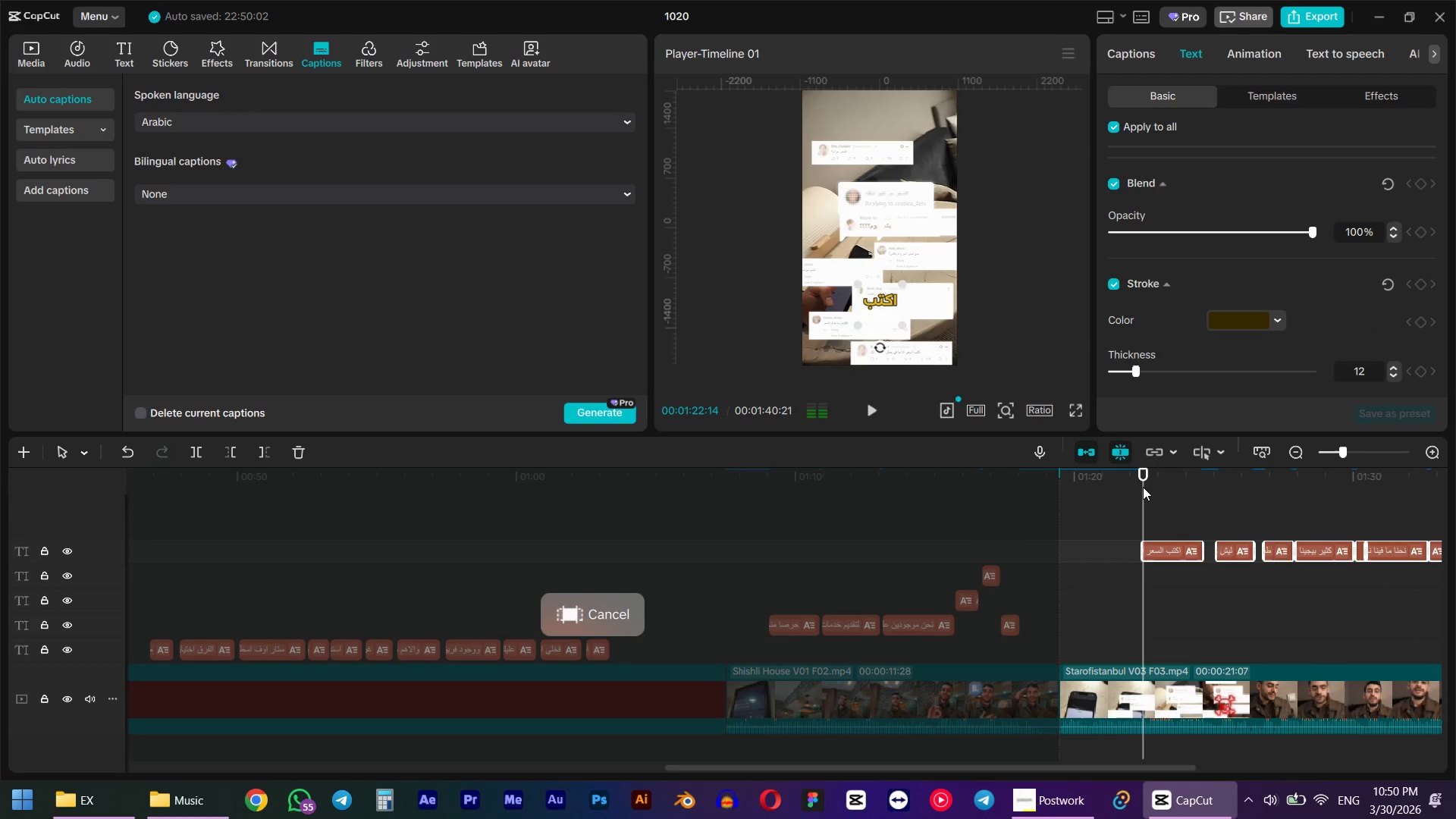 
key(Space)
 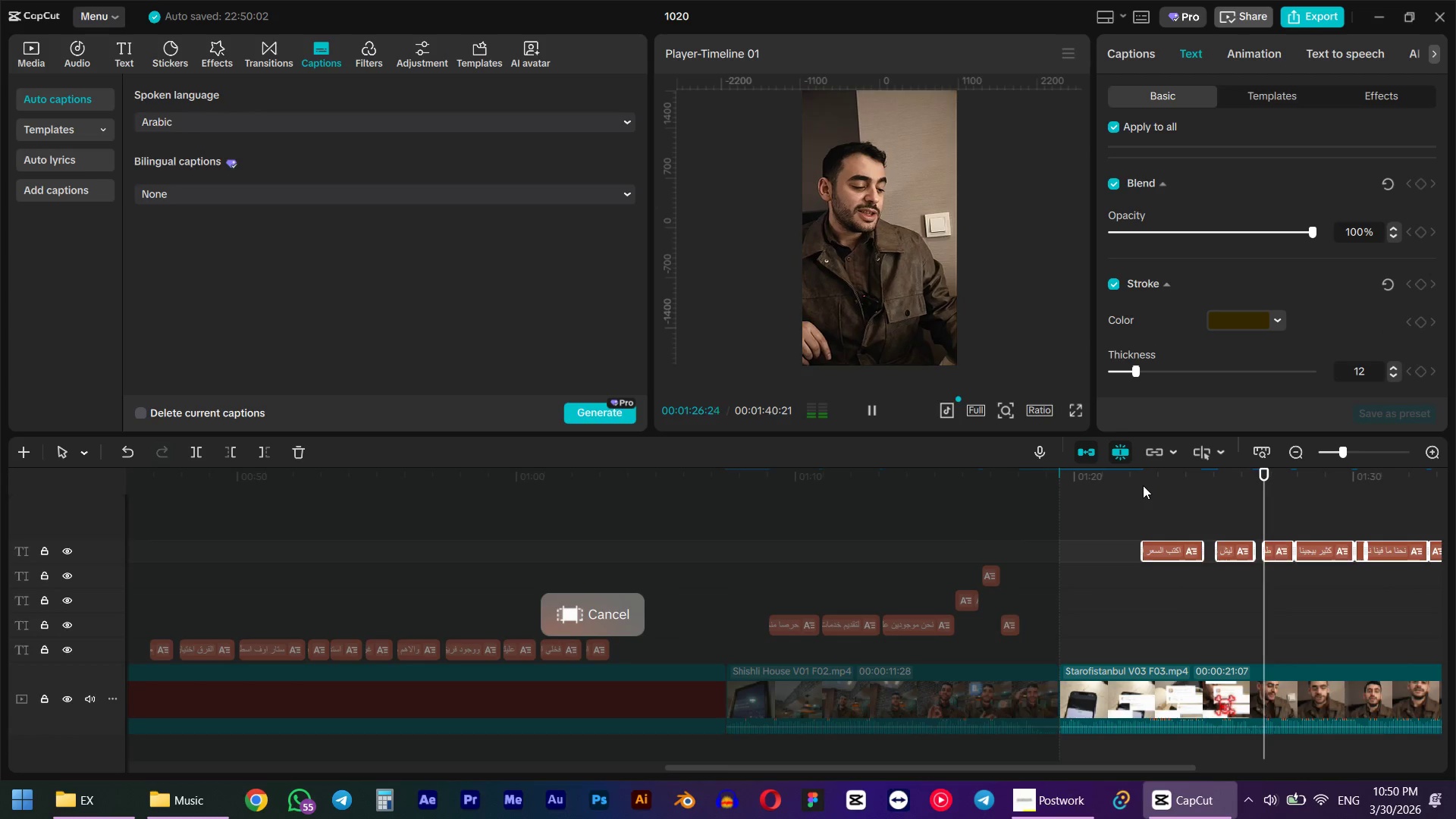 
wait(5.73)
 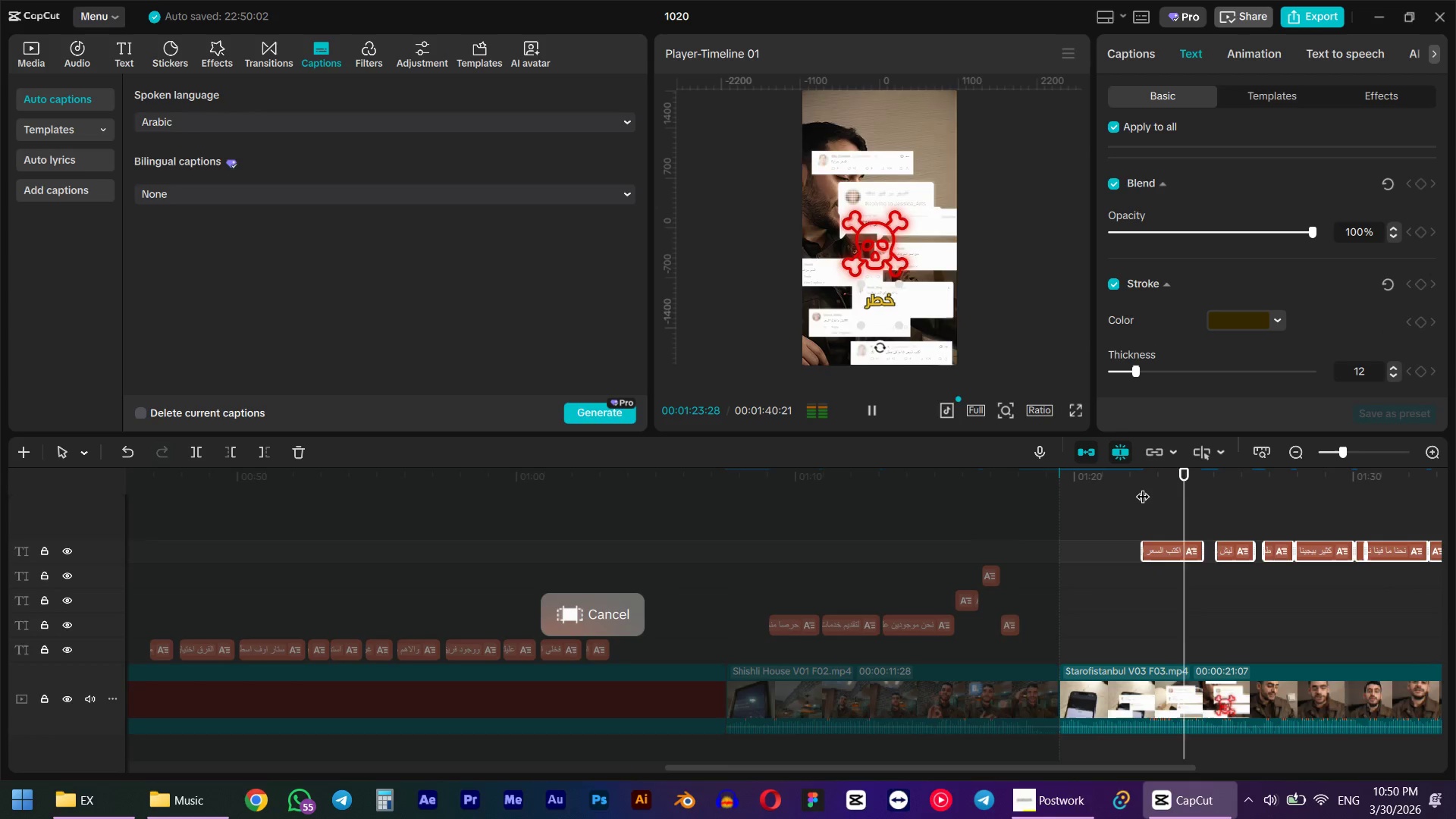 
hold_key(key=AltLeft, duration=0.45)
scroll: coordinate [1126, 518], scroll_direction: down, amount: 5.0
 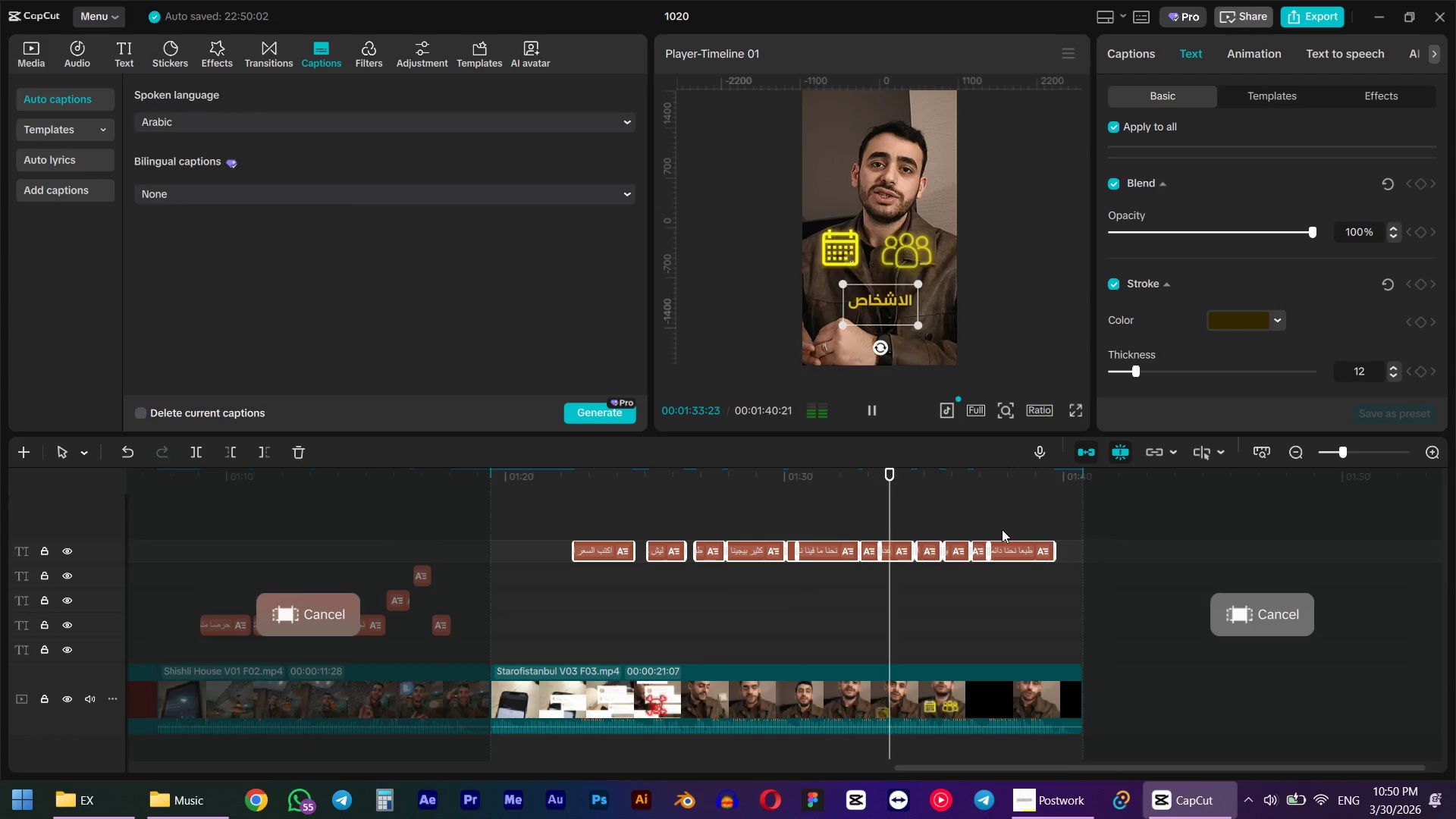 
wait(6.64)
 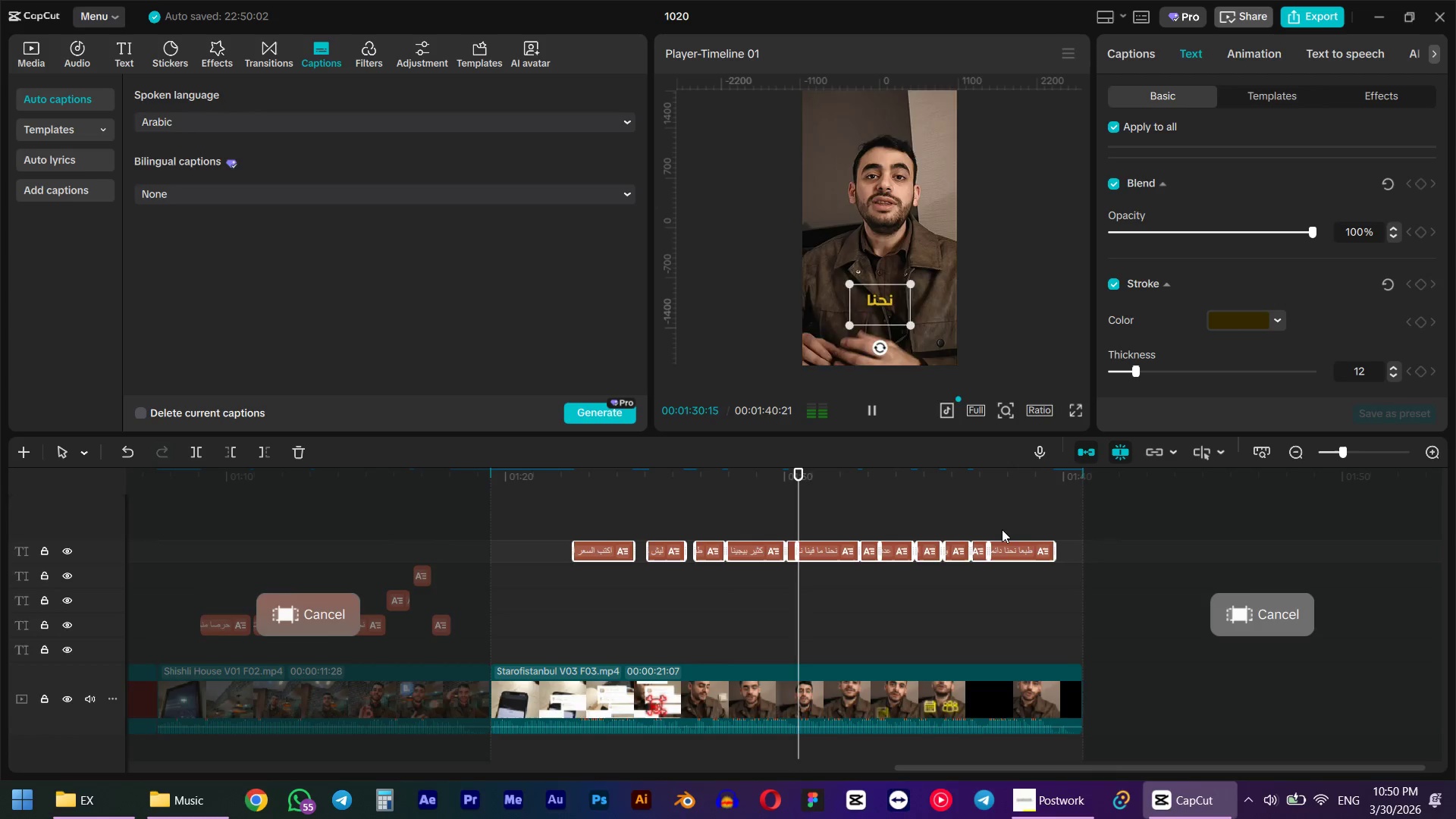 
key(Space)
 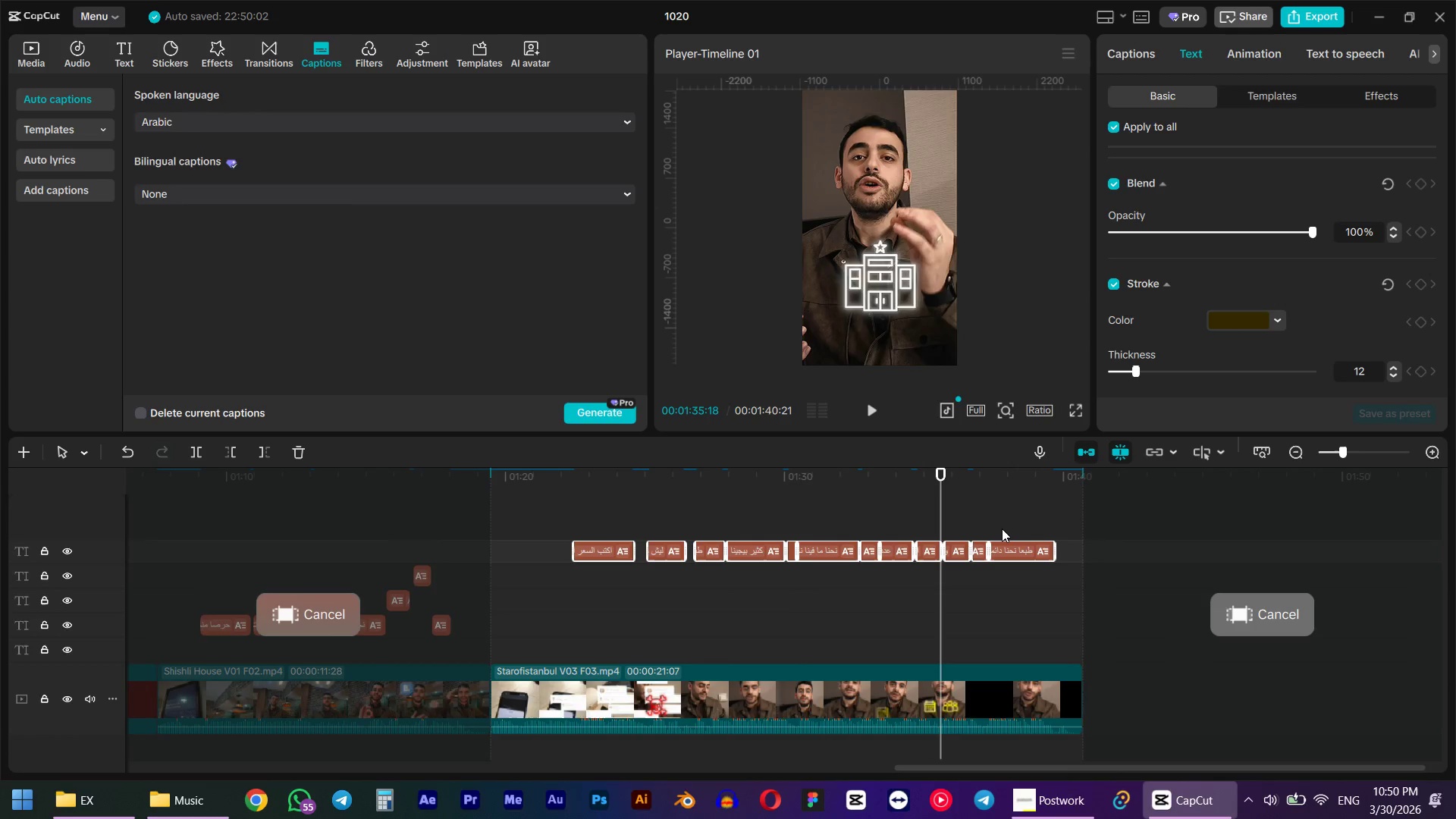 
key(Space)
 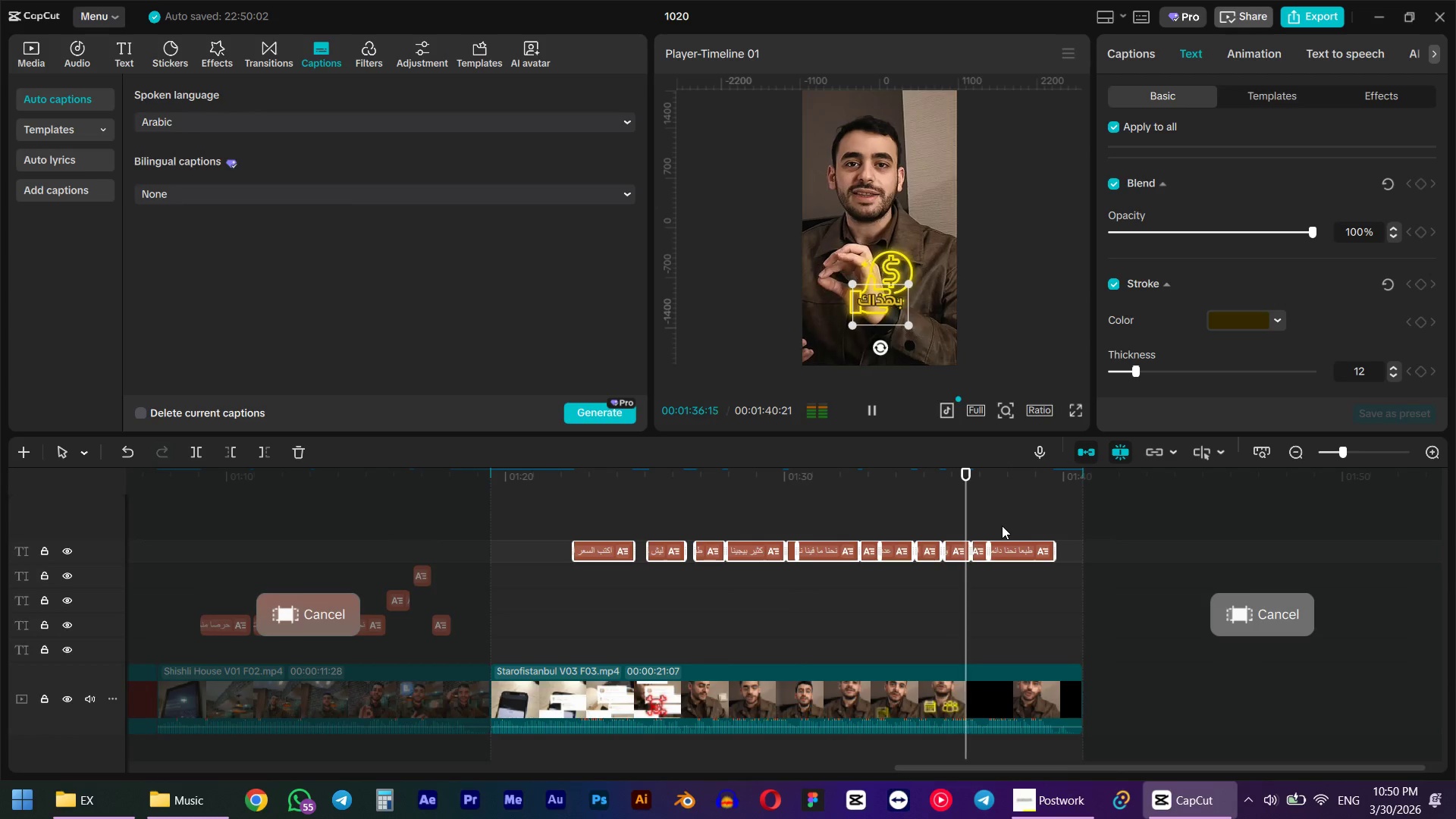 
key(Space)
 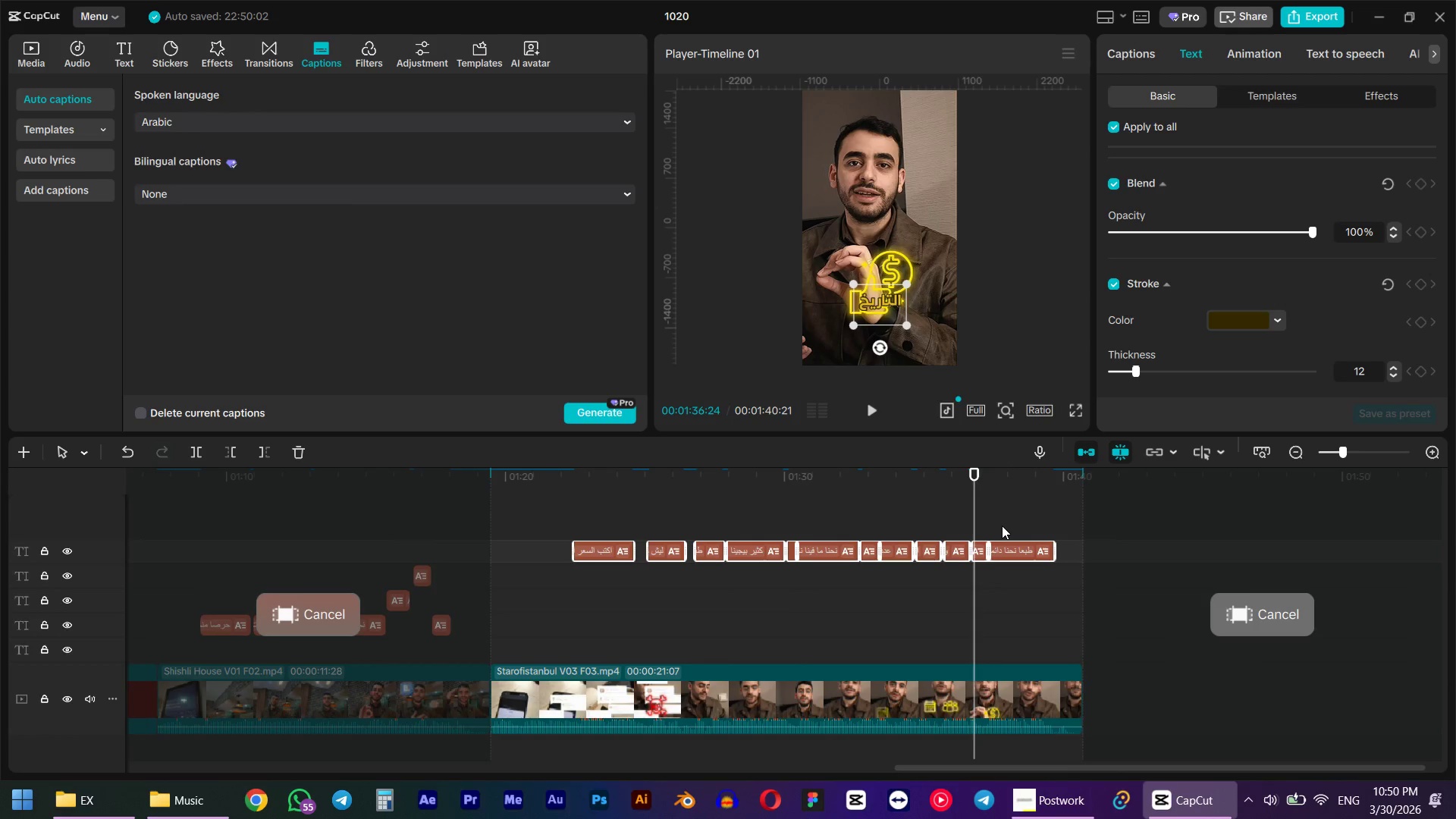 
key(Space)
 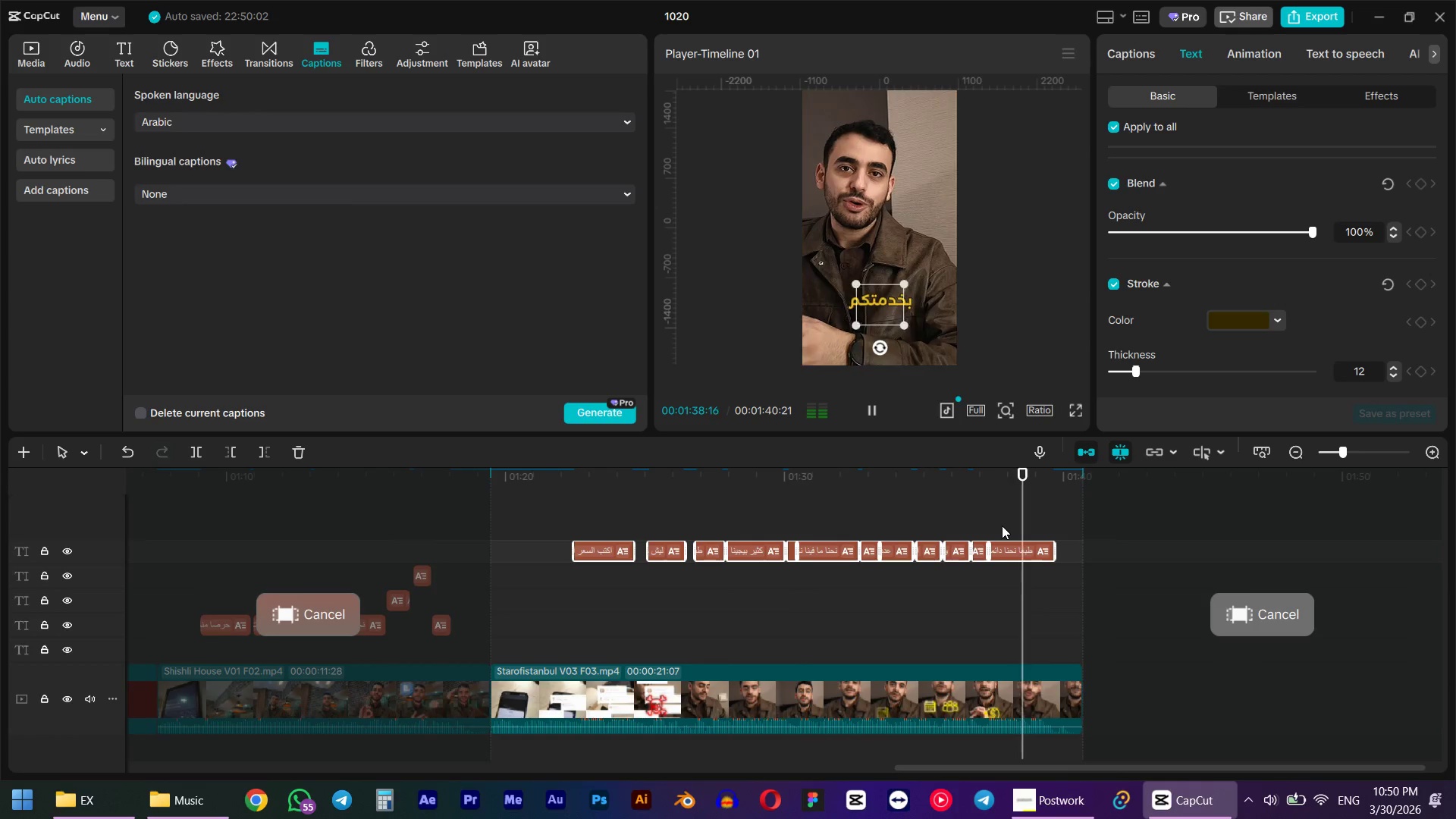 
key(Space)
 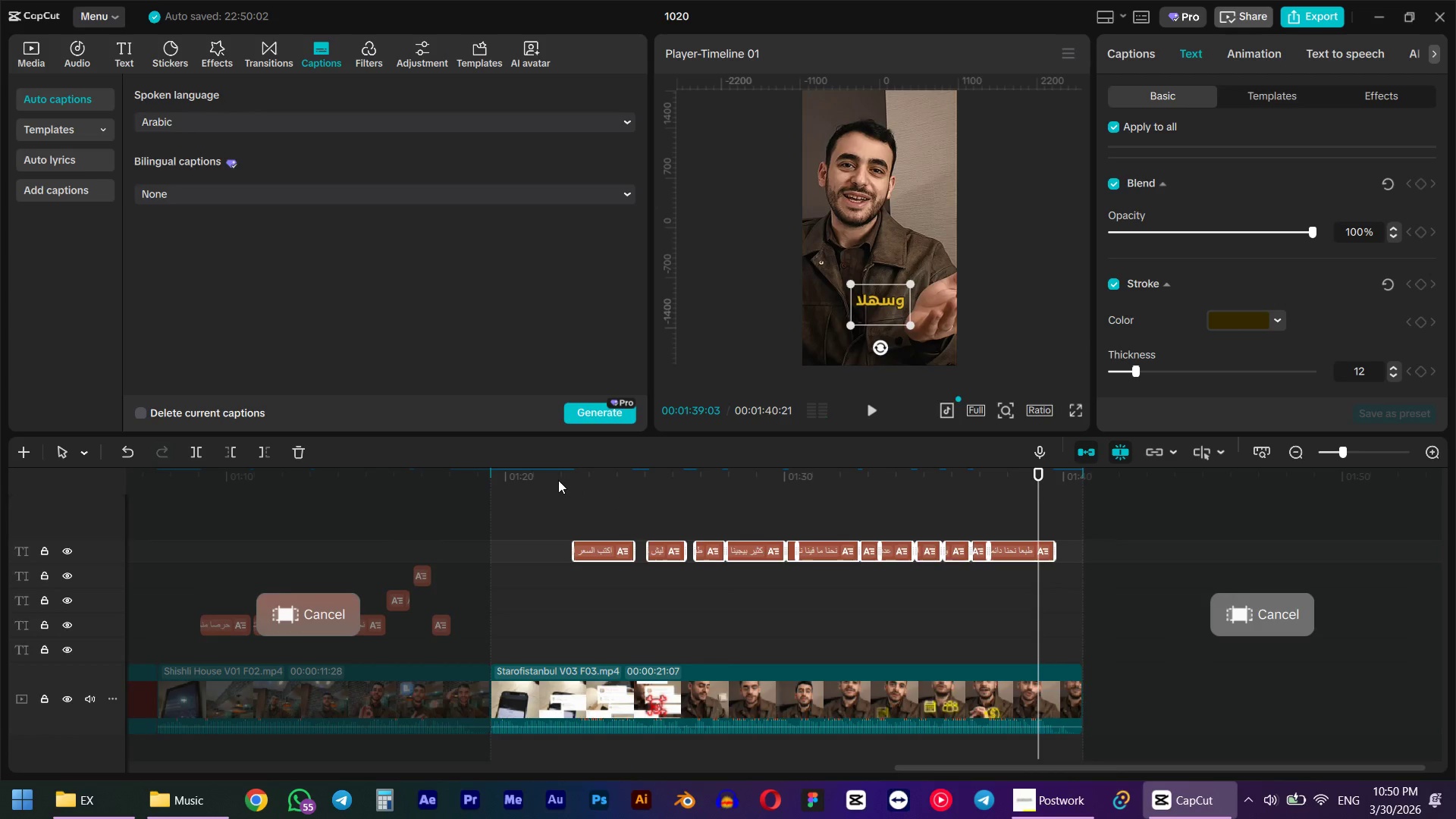 
left_click([558, 480])
 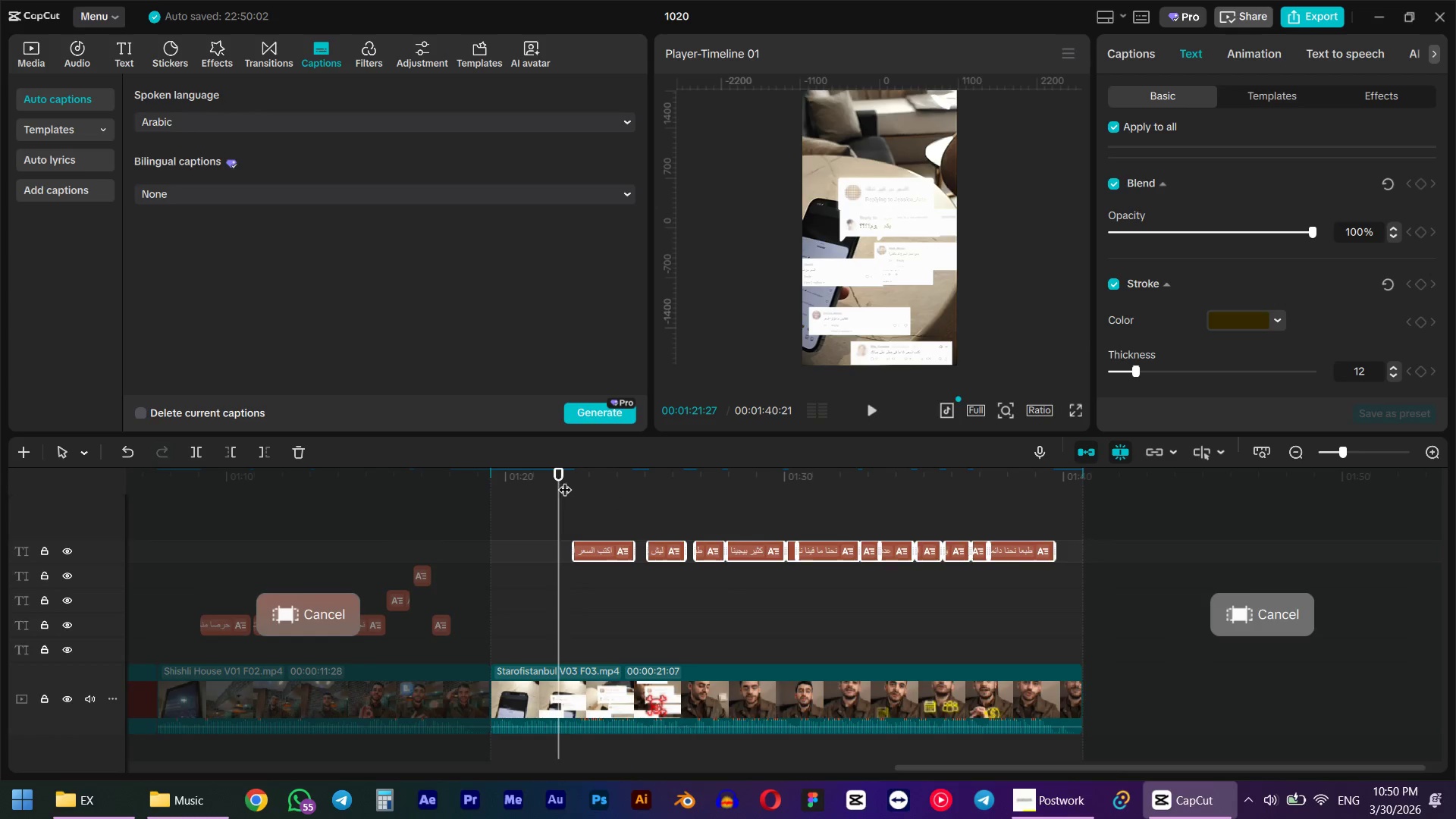 
key(Space)
 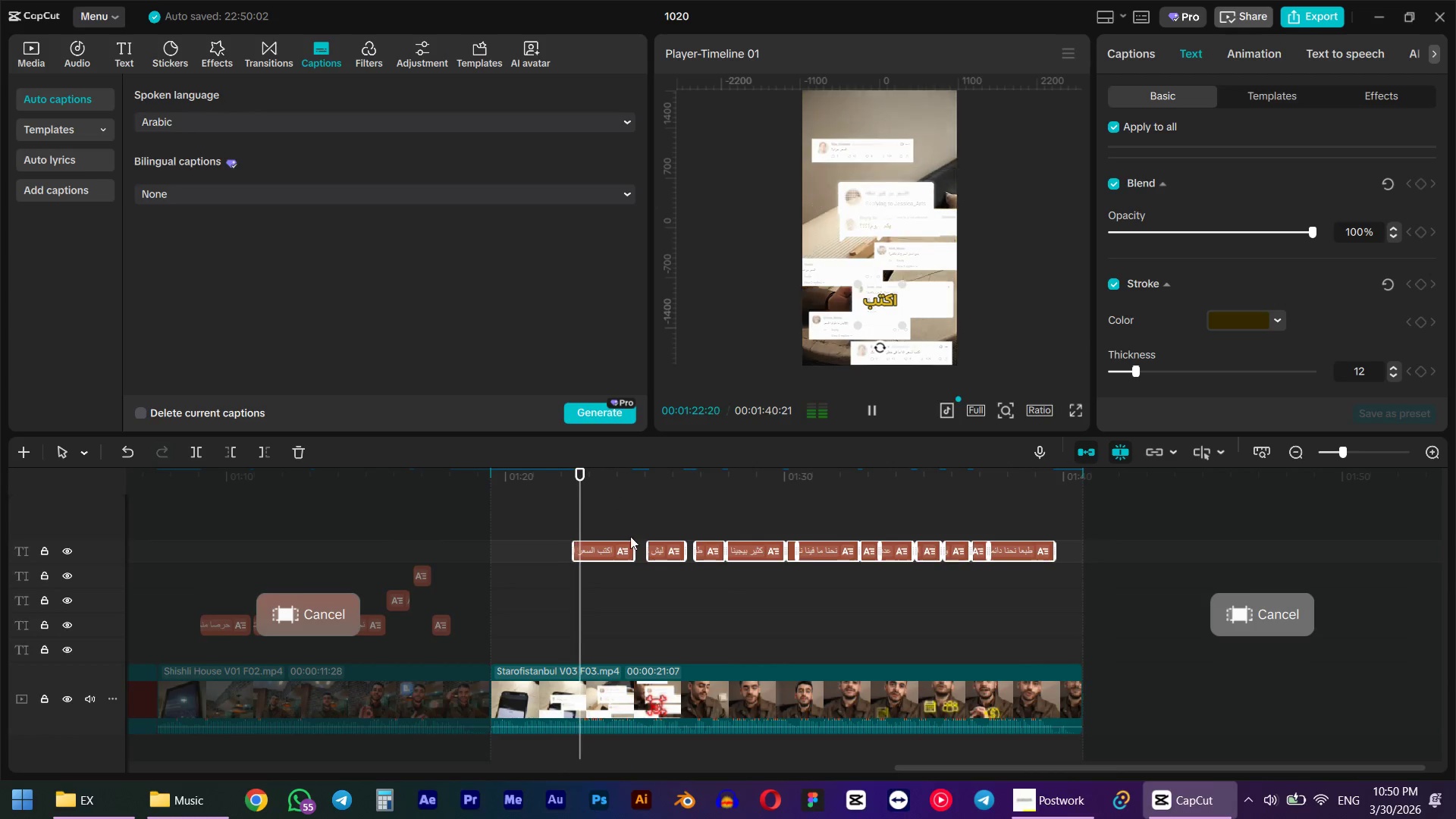 
key(Space)
 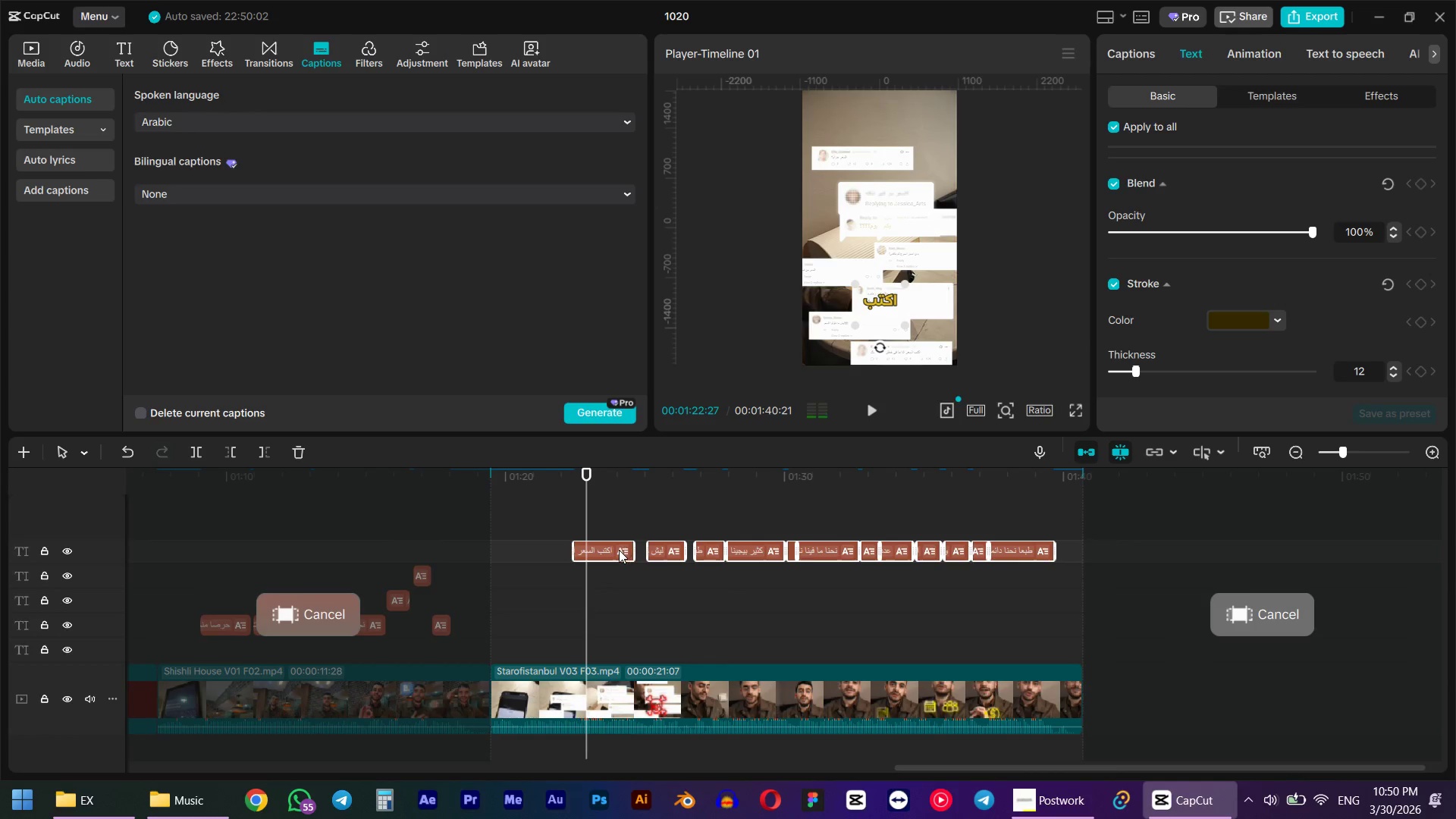 
left_click([619, 550])
 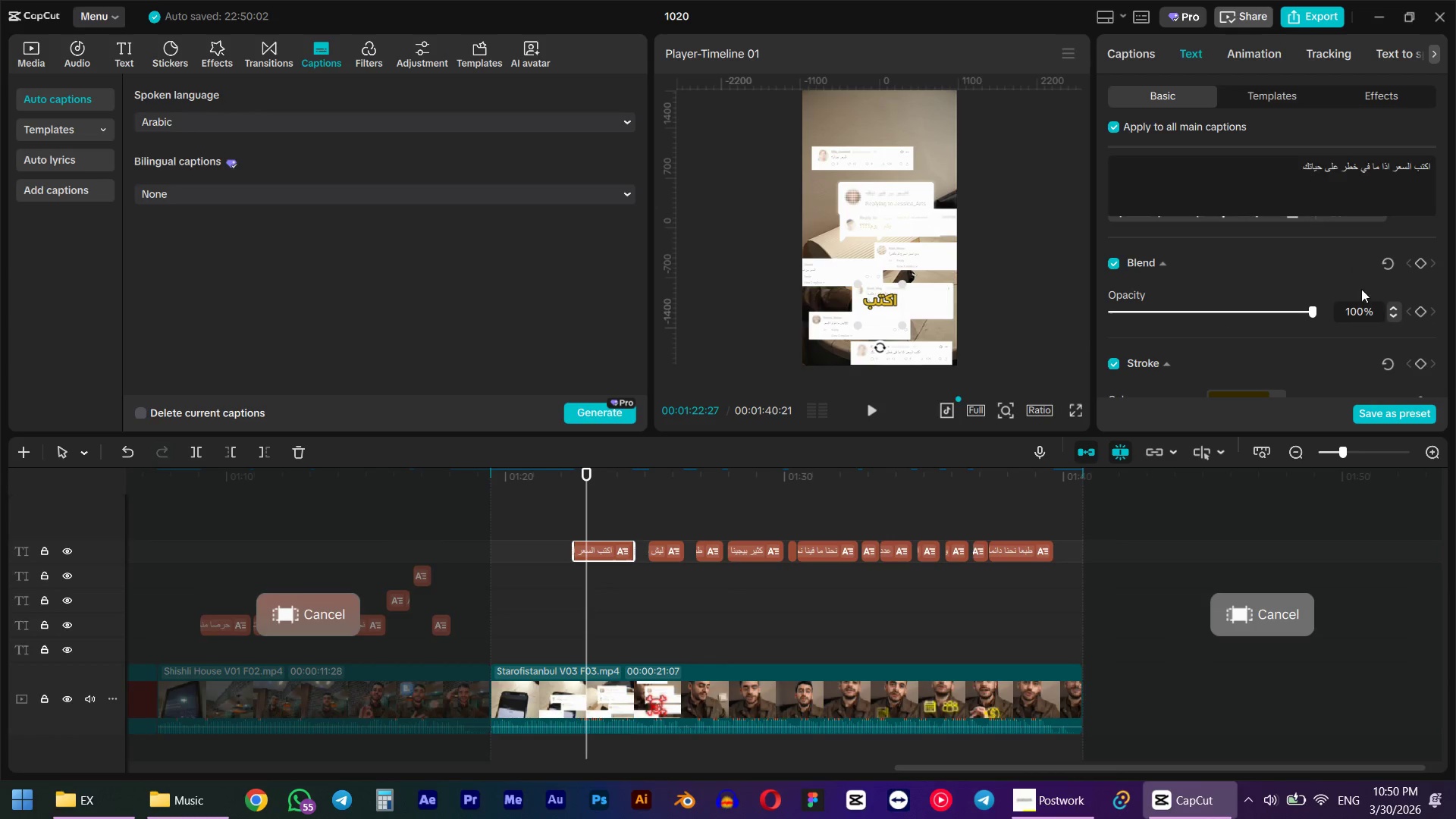 
scroll: coordinate [1360, 303], scroll_direction: up, amount: 21.0
 